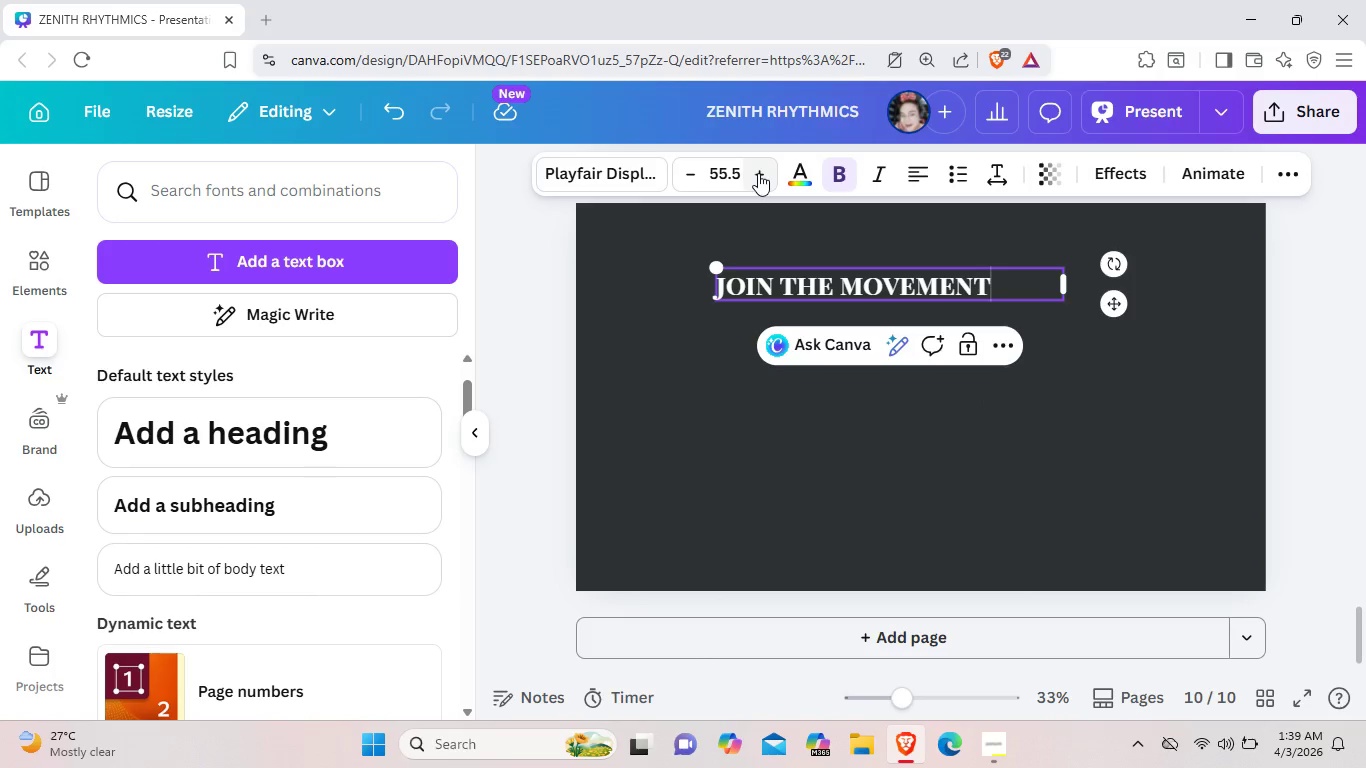 
triple_click([758, 173])
 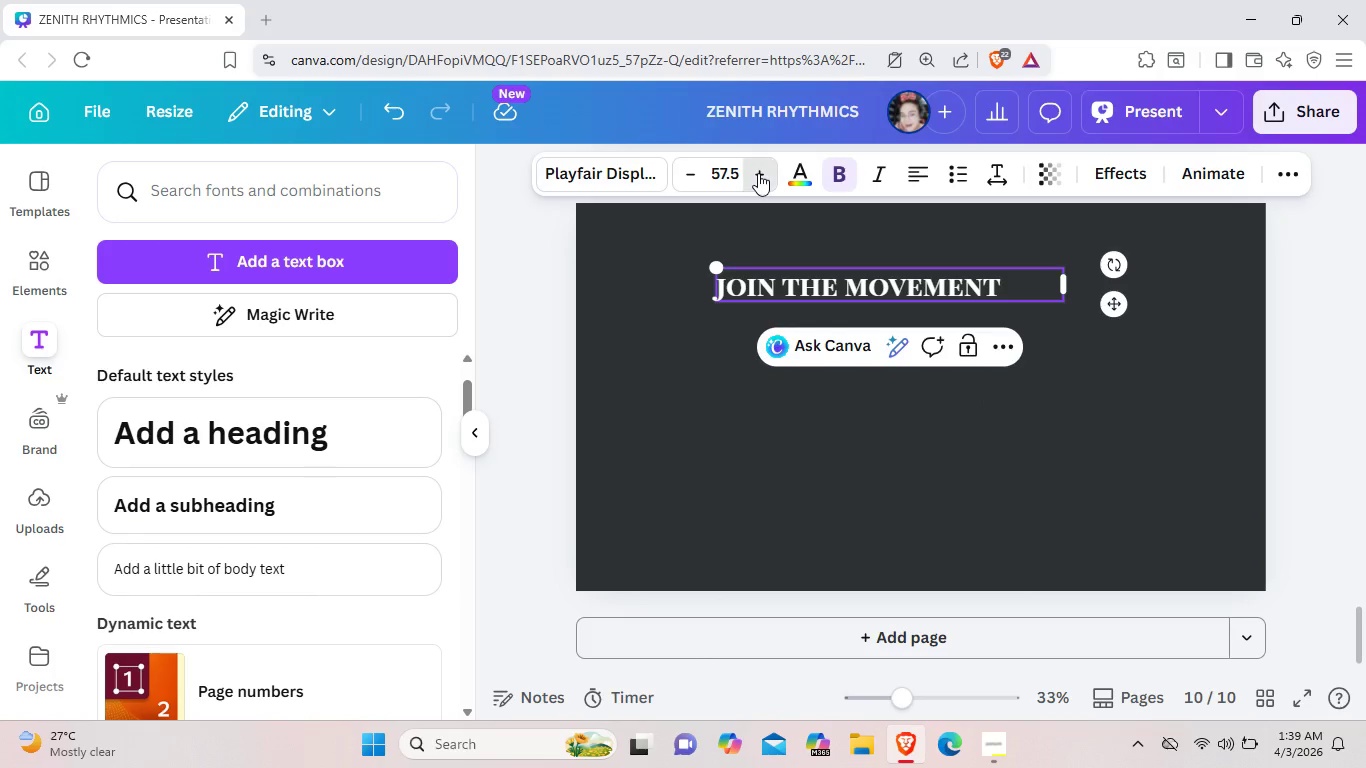 
triple_click([758, 173])
 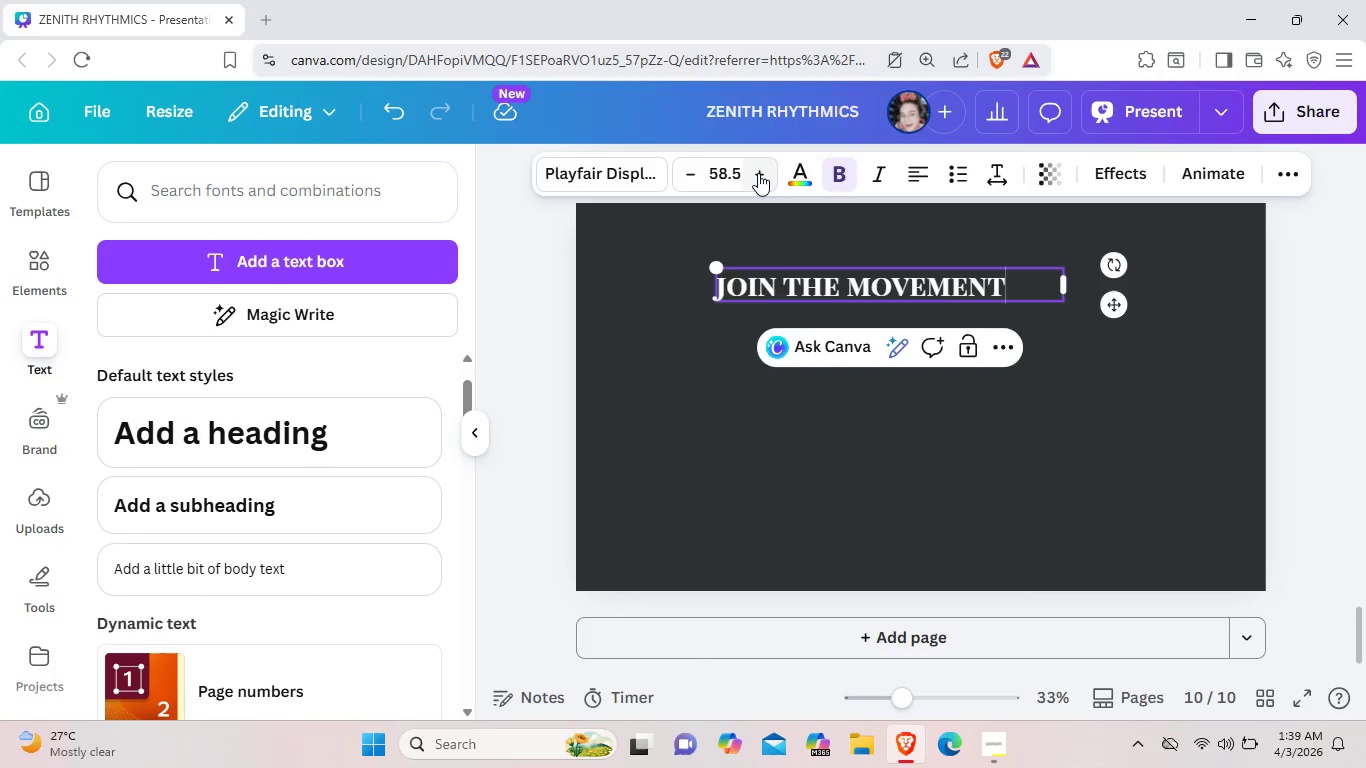 
triple_click([758, 173])
 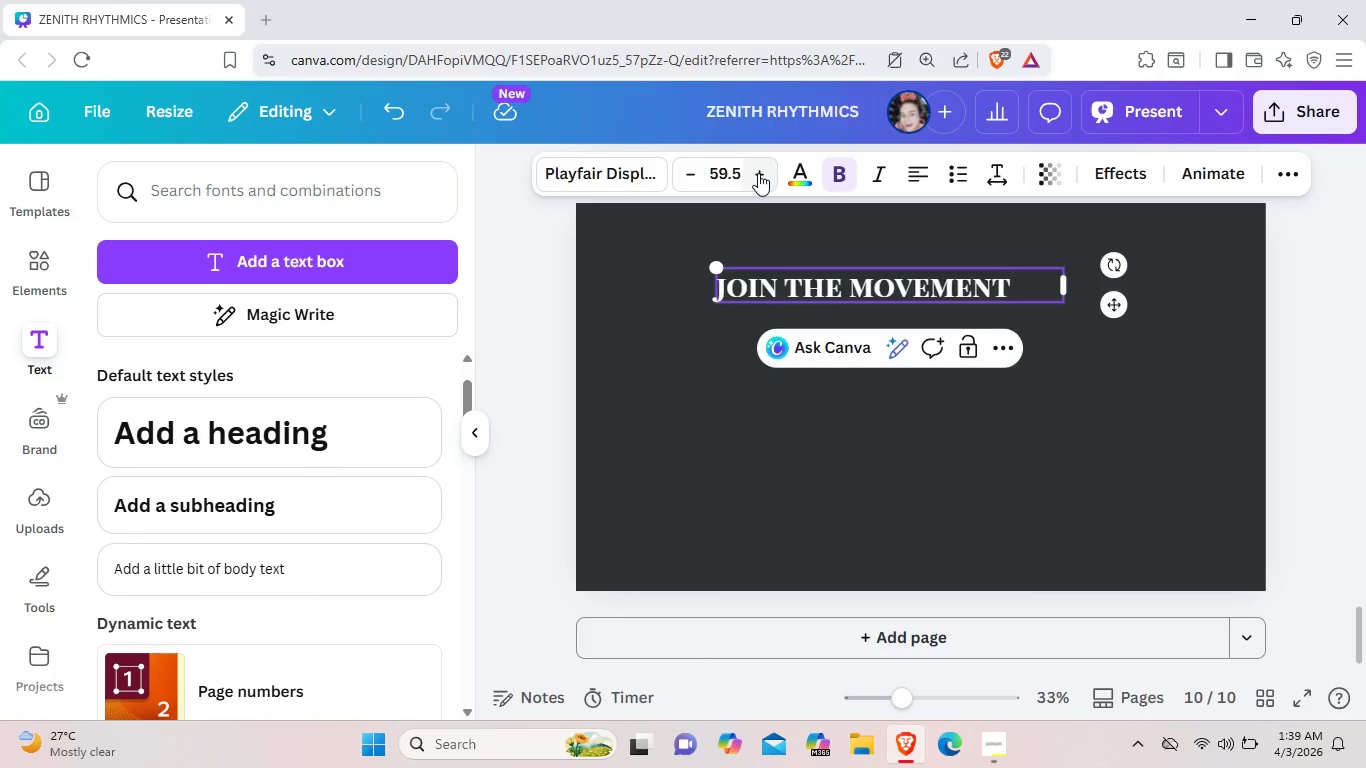 
triple_click([758, 173])
 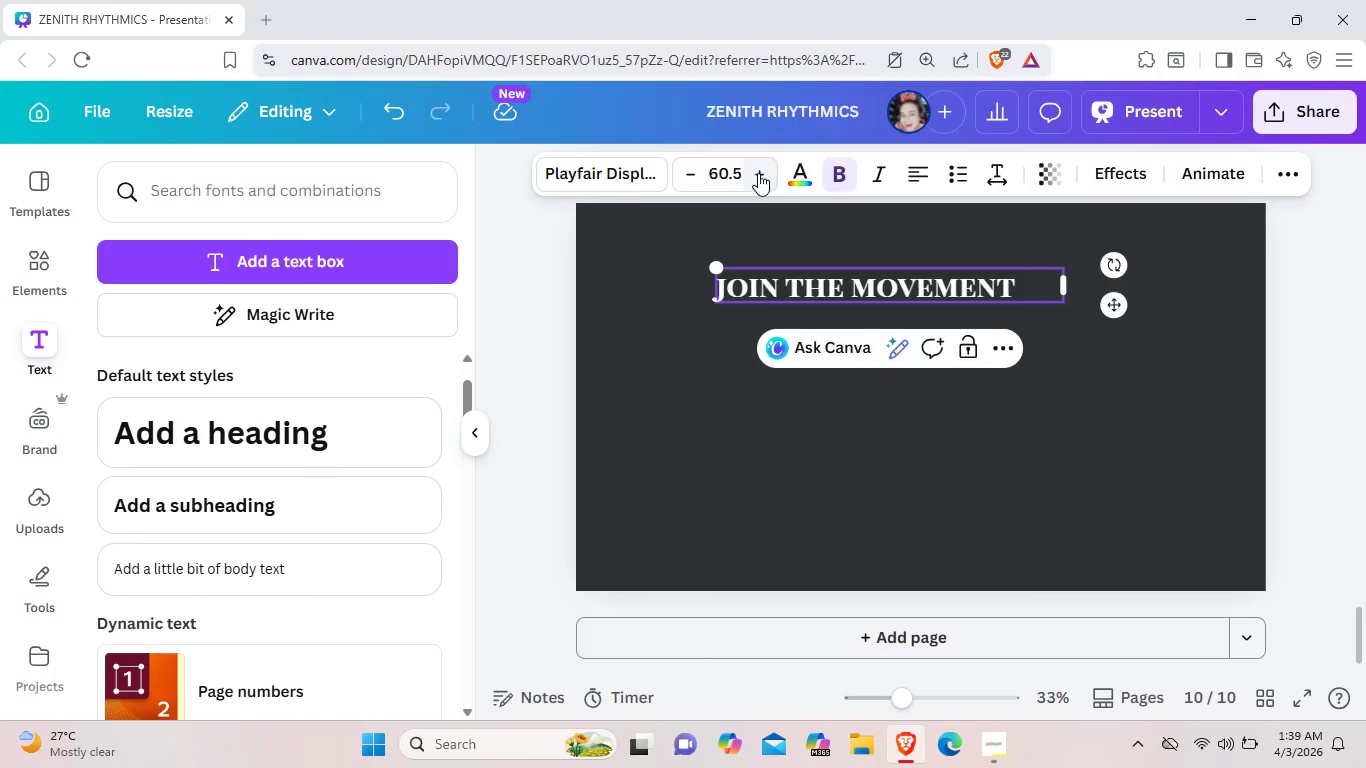 
triple_click([758, 173])
 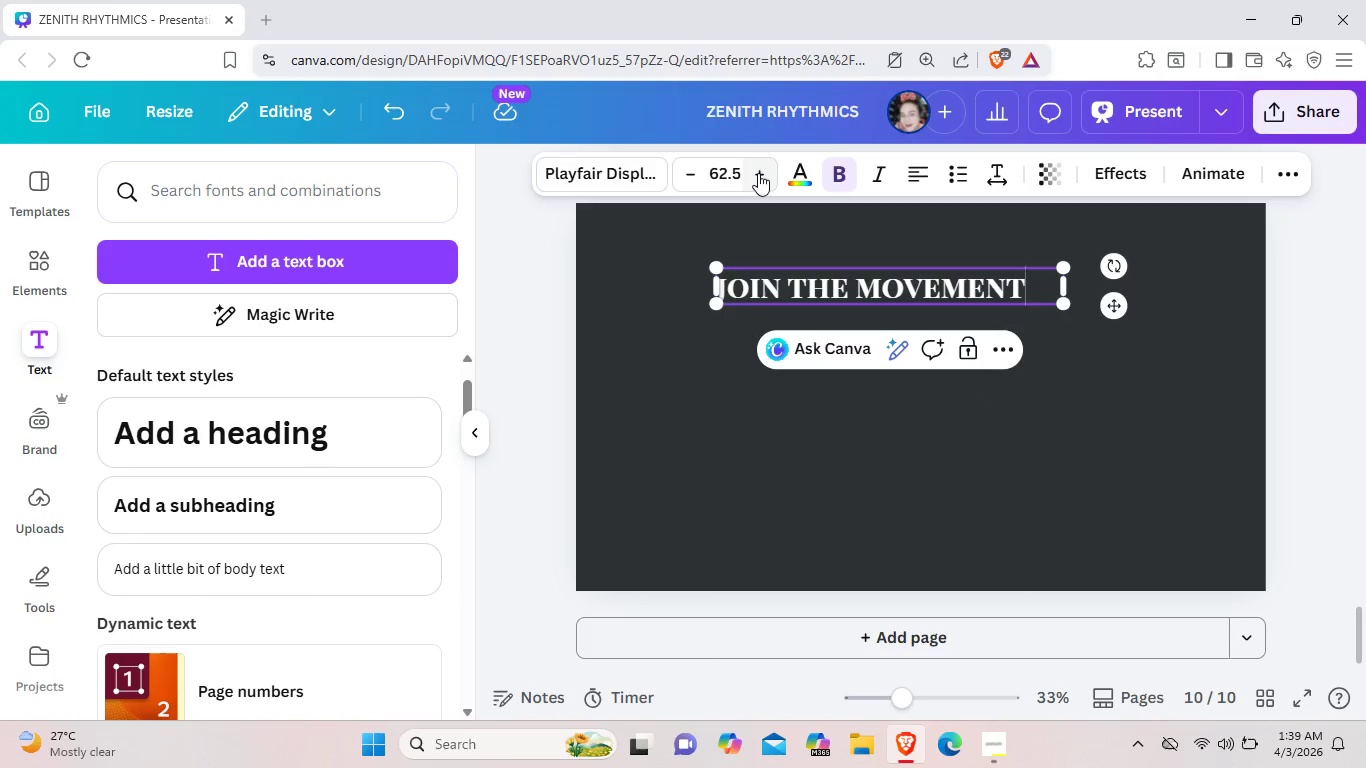 
triple_click([758, 173])
 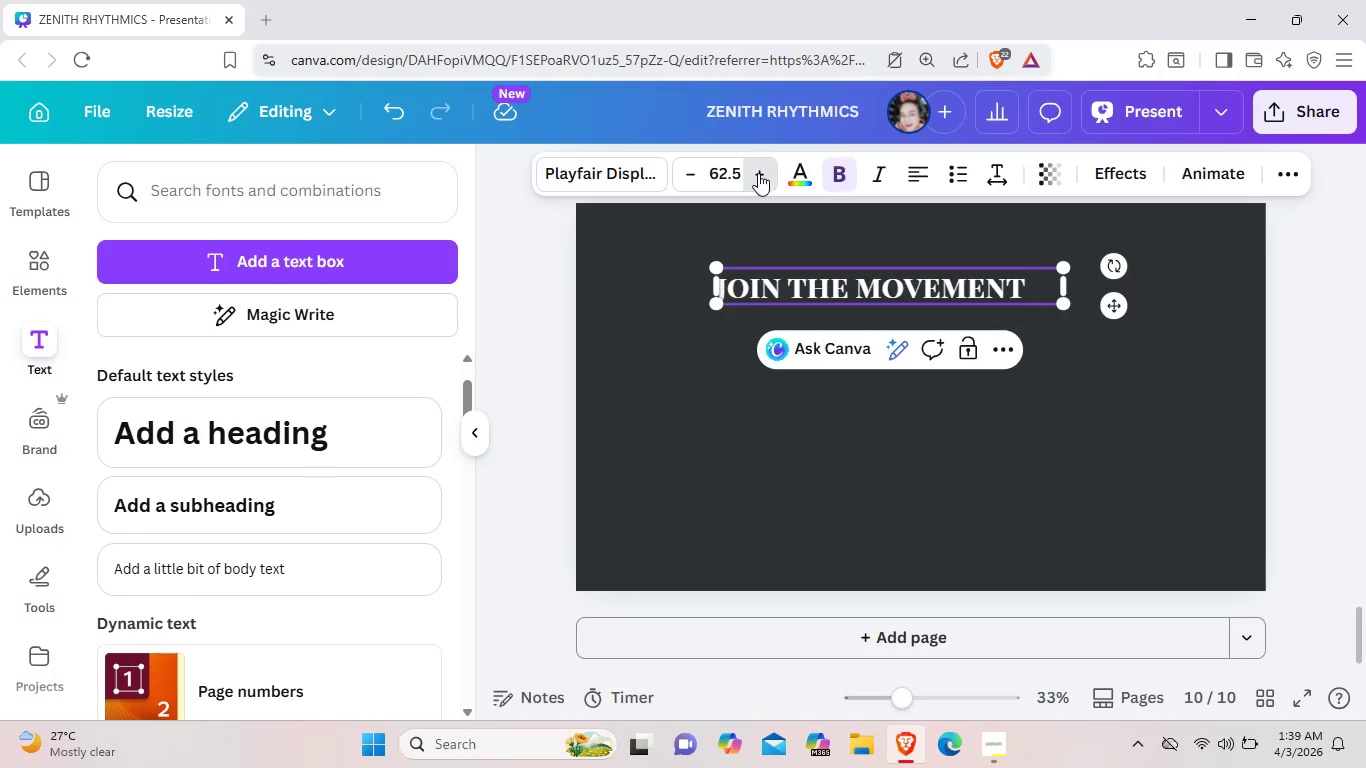 
triple_click([758, 173])
 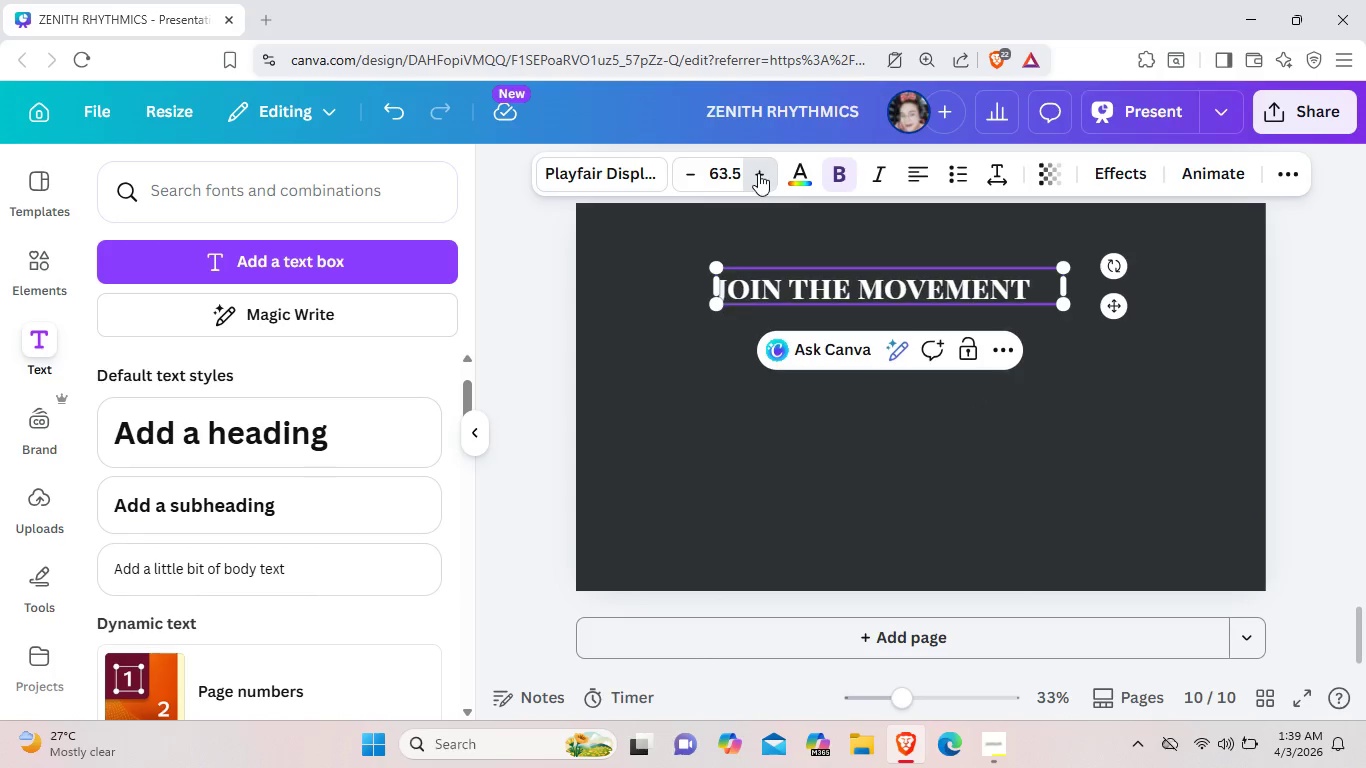 
triple_click([758, 173])
 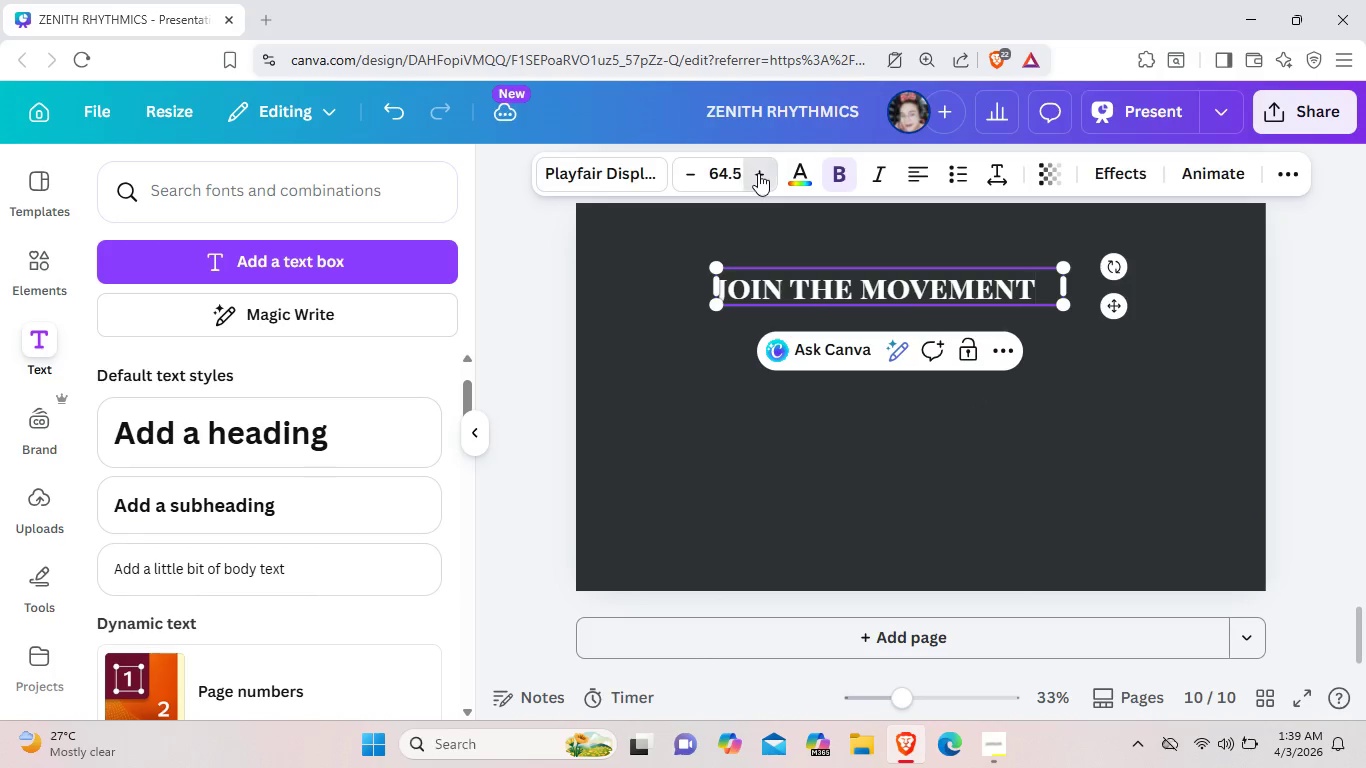 
triple_click([758, 173])
 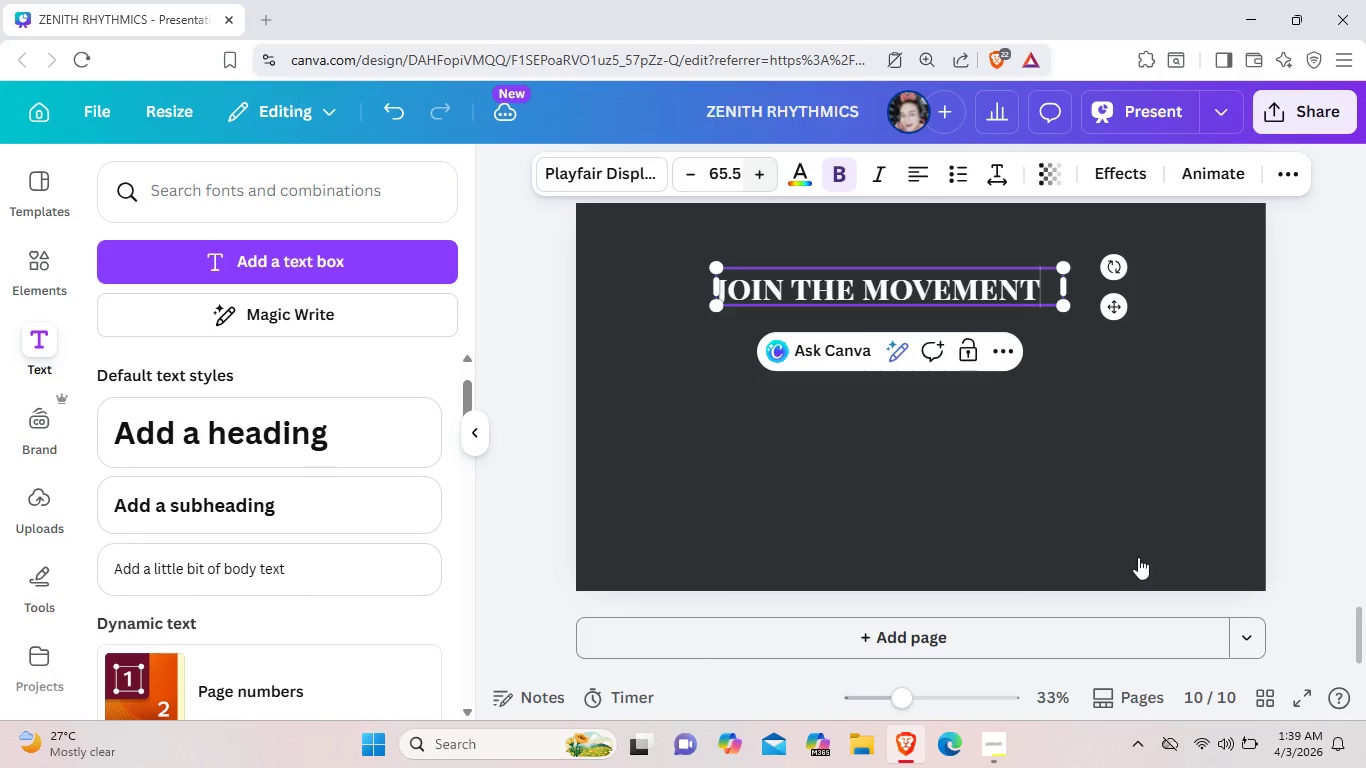 
left_click([1138, 555])
 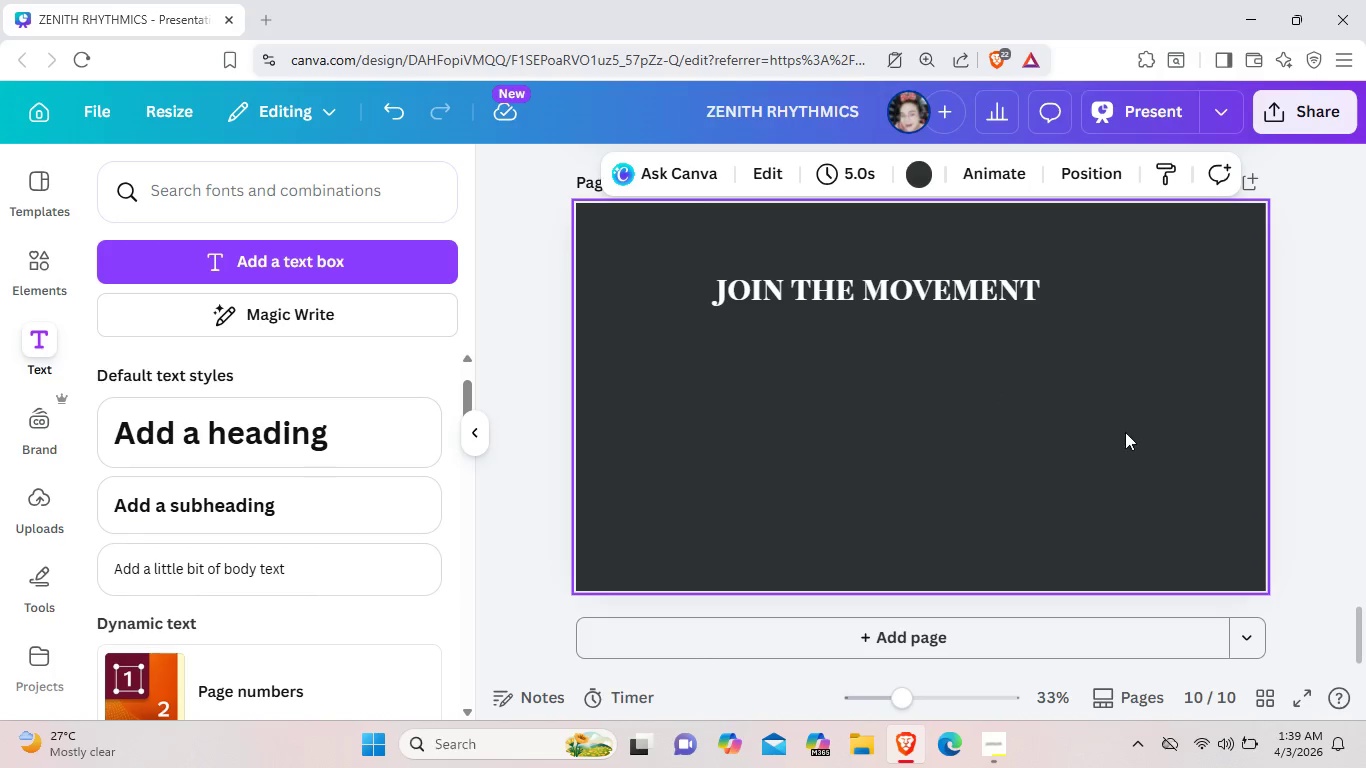 
left_click_drag(start_coordinate=[992, 298], to_coordinate=[1017, 303])
 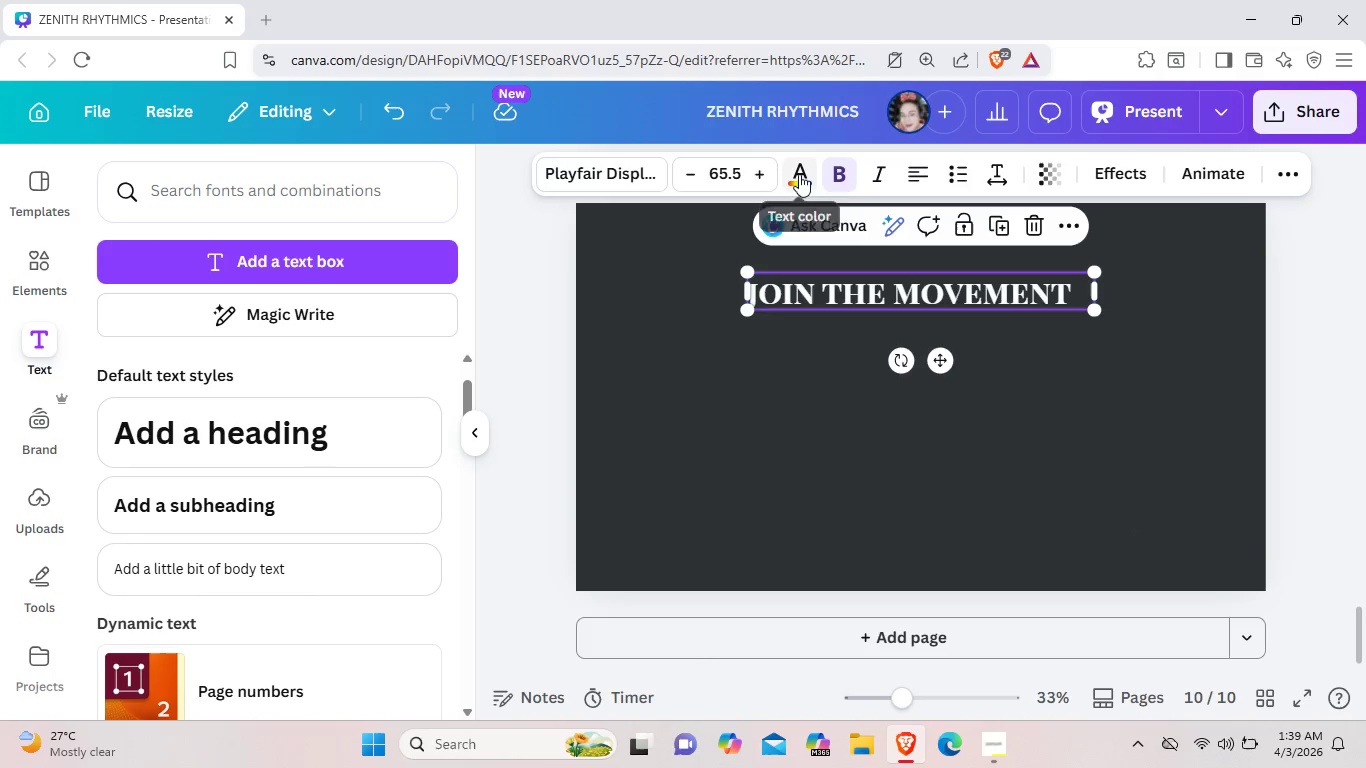 
left_click([799, 174])
 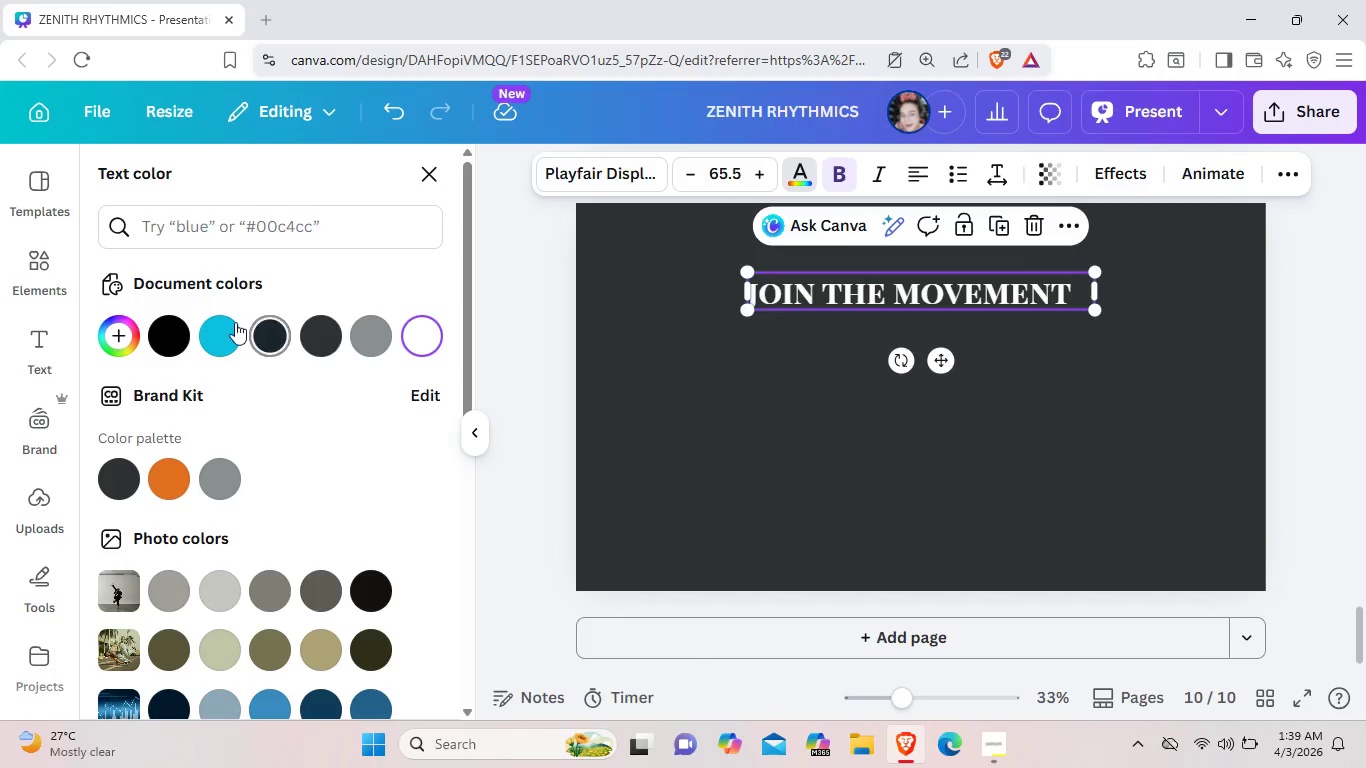 
left_click([217, 326])
 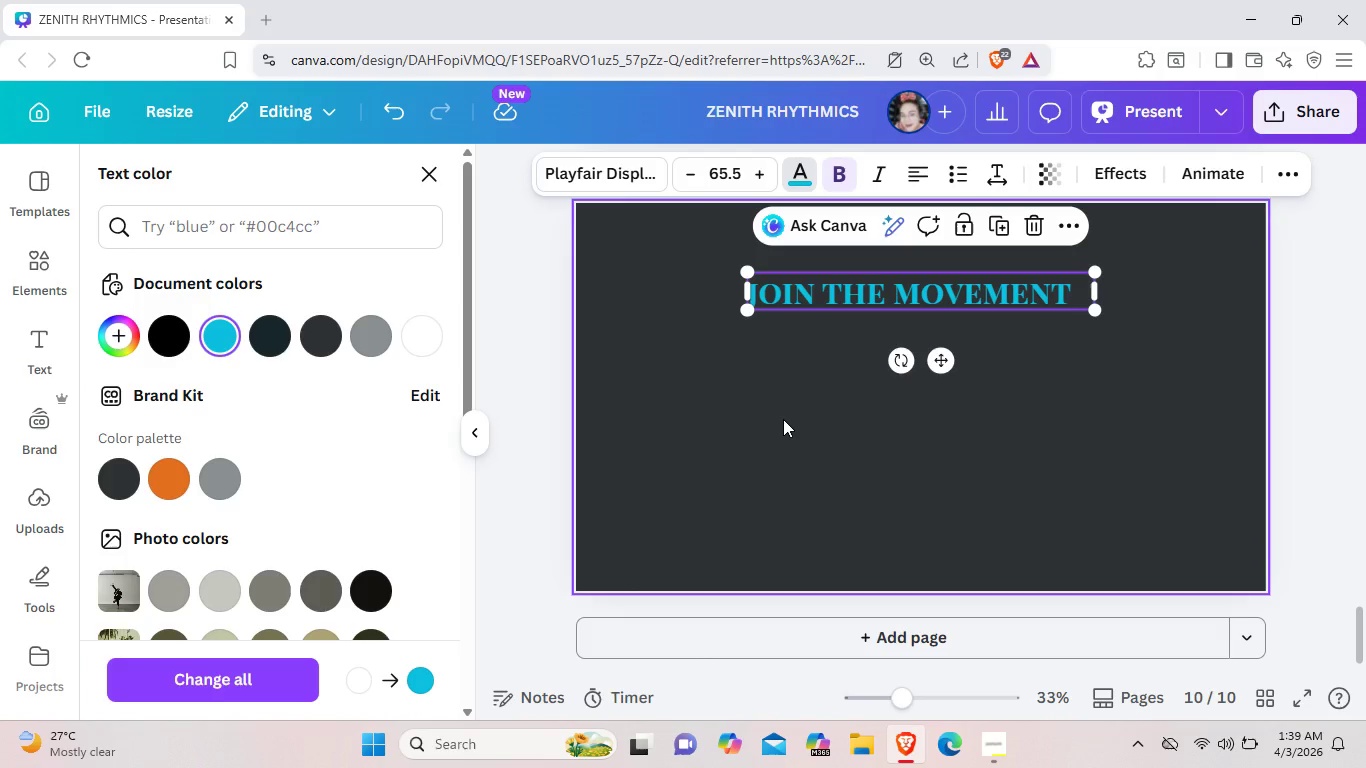 
left_click([783, 419])
 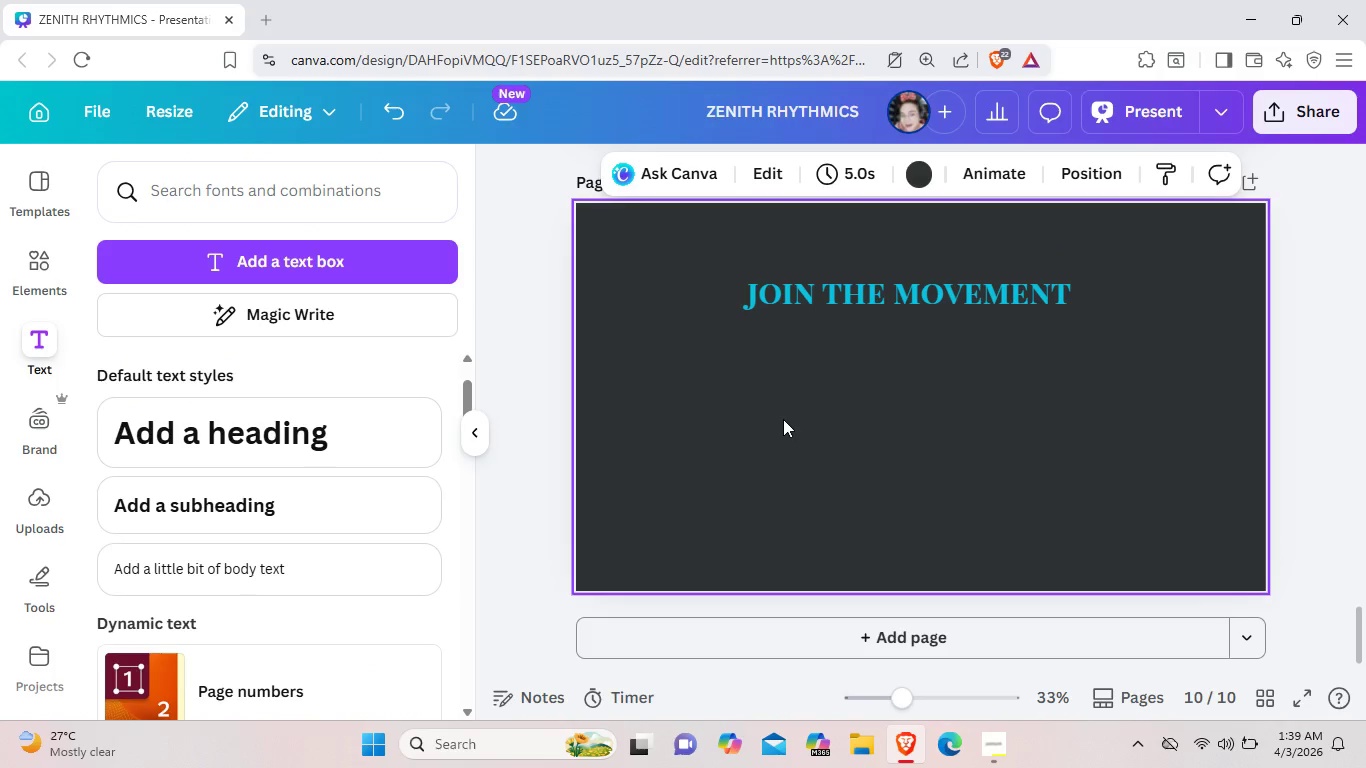 
scroll: coordinate [853, 342], scroll_direction: up, amount: 4.0
 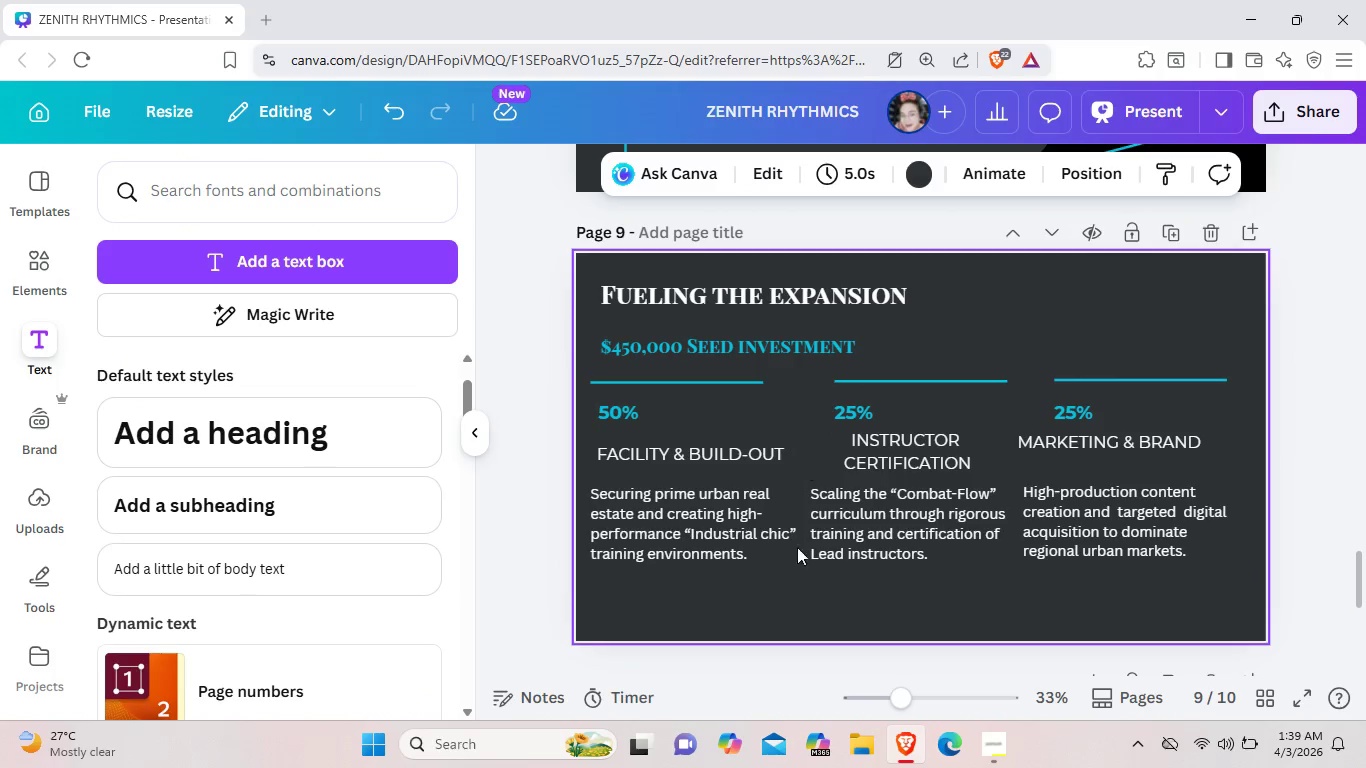 
scroll: coordinate [754, 554], scroll_direction: down, amount: 2.0
 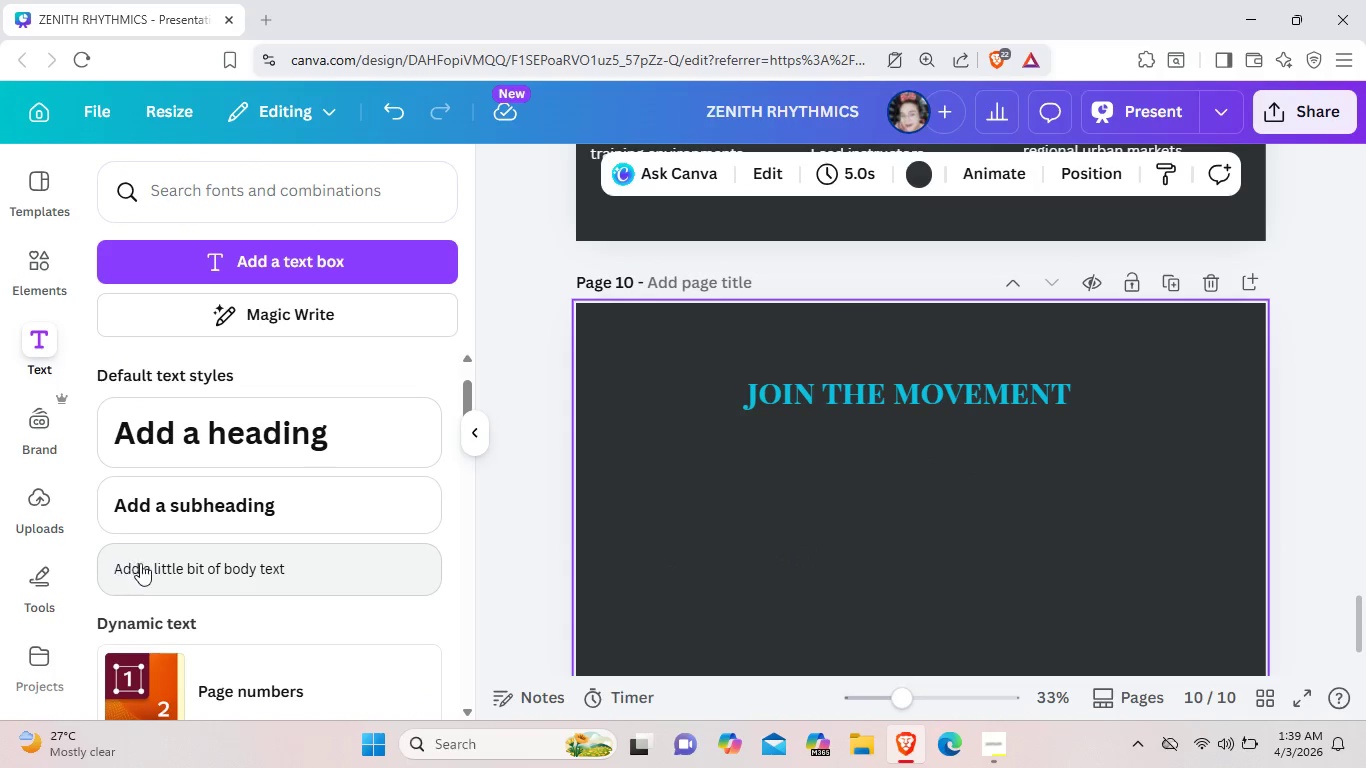 
left_click([159, 563])
 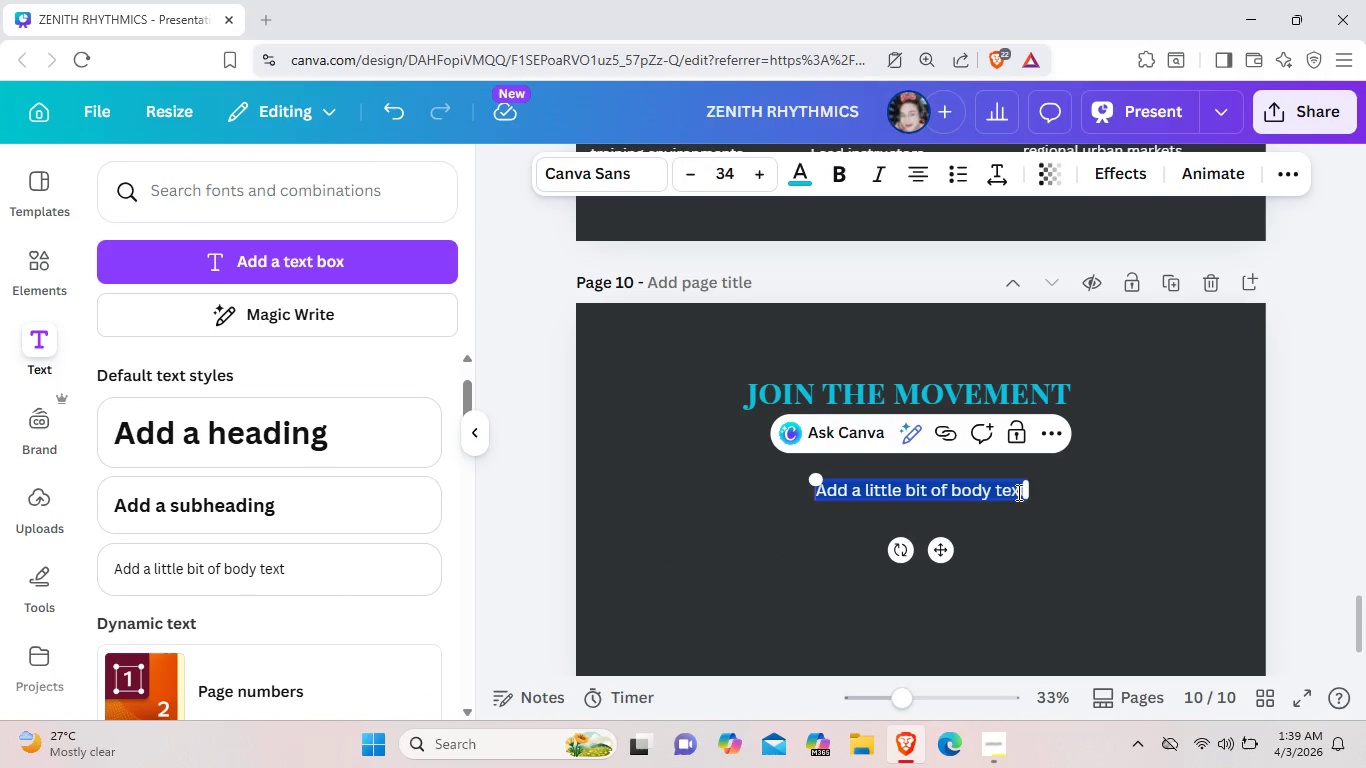 
left_click([1013, 490])
 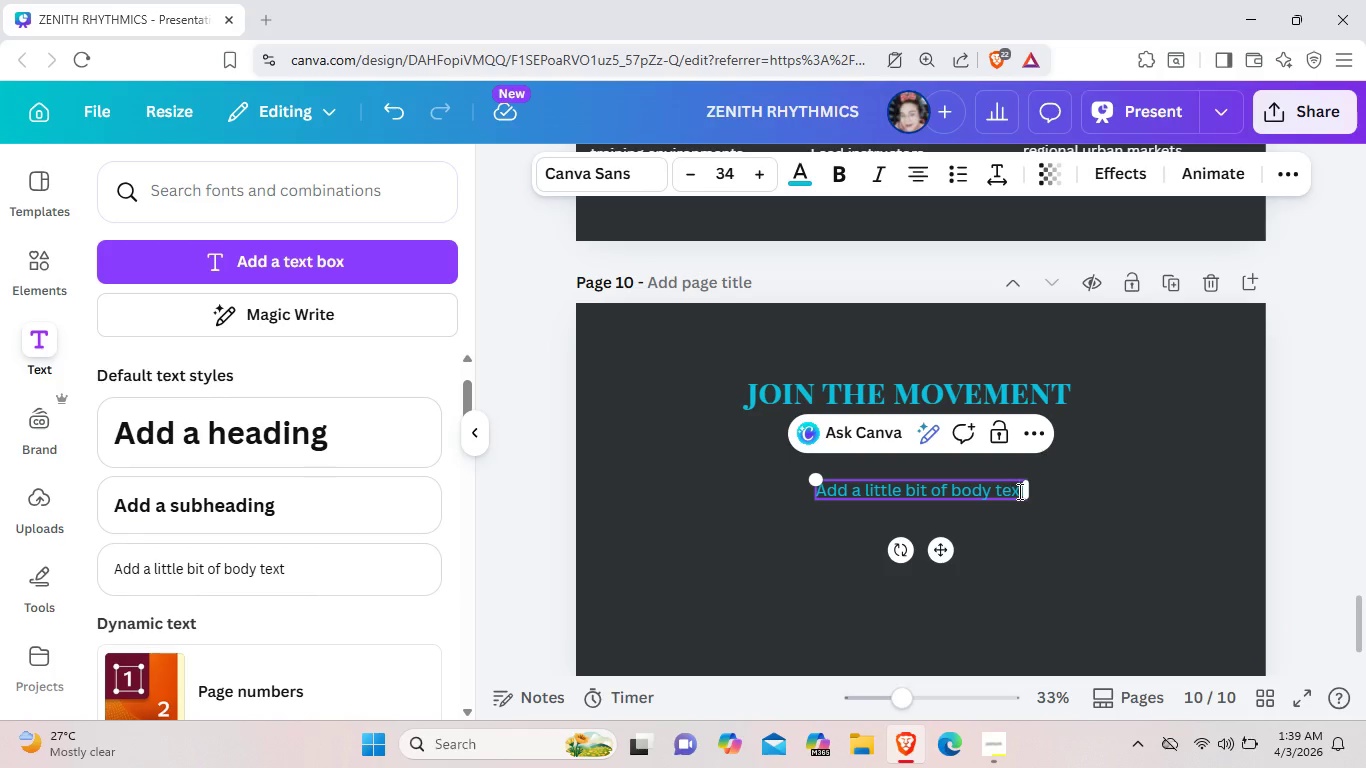 
left_click([1018, 491])
 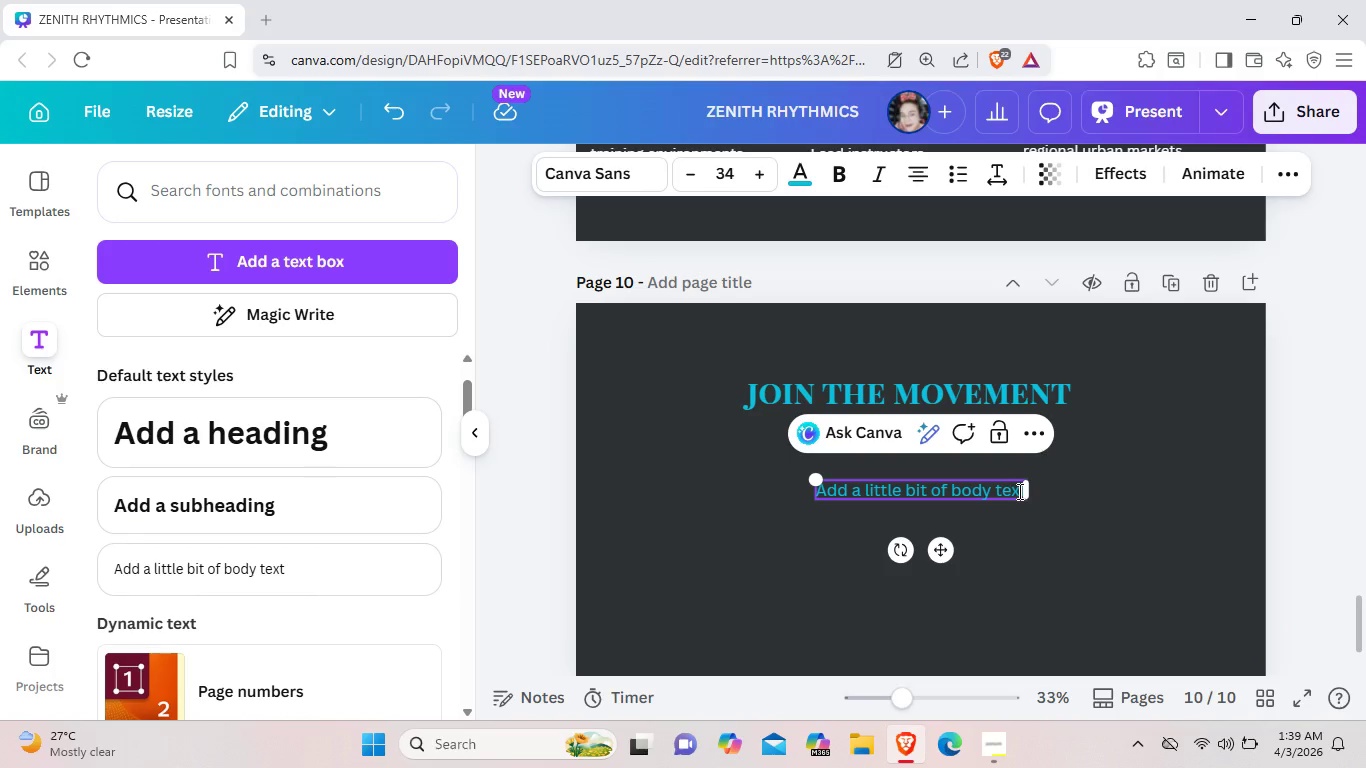 
key(ArrowRight)
 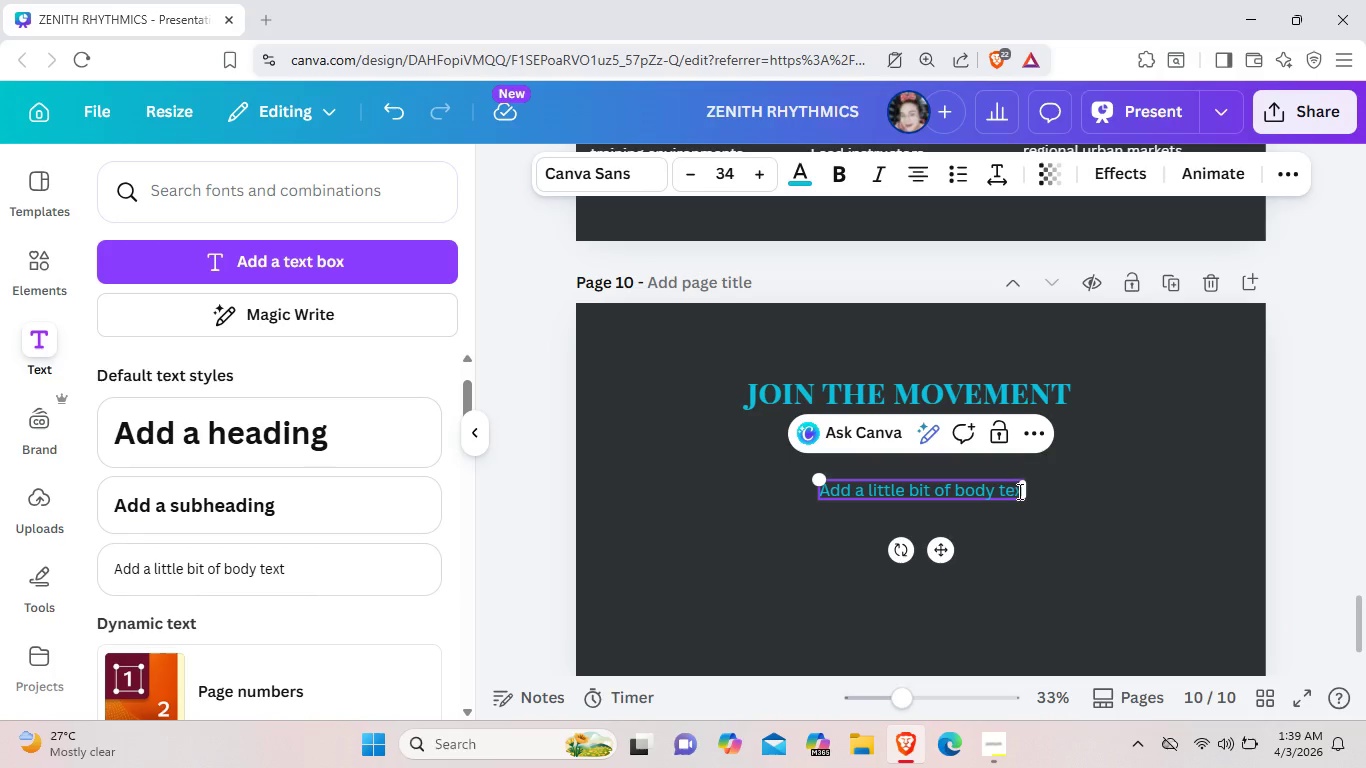 
key(Backspace)
key(Backspace)
key(Backspace)
key(Backspace)
key(Backspace)
key(Backspace)
key(Backspace)
key(Backspace)
key(Backspace)
key(Backspace)
key(Backspace)
key(Backspace)
key(Backspace)
key(Backspace)
key(Backspace)
key(Backspace)
key(Backspace)
key(Backspace)
key(Backspace)
key(Backspace)
key(Backspace)
key(Backspace)
key(Backspace)
key(Backspace)
key(Backspace)
key(Backspace)
key(Backspace)
key(Backspace)
key(Backspace)
type(re\\)
key(Backspace)
key(Backspace)
key(Backspace)
key(Backspace)
type(Re)
 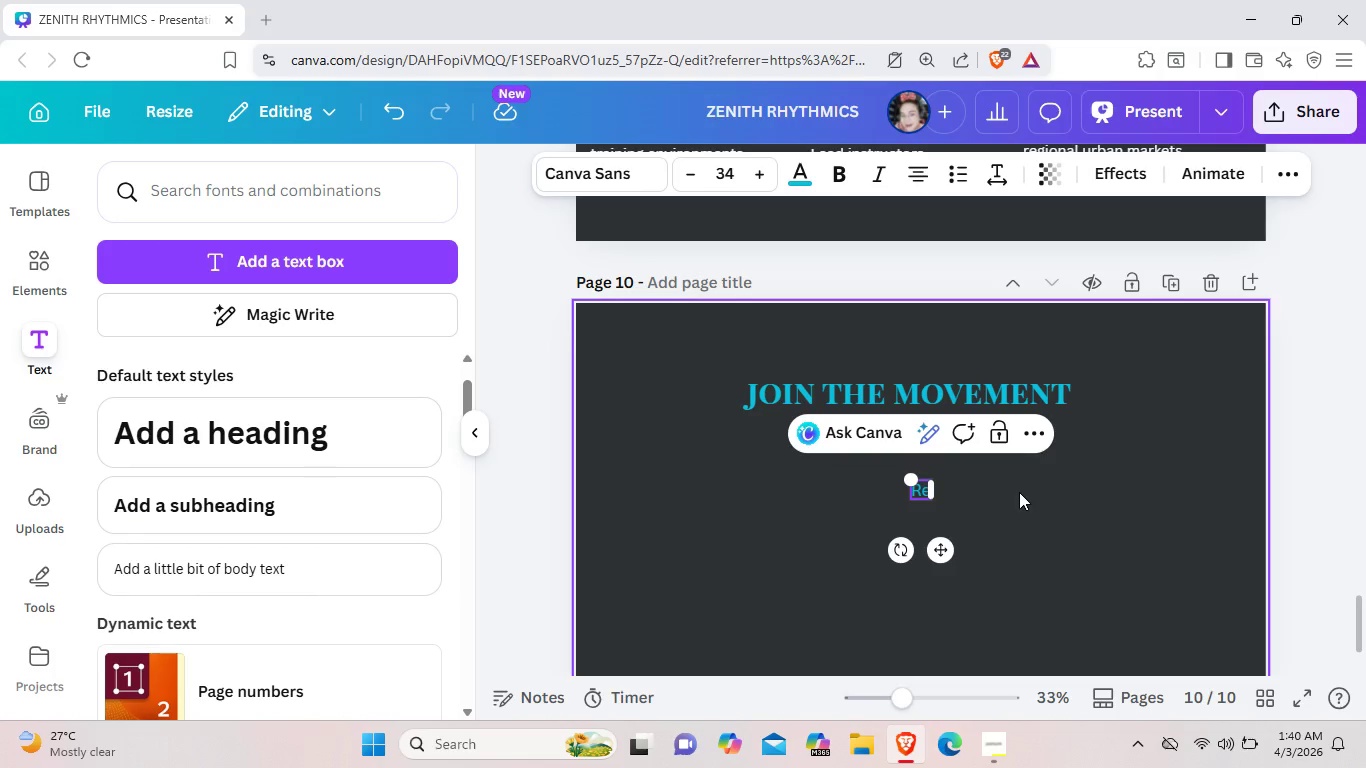 
type(defining H)
key(Backspace)
key(Backspace)
key(Backspace)
key(Backspace)
key(Backspace)
key(Backspace)
key(Backspace)
key(Backspace)
key(Backspace)
key(Backspace)
key(Backspace)
key(Backspace)
type(REDEFIIGN)
key(Backspace)
key(Backspace)
key(Backspace)
type(ININ)
key(Backspace)
key(Backspace)
key(Backspace)
key(Backspace)
type(NING )
 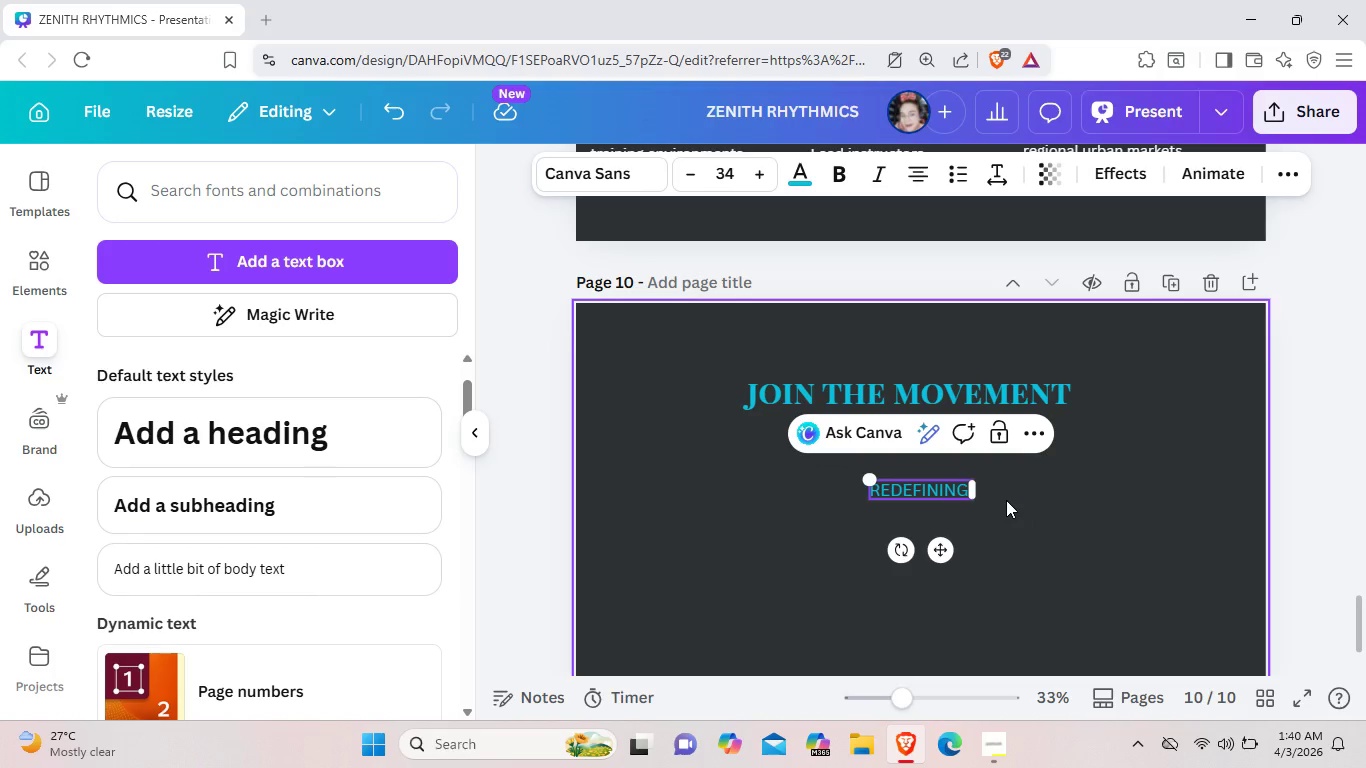 
type(HUMAN POTENTIAL )
 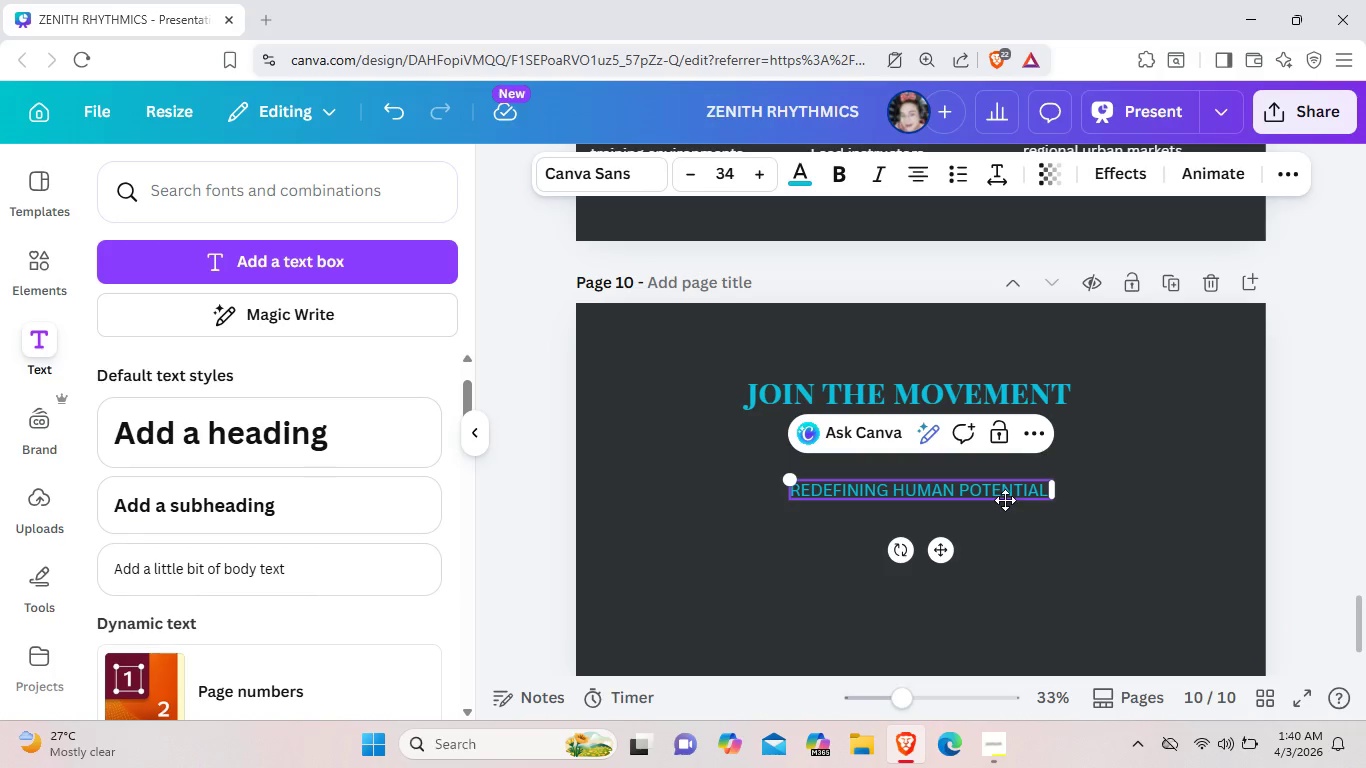 
wait(6.78)
 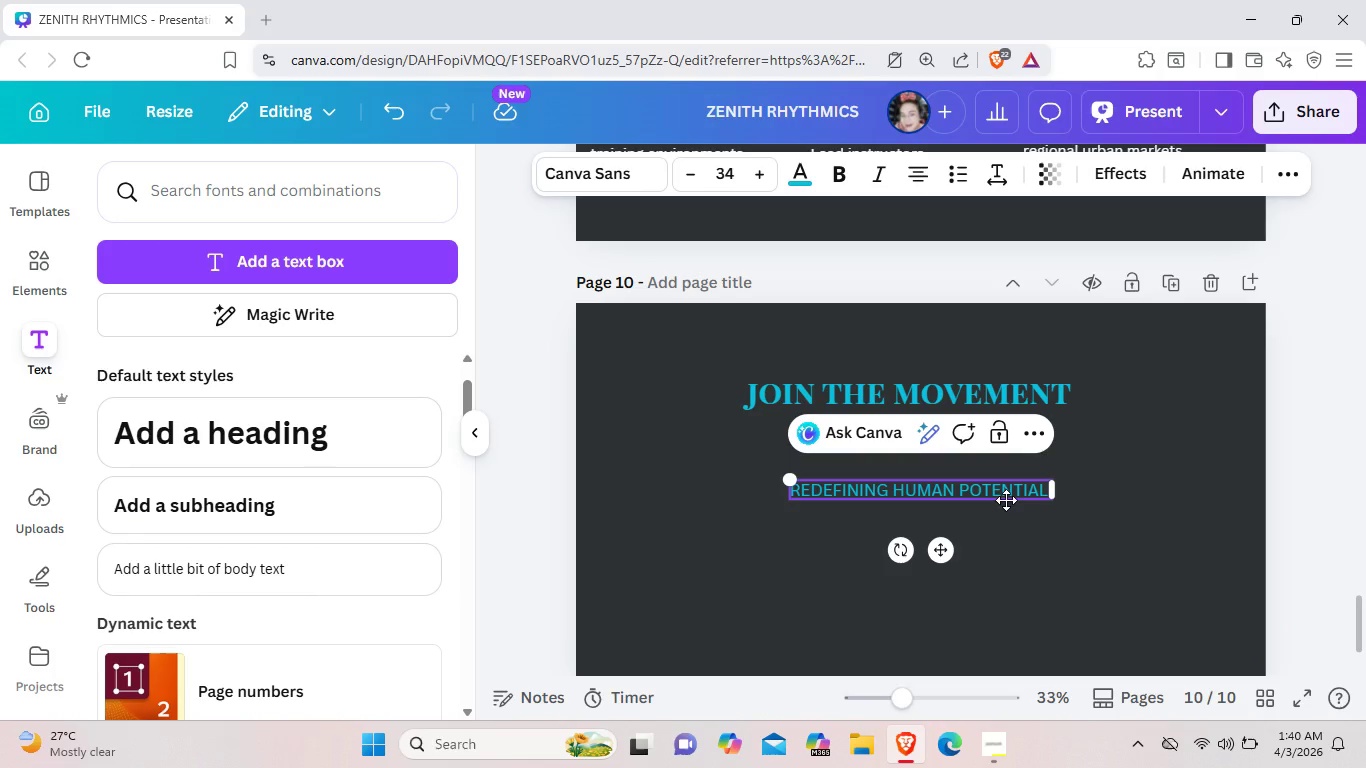 
left_click([999, 520])
 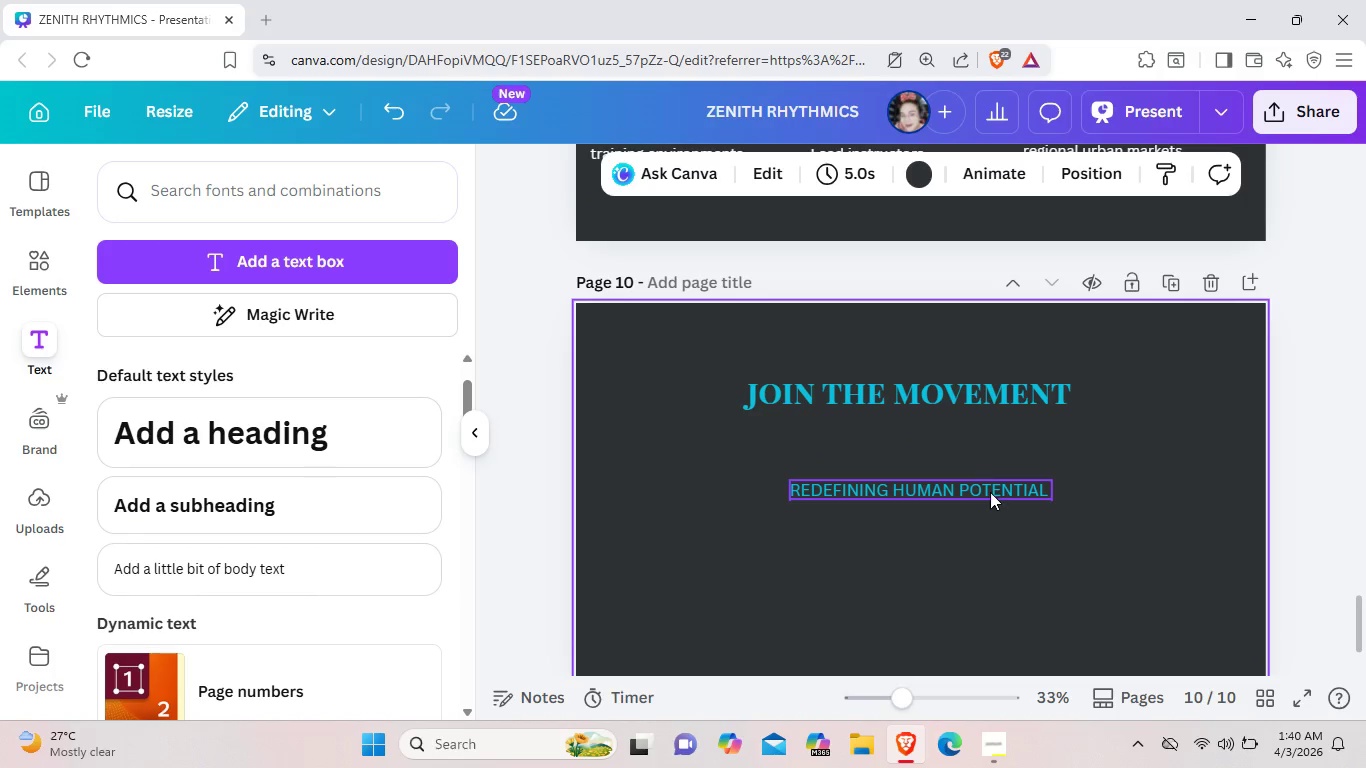 
left_click_drag(start_coordinate=[992, 495], to_coordinate=[977, 453])
 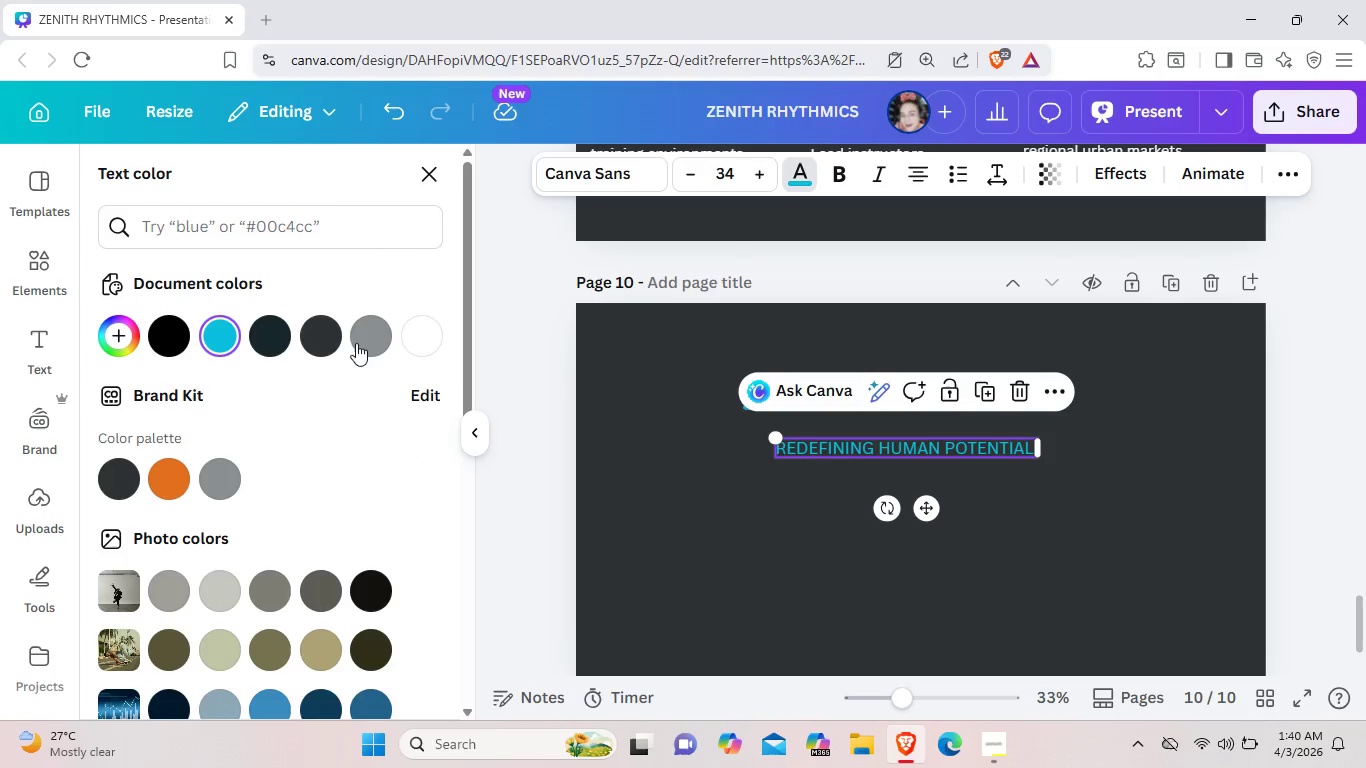 
left_click([437, 343])
 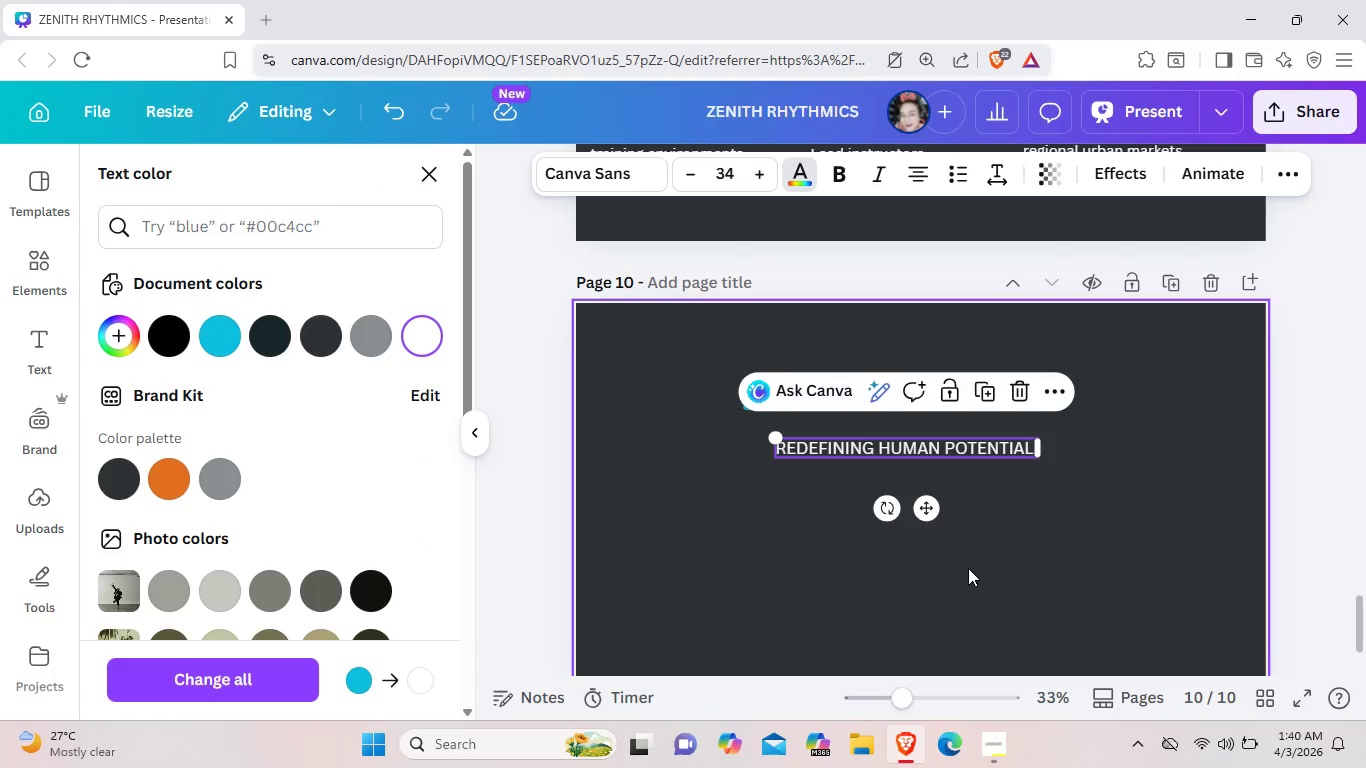 
left_click([970, 568])
 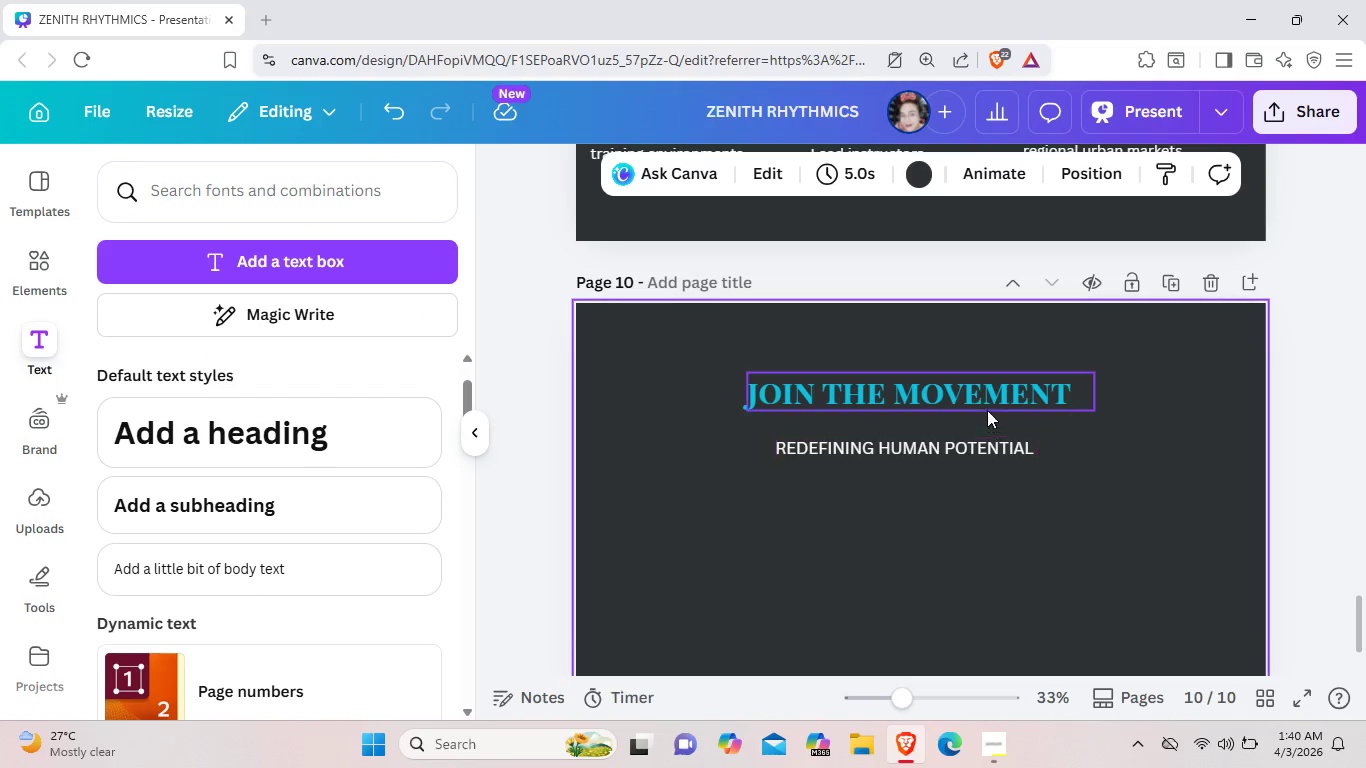 
left_click([987, 403])
 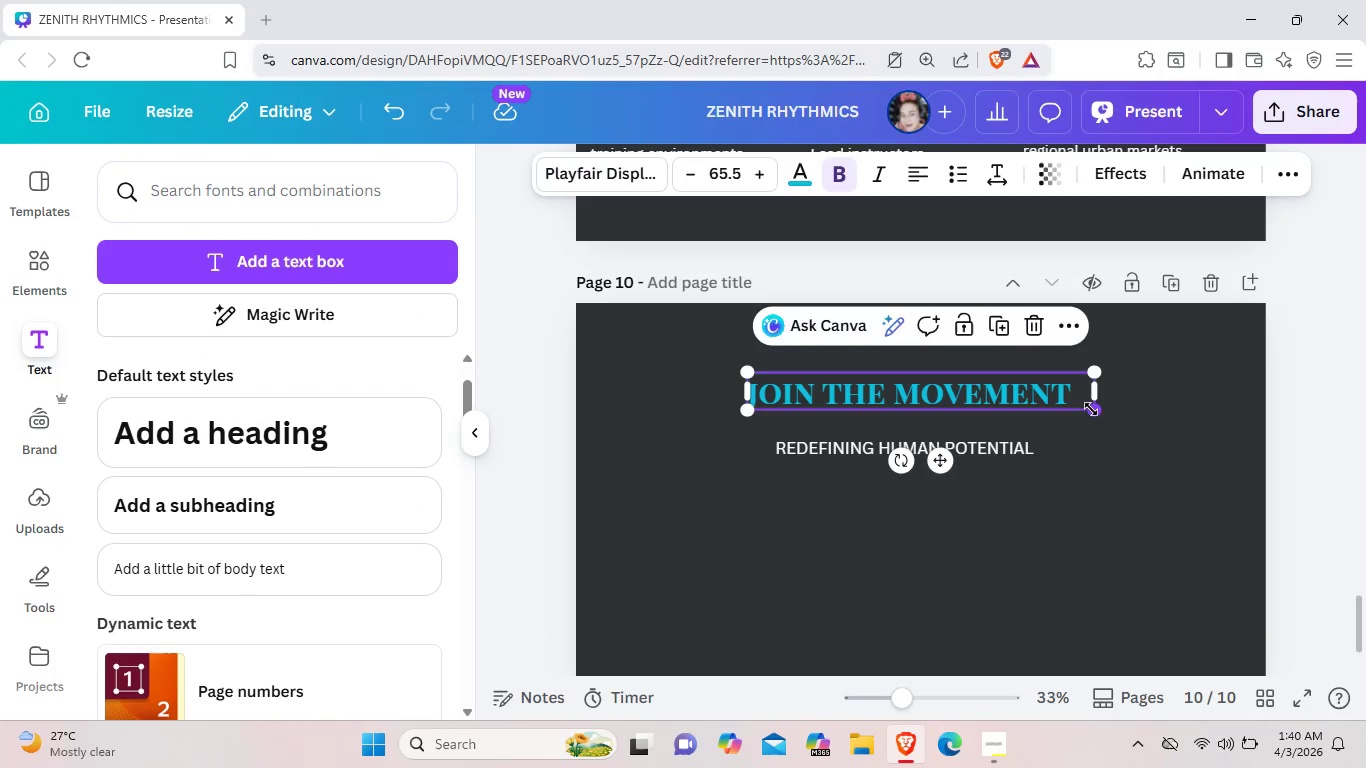 
left_click_drag(start_coordinate=[1091, 409], to_coordinate=[1211, 456])
 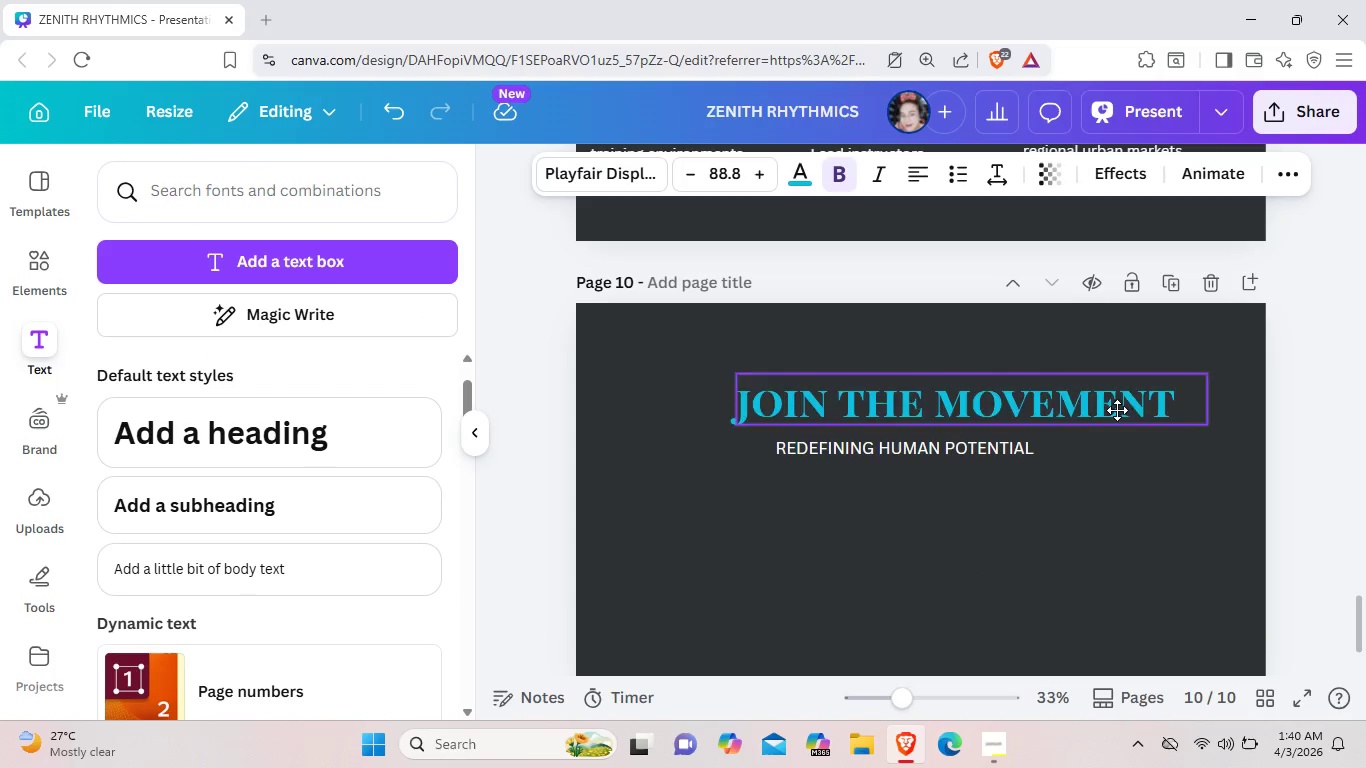 
left_click_drag(start_coordinate=[1163, 406], to_coordinate=[1097, 392])
 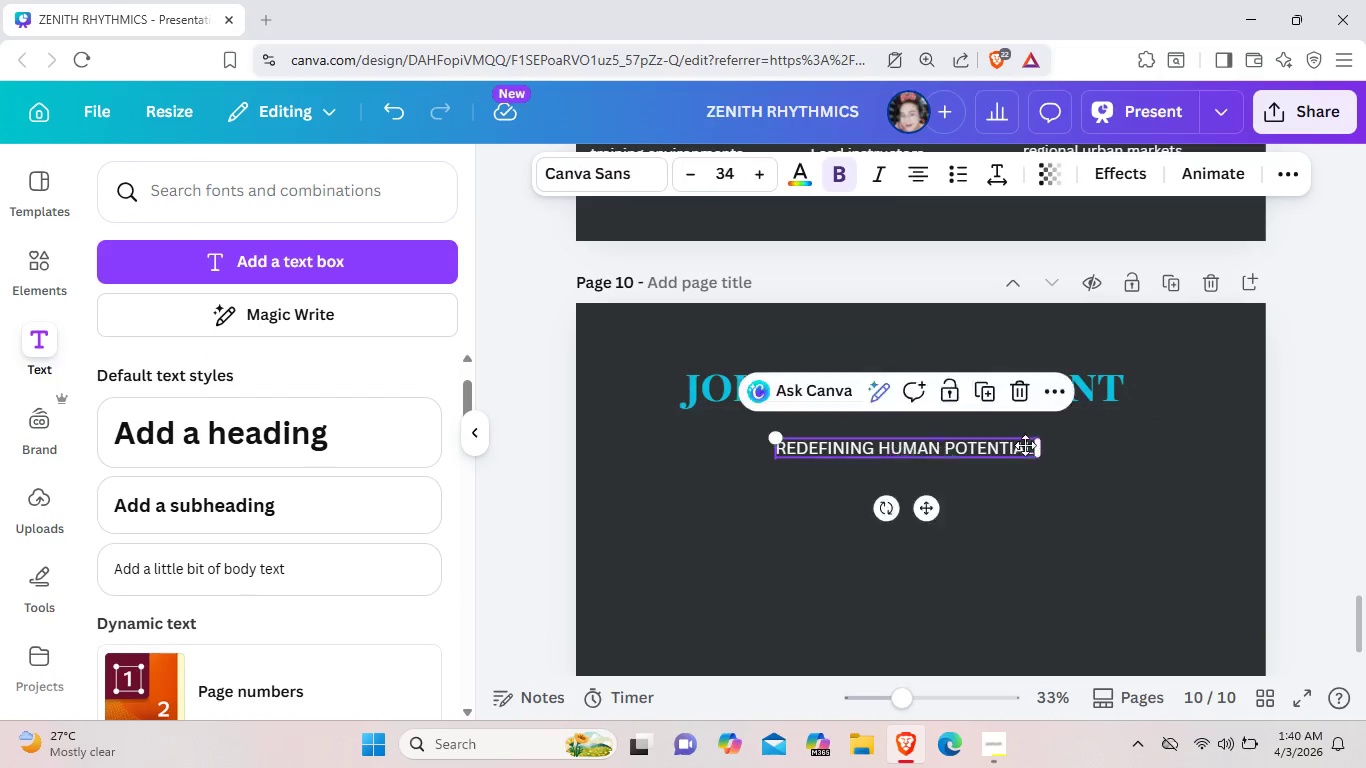 
left_click_drag(start_coordinate=[1013, 447], to_coordinate=[1027, 445])
 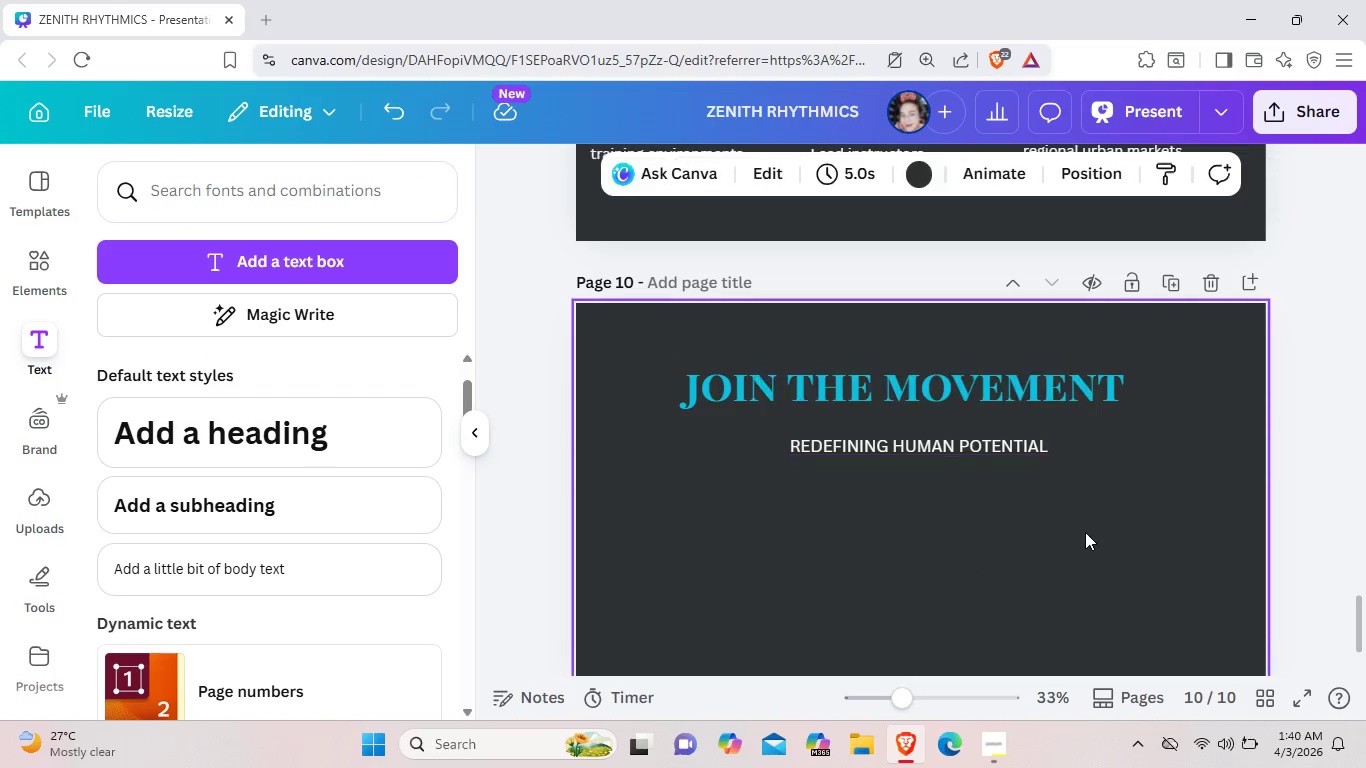 
left_click([1086, 529])
 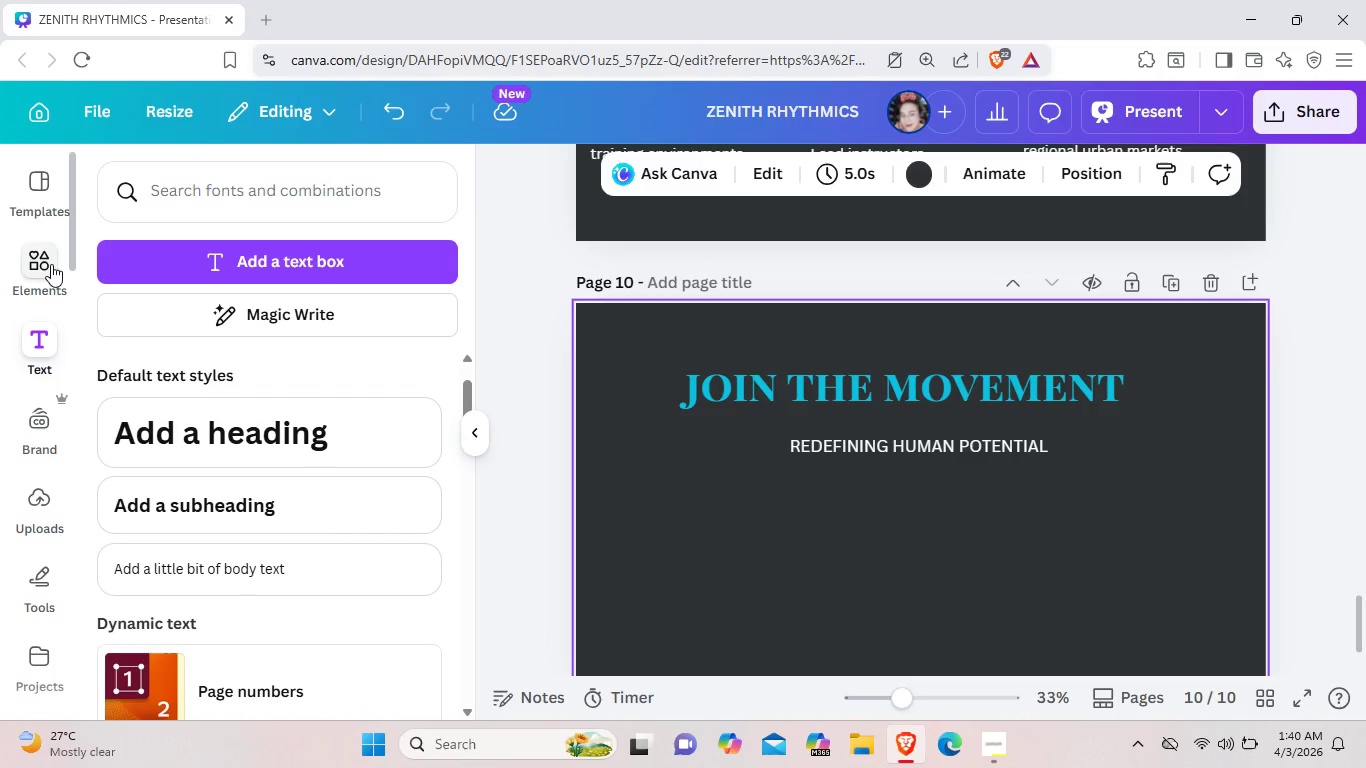 
left_click([51, 264])
 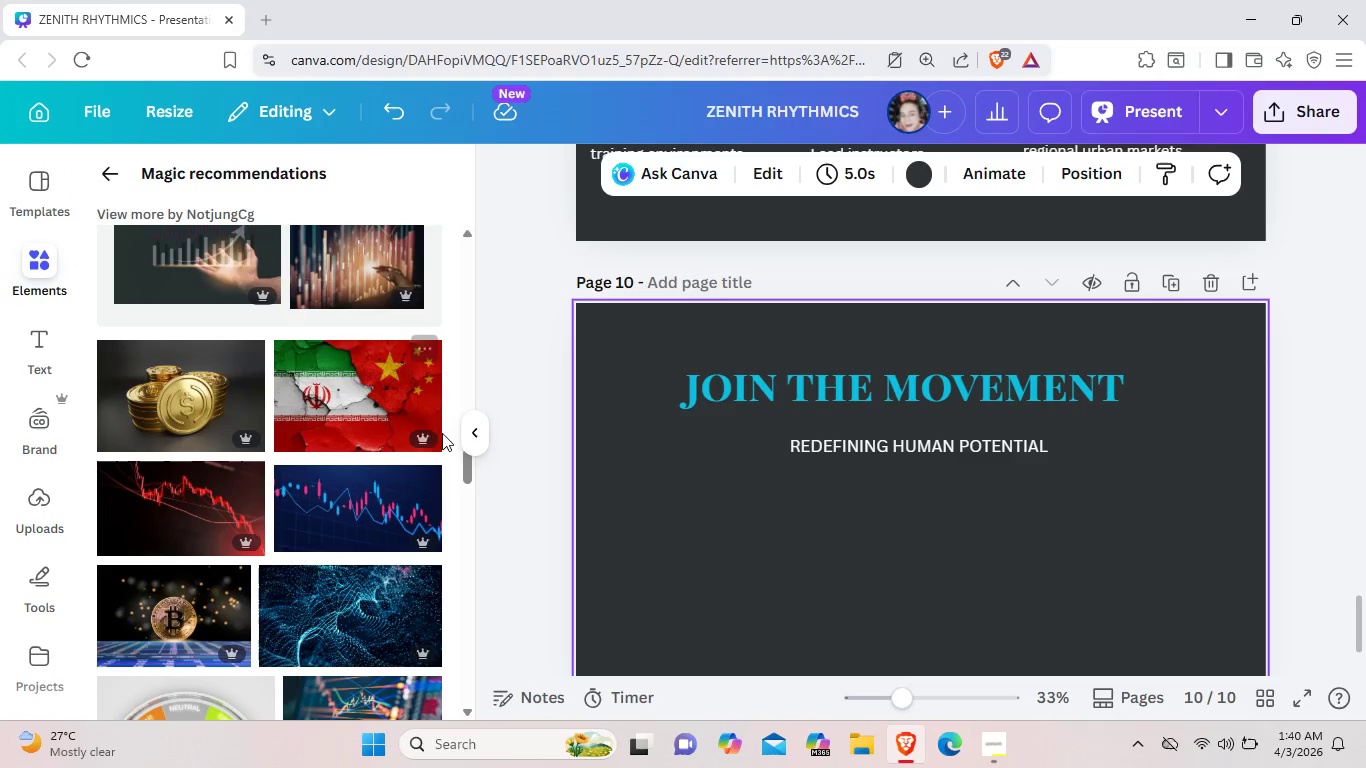 
scroll: coordinate [218, 434], scroll_direction: up, amount: 1.0
 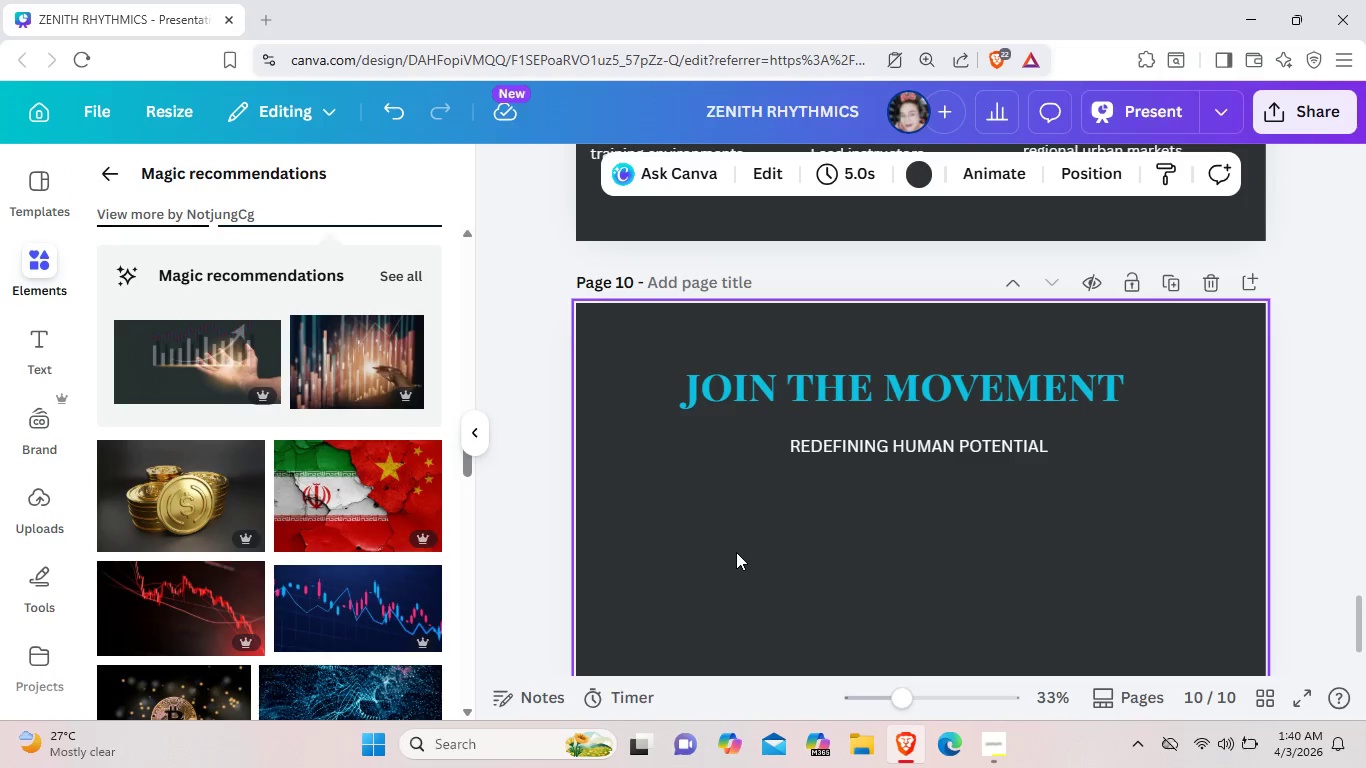 
left_click([736, 552])
 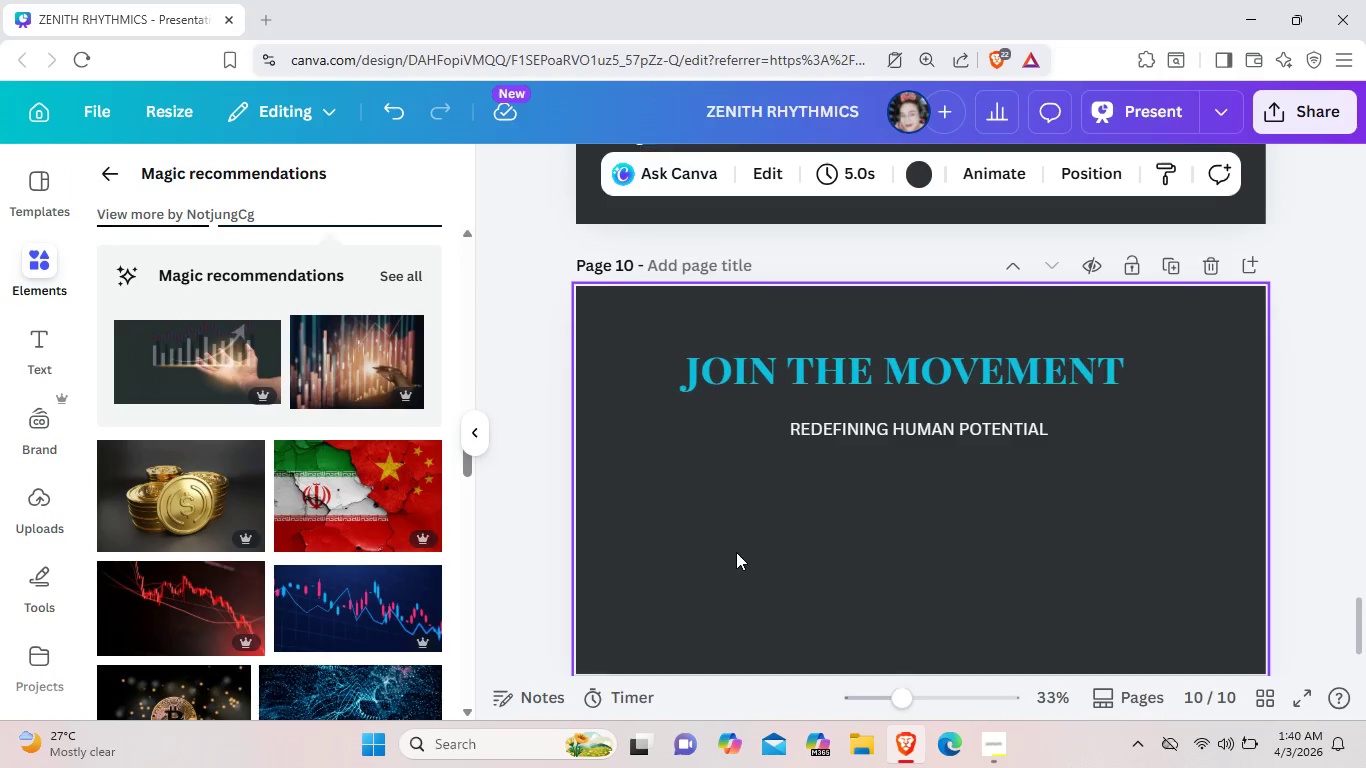 
scroll: coordinate [850, 496], scroll_direction: down, amount: 5.0
 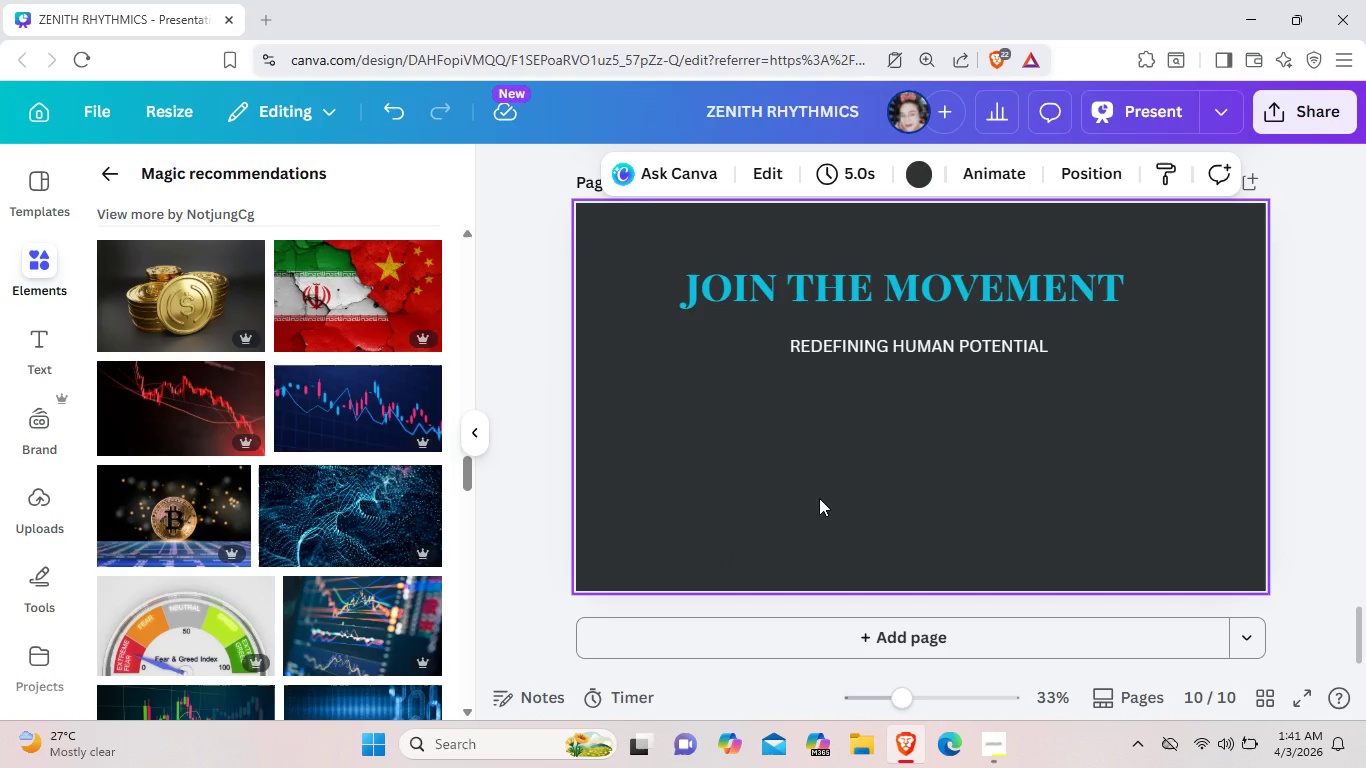 
wait(5.23)
 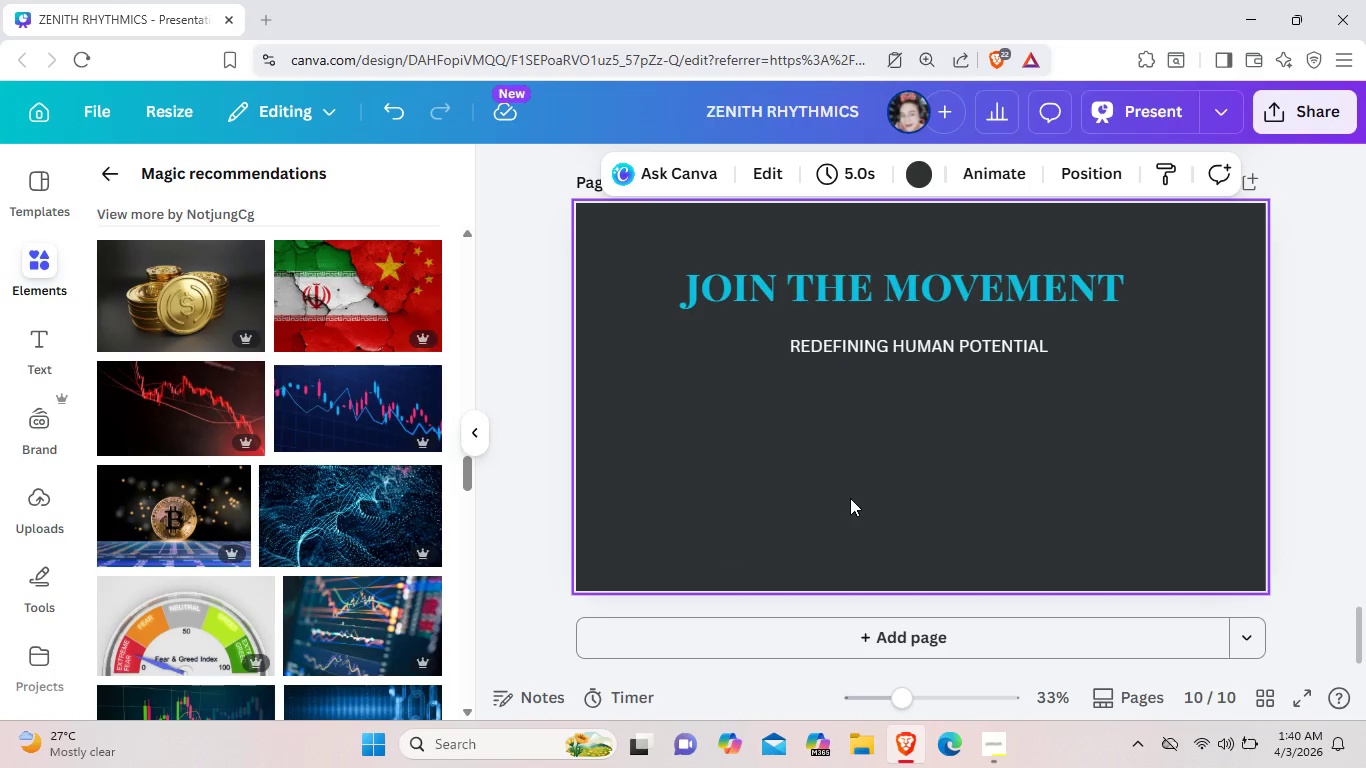 
scroll: coordinate [808, 498], scroll_direction: up, amount: 5.0
 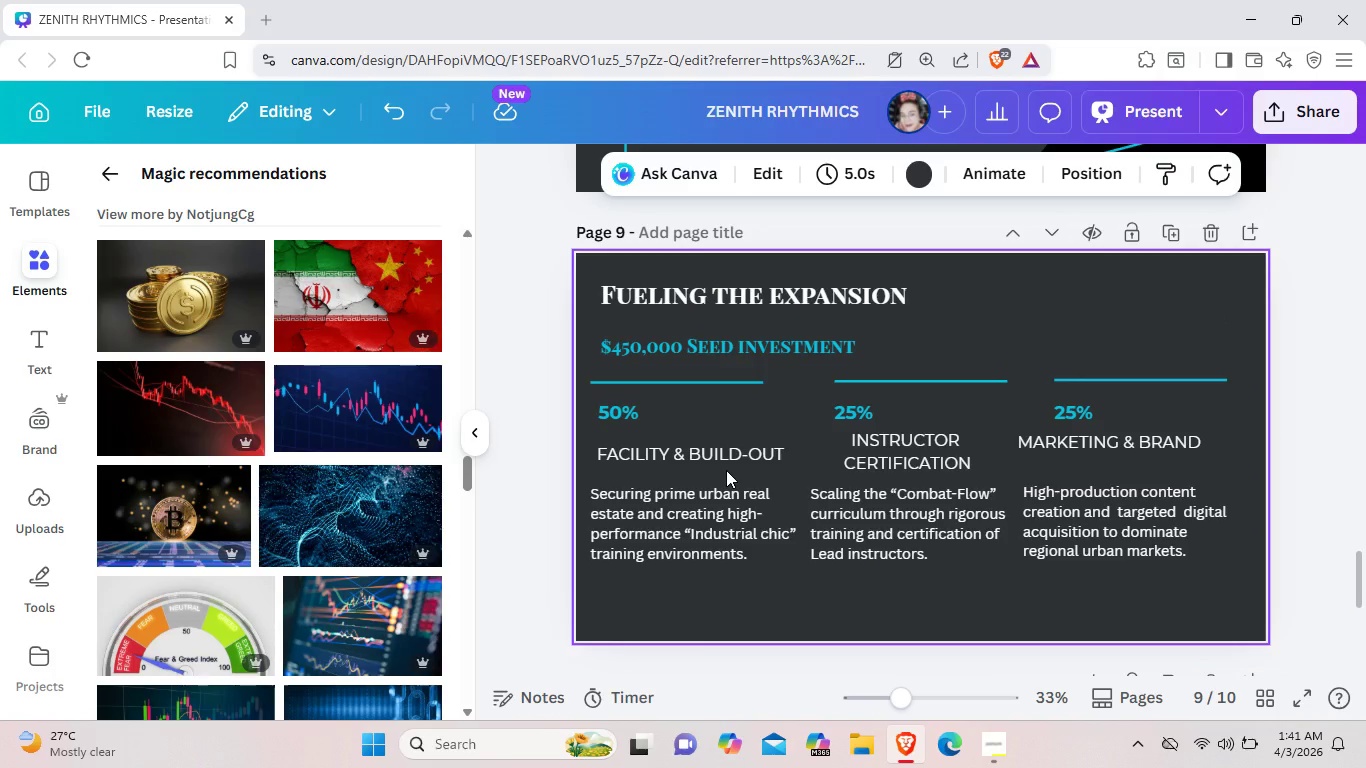 
scroll: coordinate [726, 470], scroll_direction: down, amount: 5.0
 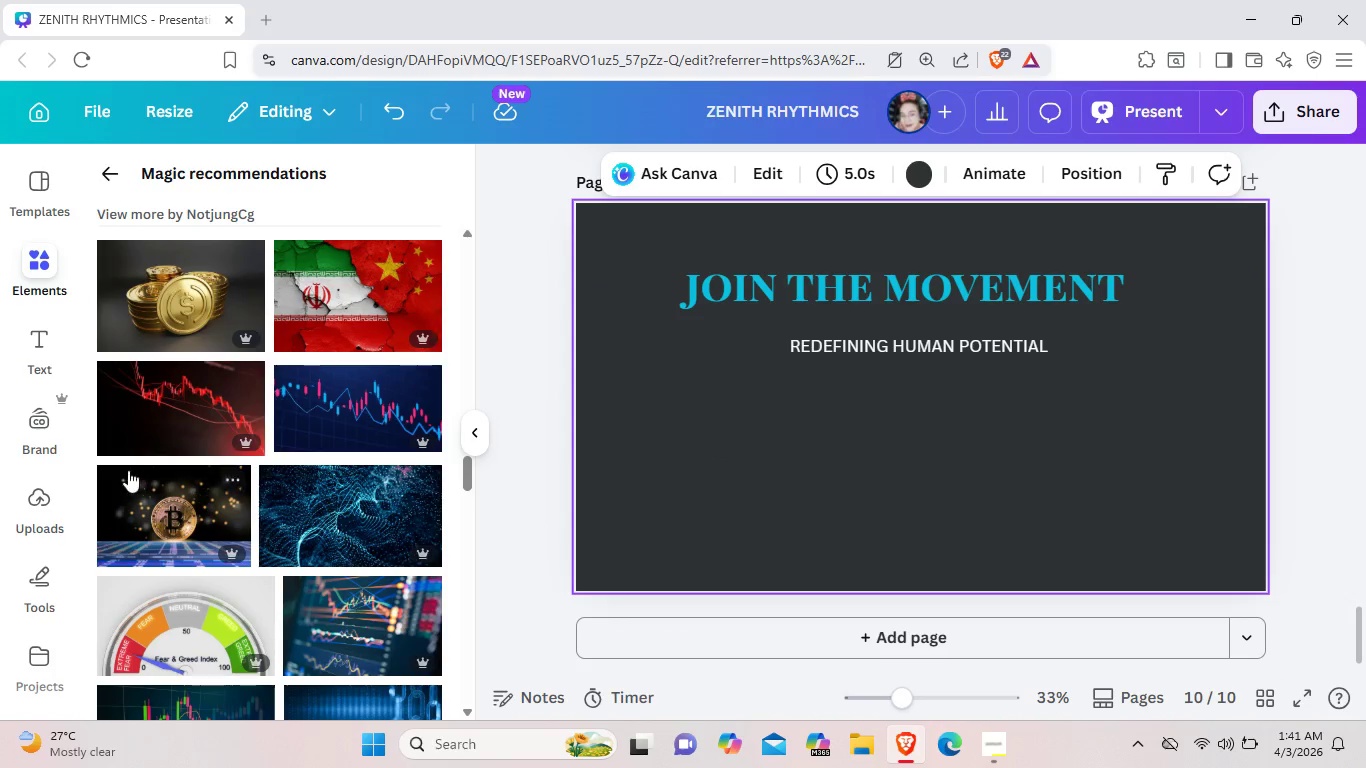 
left_click([46, 344])
 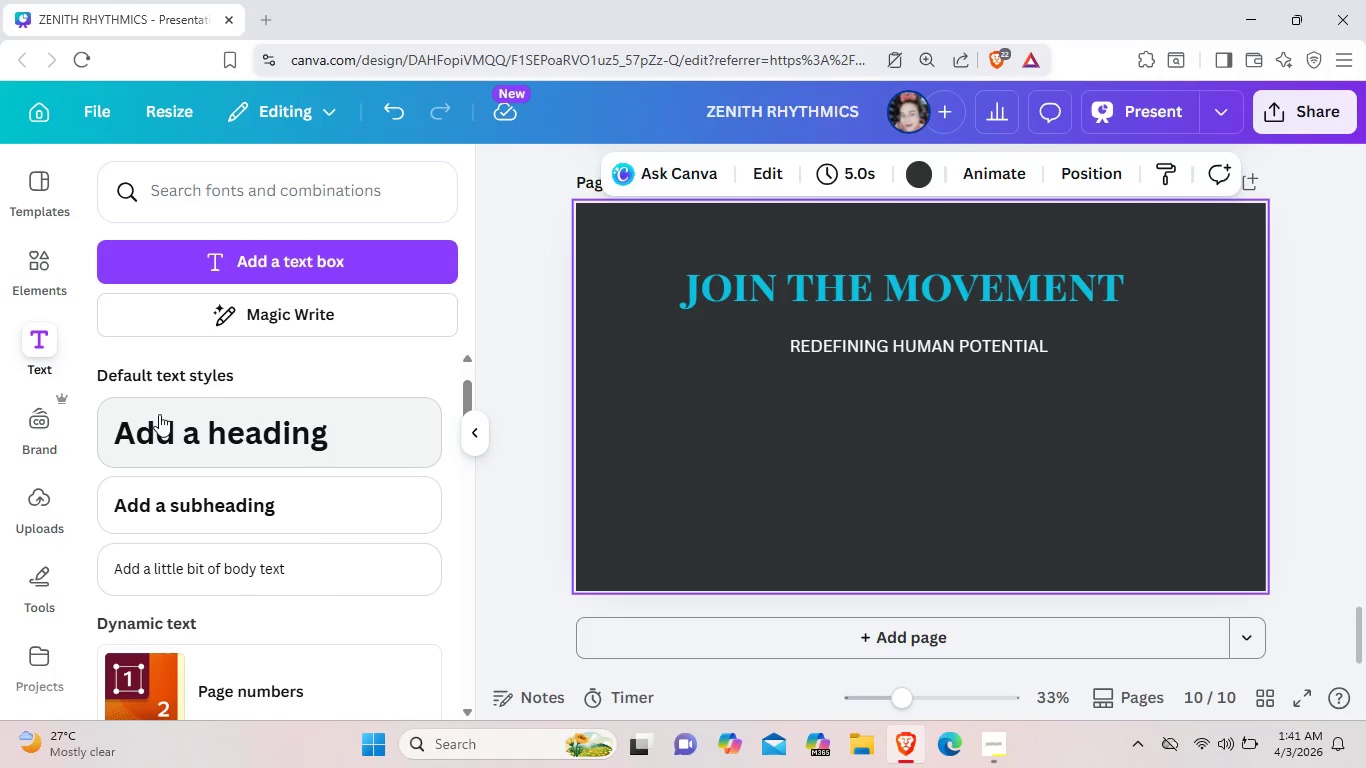 
wait(9.67)
 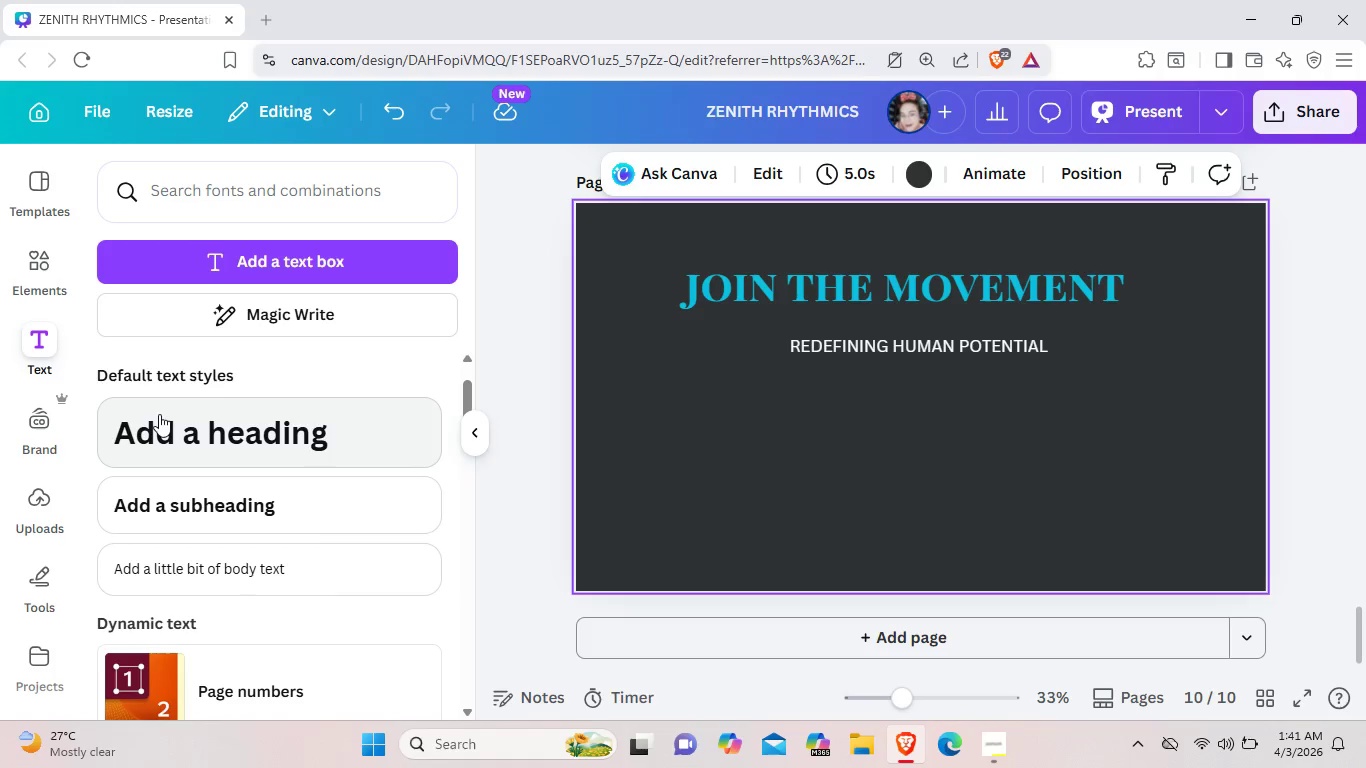 
left_click([273, 572])
 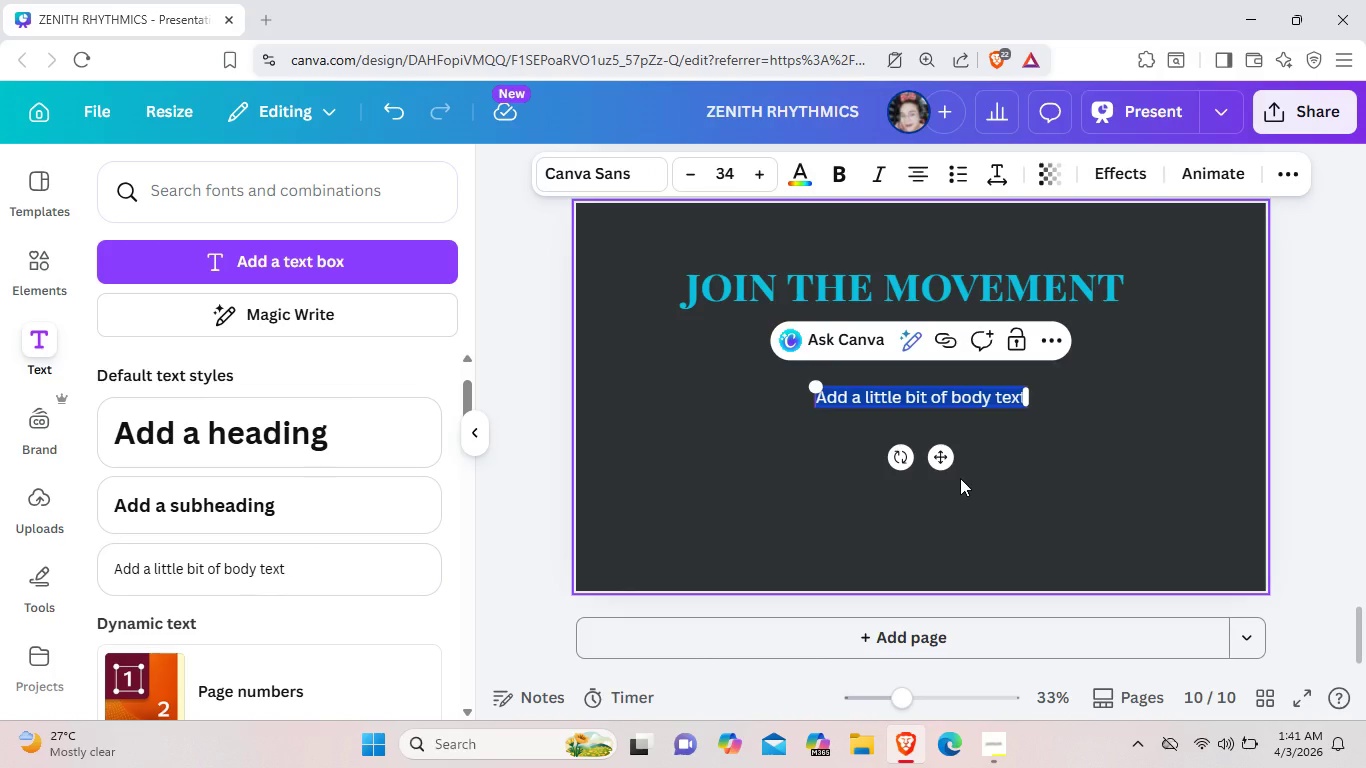 
key(Backspace)
type(Inquires)
key(Backspace)
key(Backspace)
type(ies)
 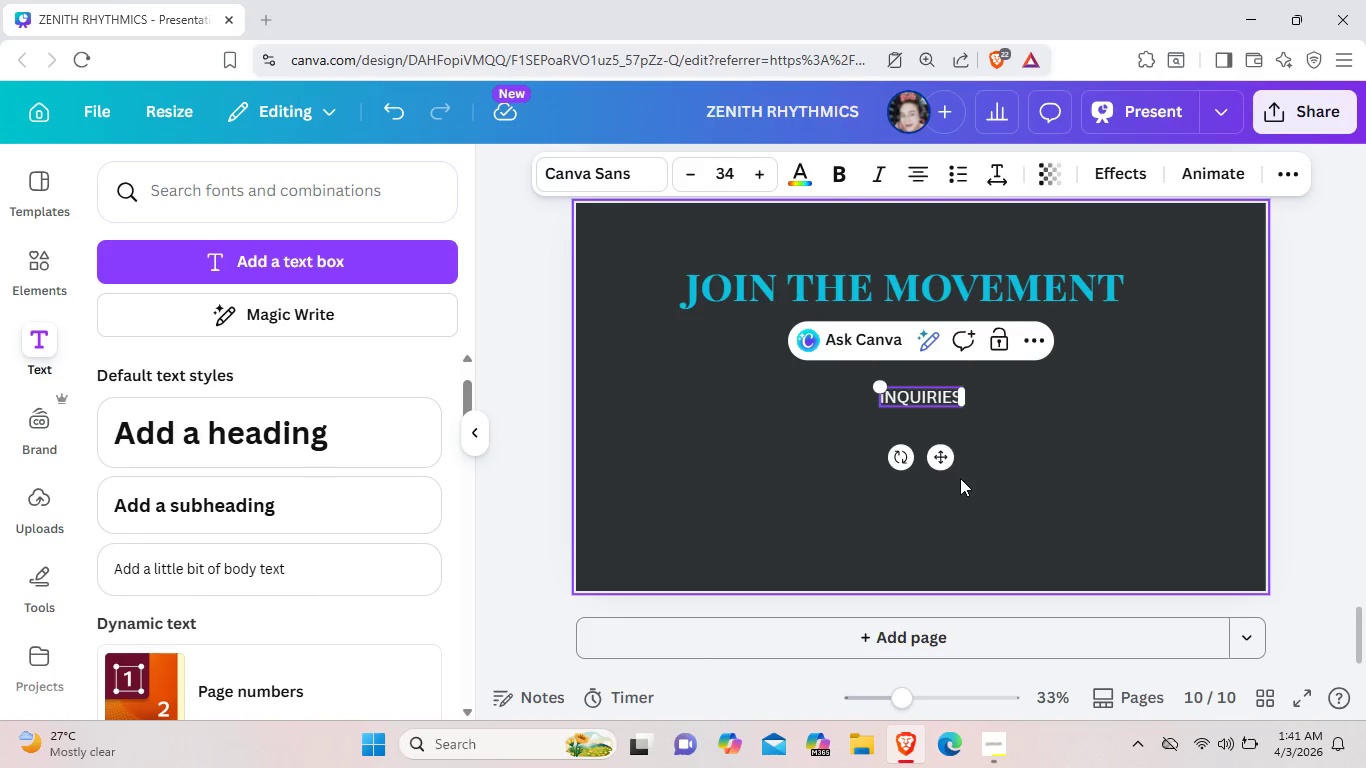 
key(Enter)
 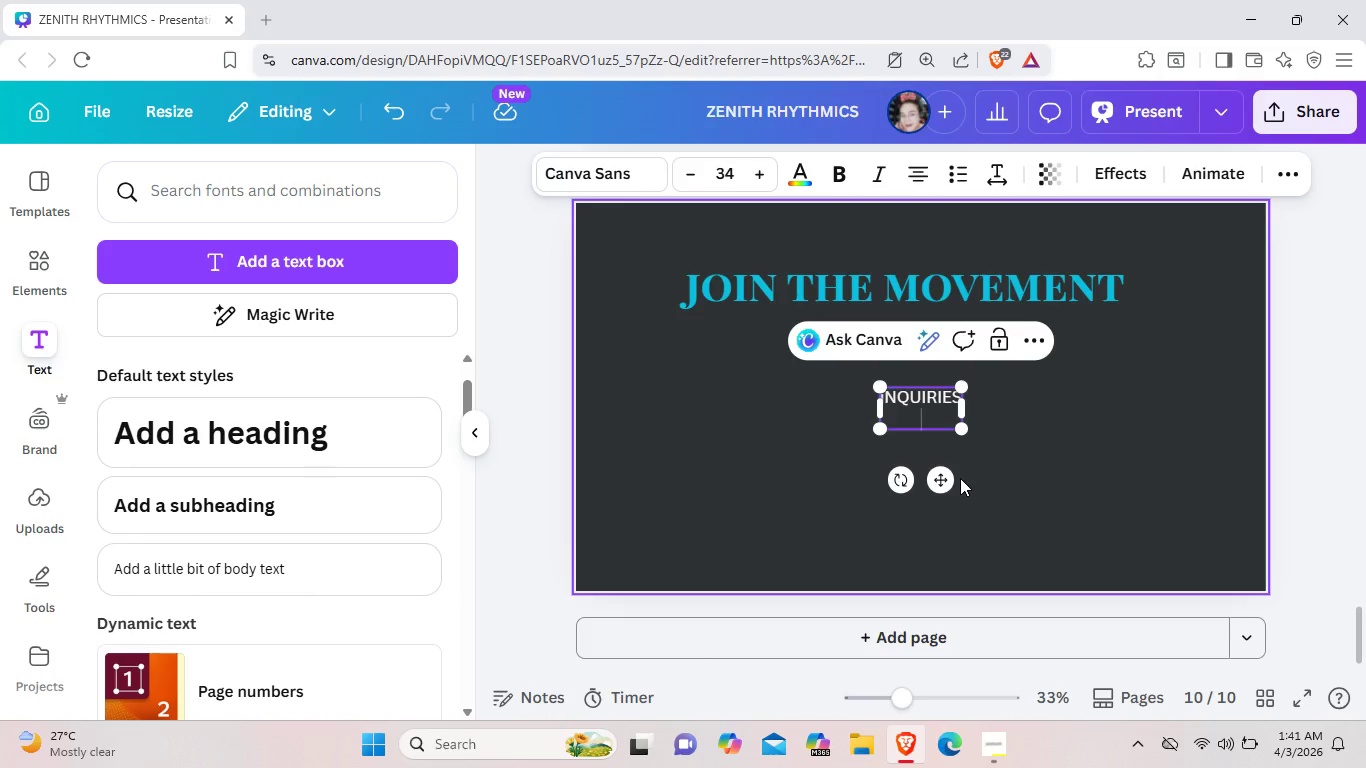 
key(Enter)
 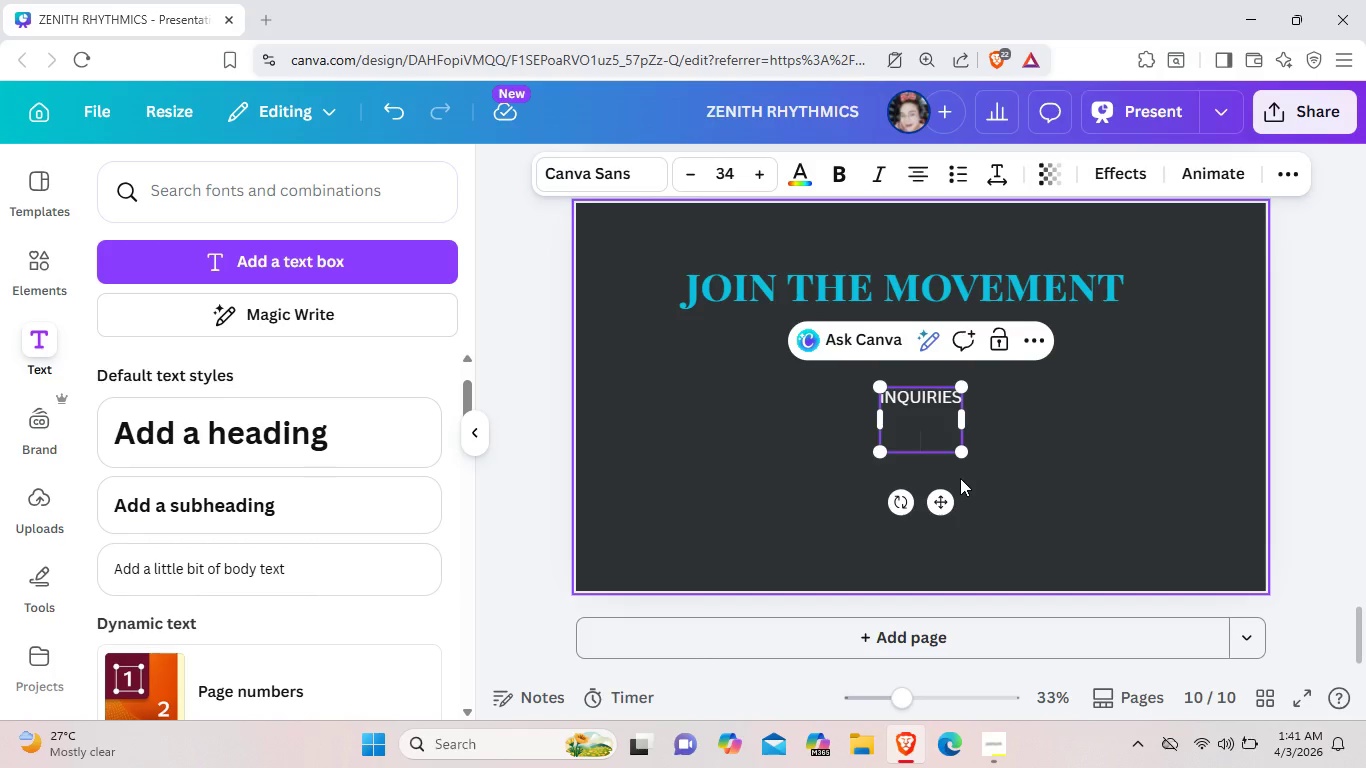 
type(Ine)
key(Backspace)
key(Backspace)
key(Backspace)
type(invest)
 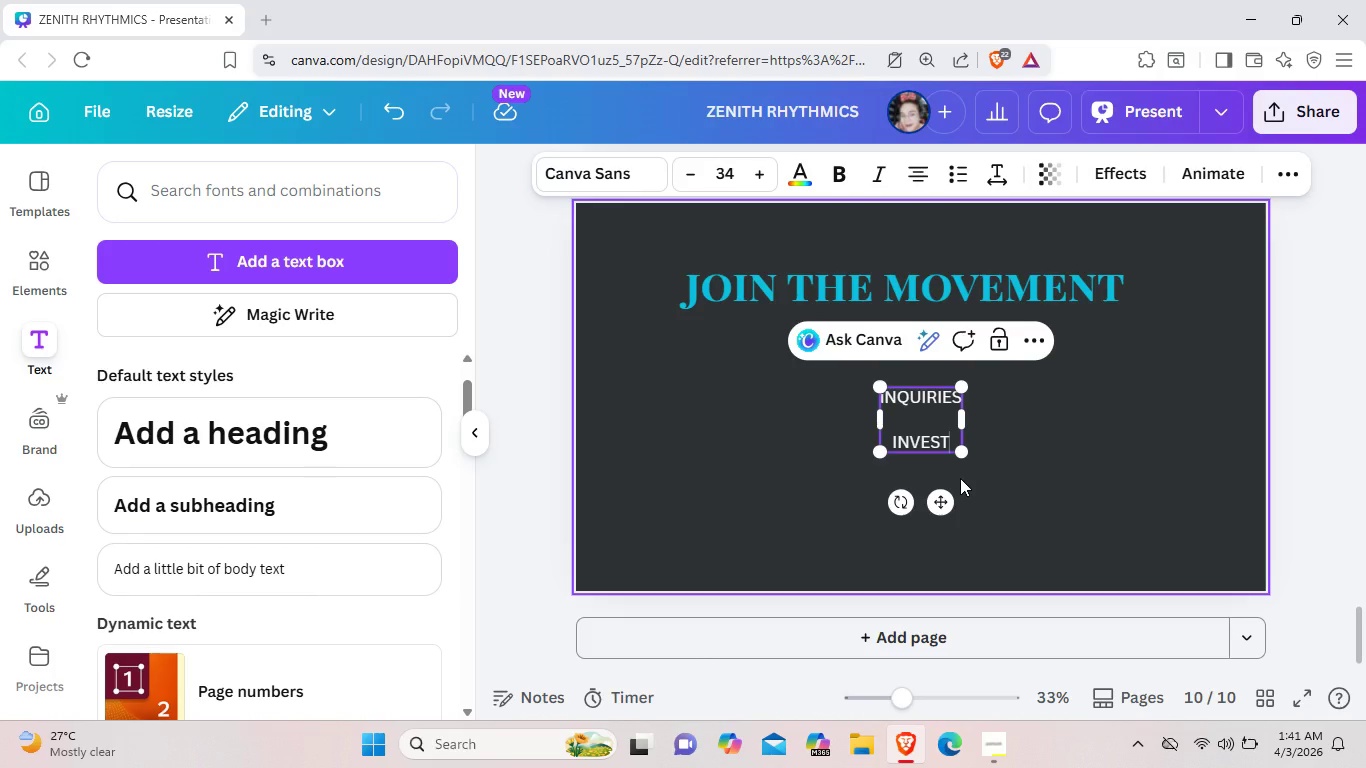 
key(Backspace)
key(Backspace)
key(Backspace)
key(Backspace)
key(Backspace)
key(Backspace)
type(INVEST)
 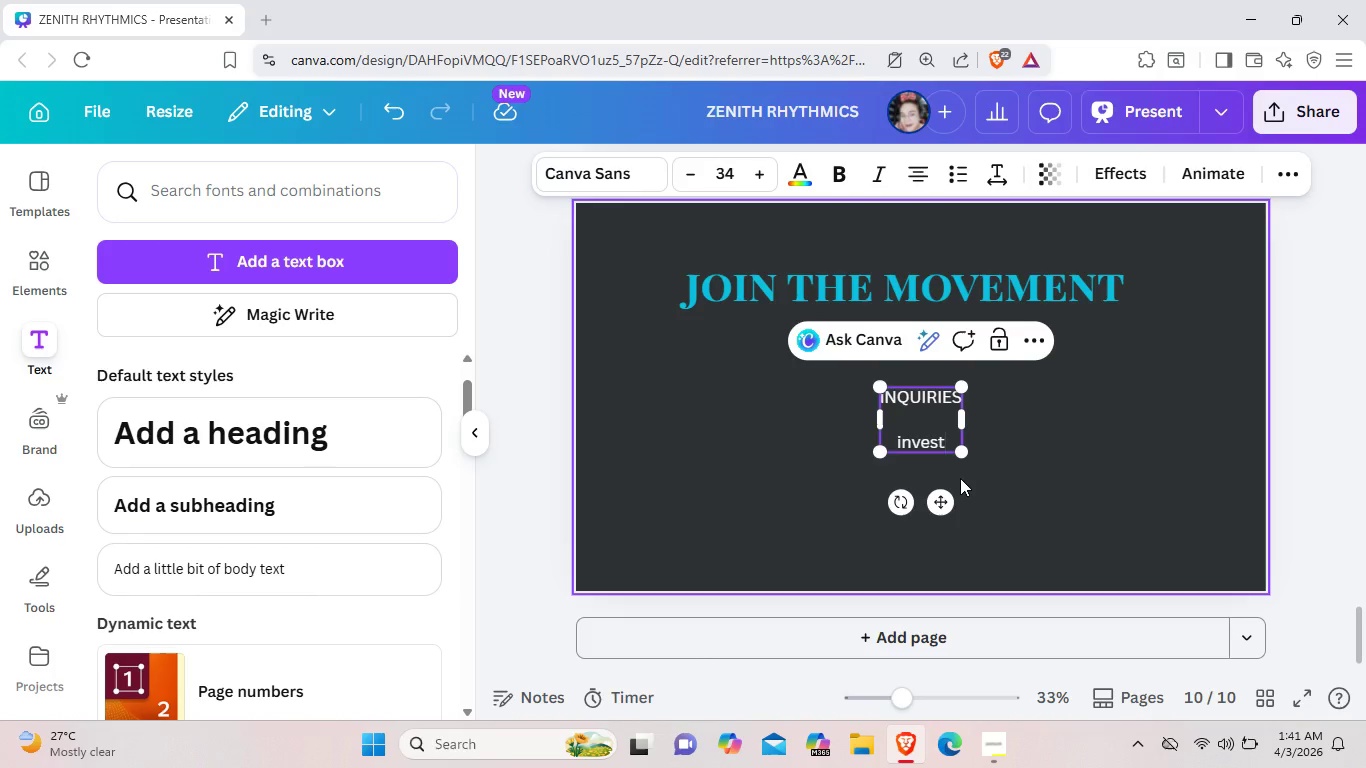 
type(@ZENITH)
 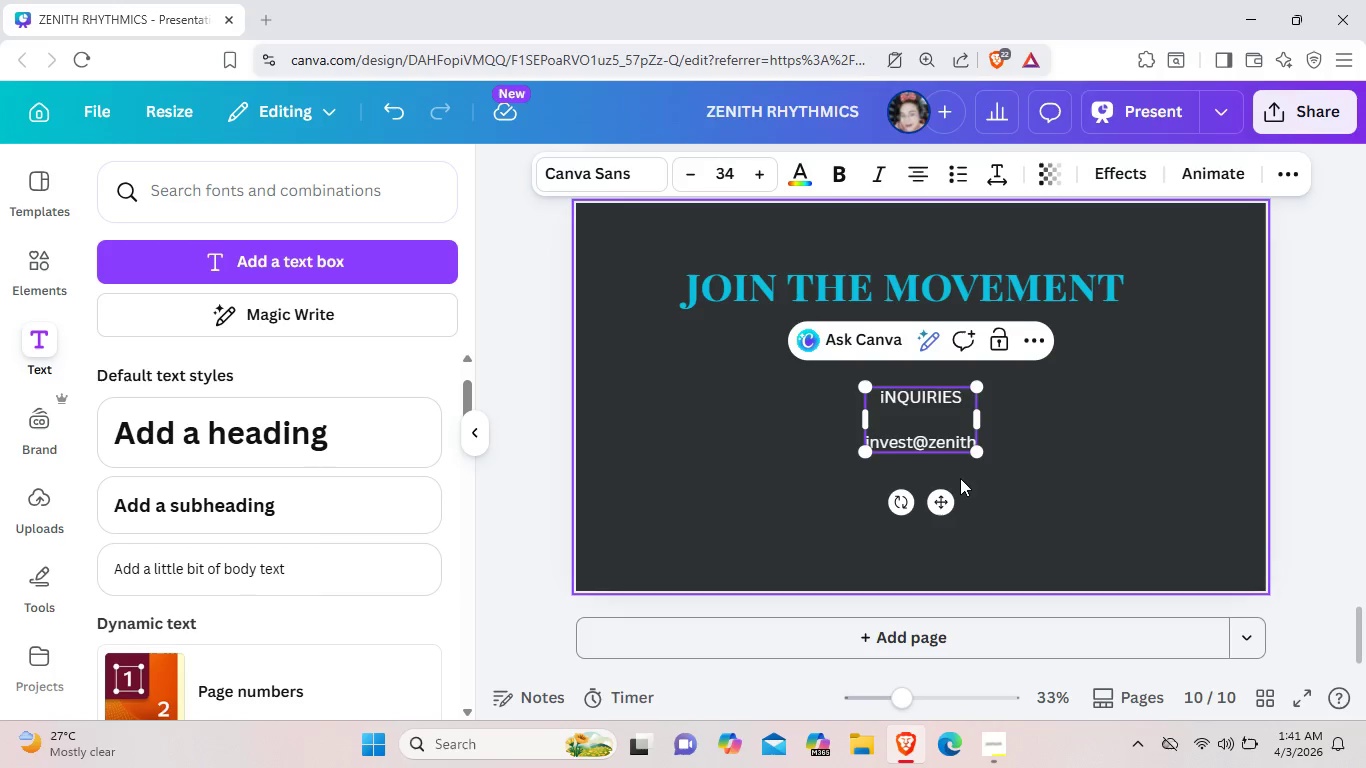 
type(RY)
 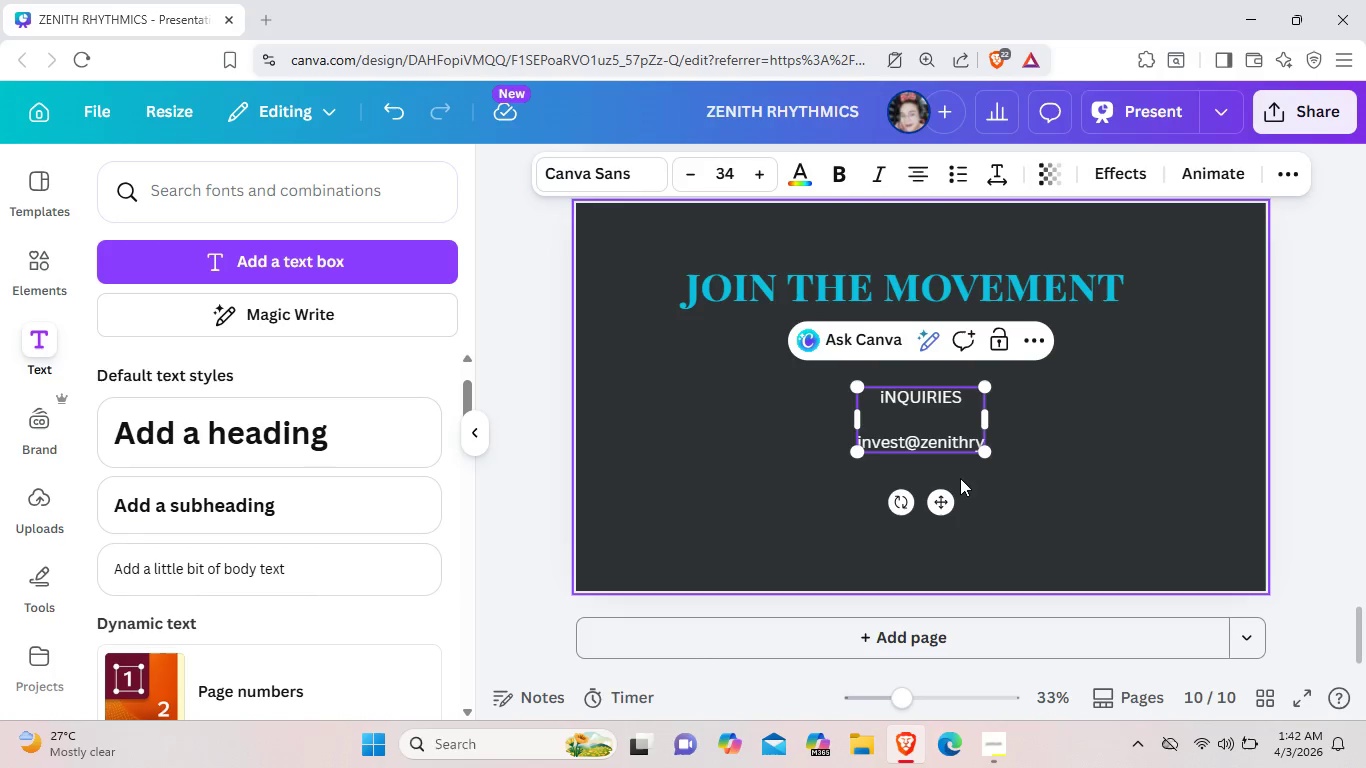 
wait(5.28)
 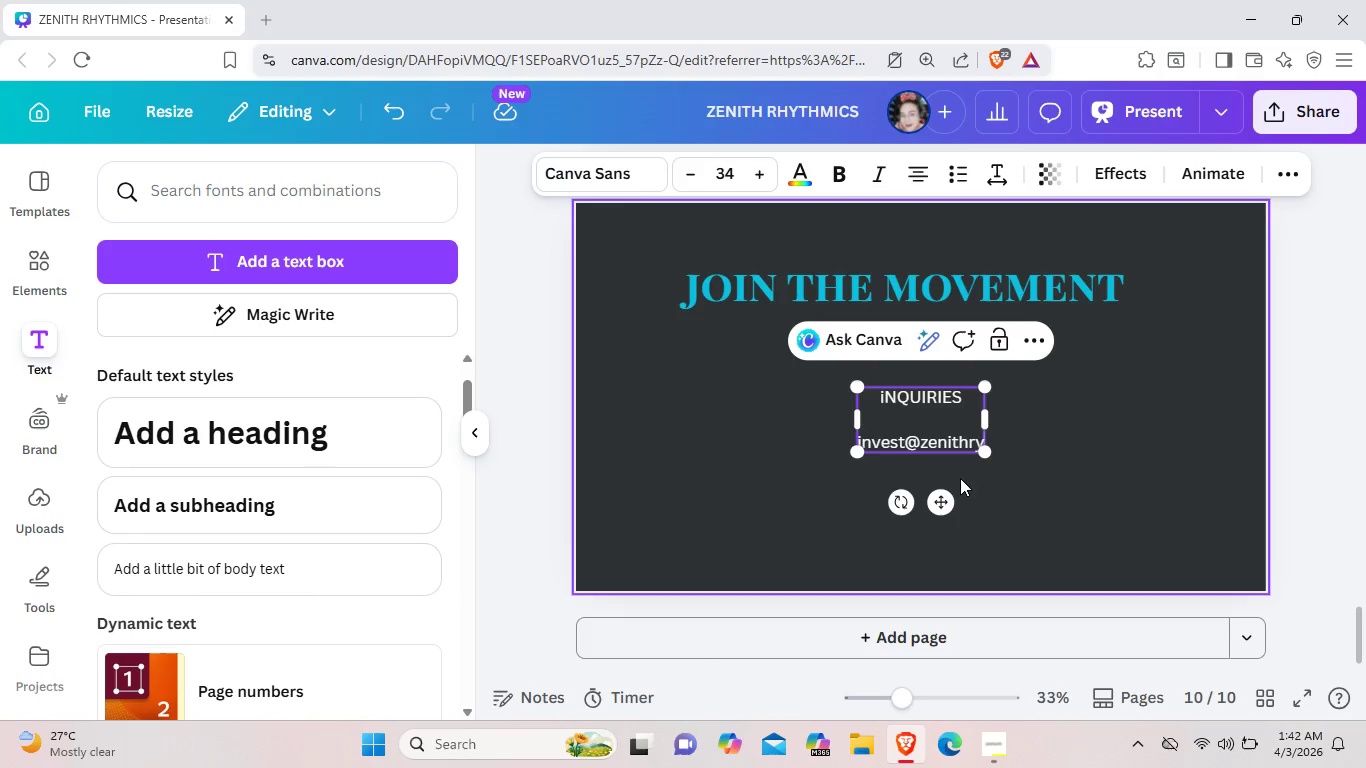 
type(THMICS.COM)
 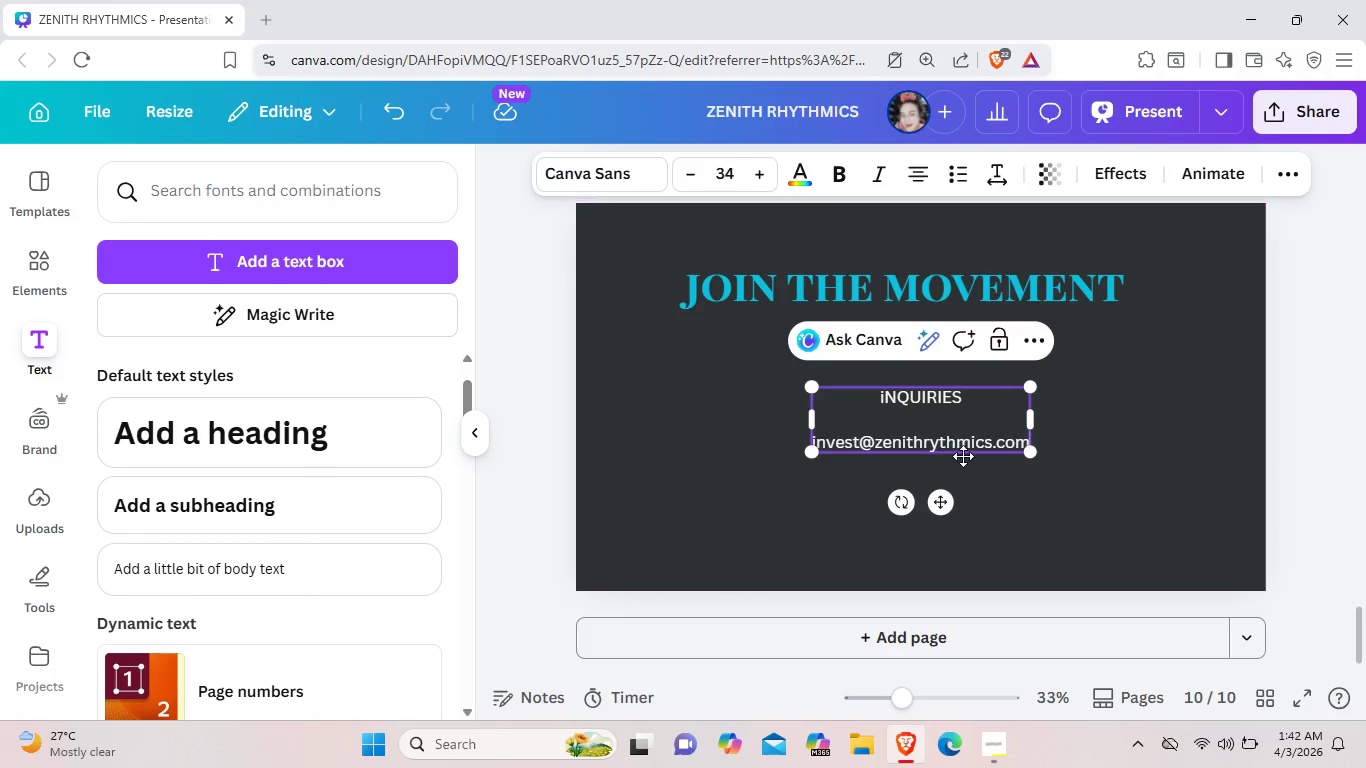 
left_click([1000, 474])
 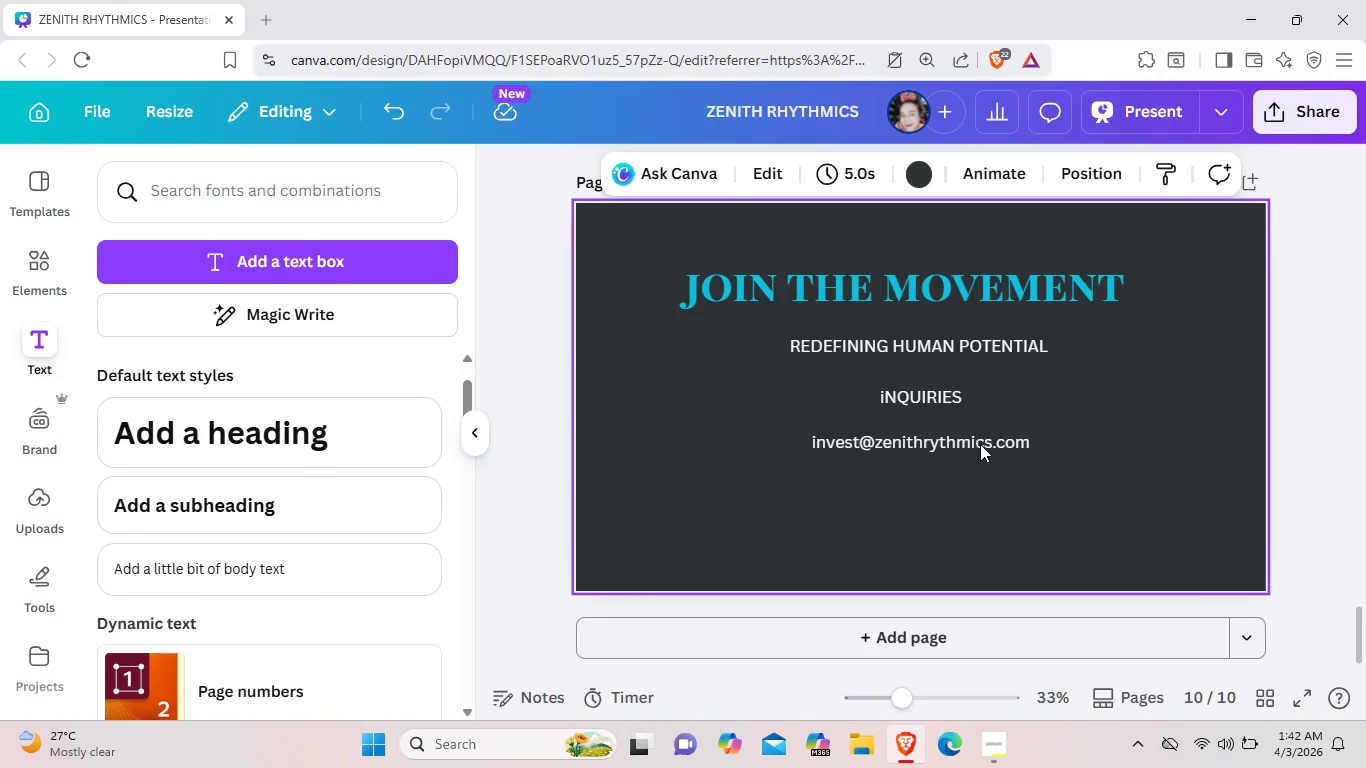 
left_click([980, 444])
 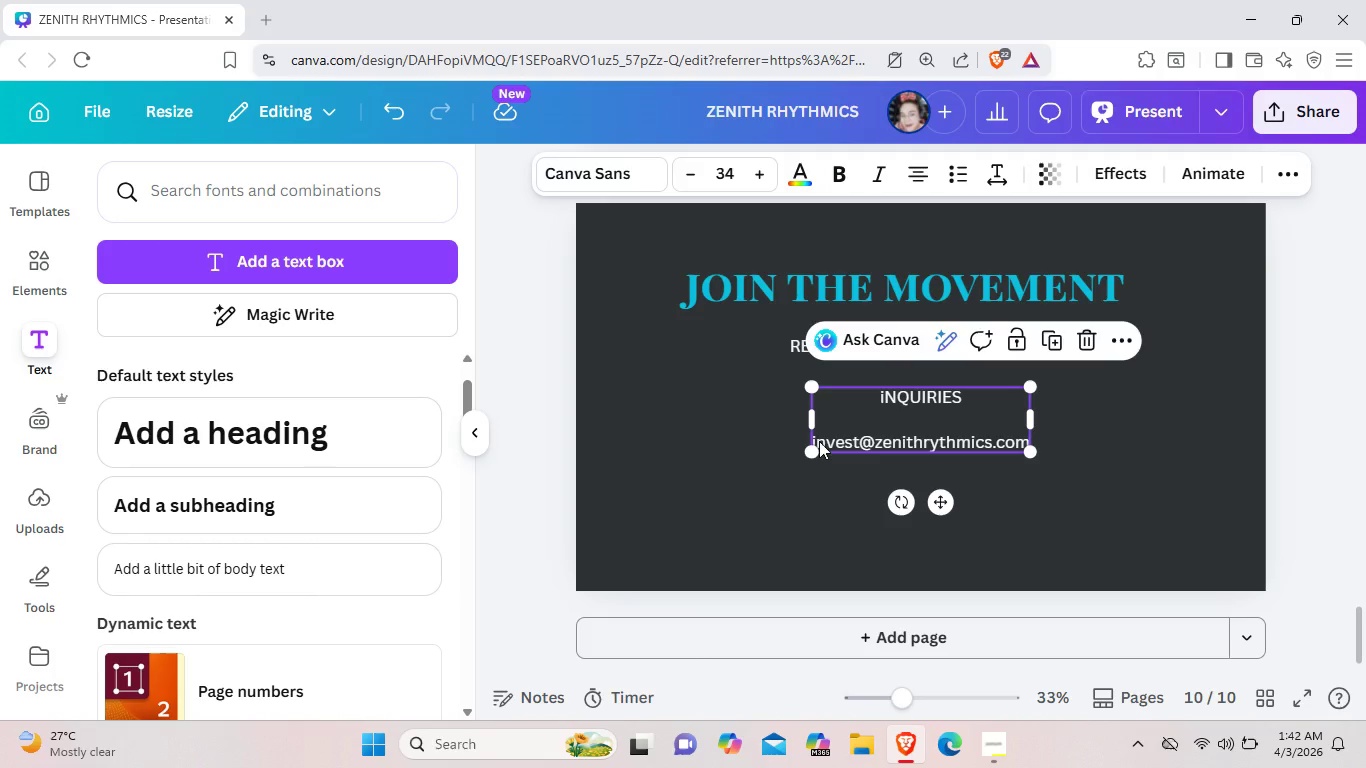 
double_click([819, 441])
 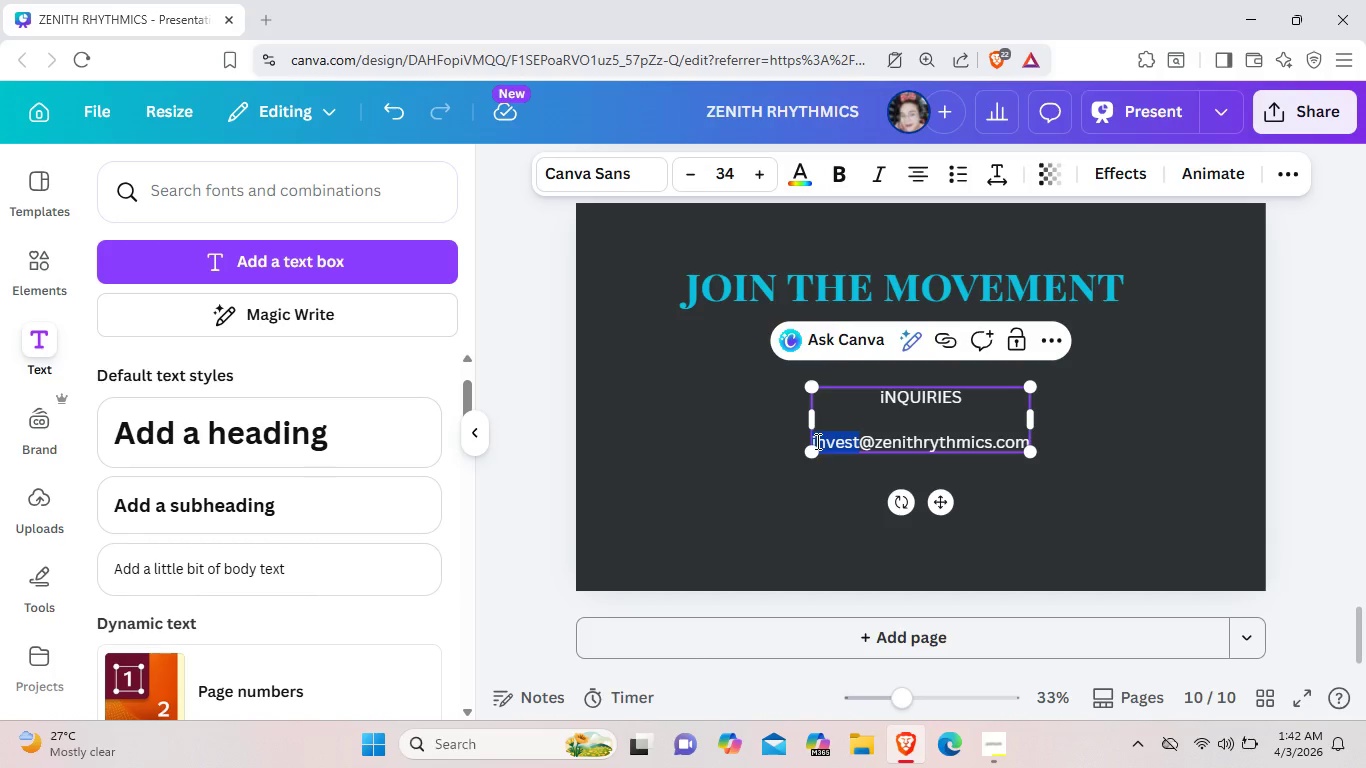 
left_click([816, 441])
 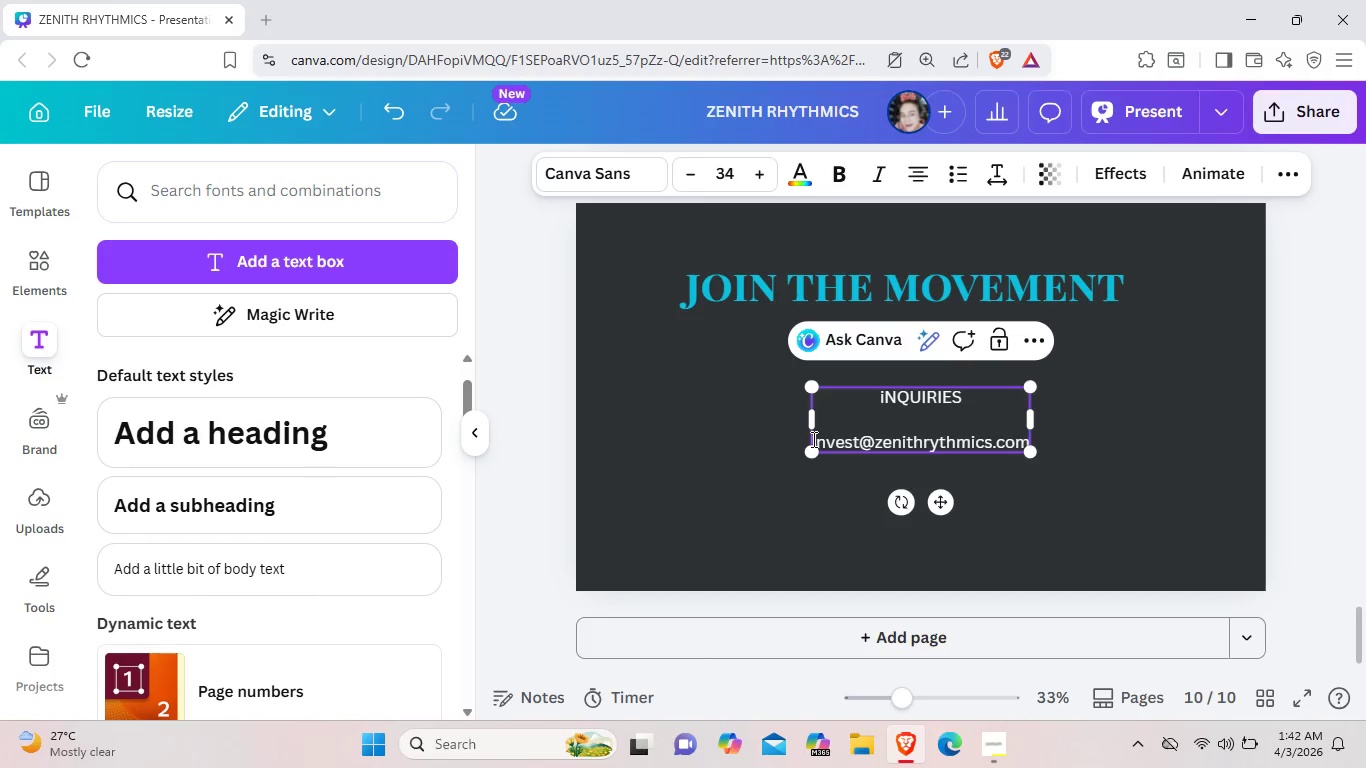 
left_click_drag(start_coordinate=[812, 439], to_coordinate=[1026, 443])
 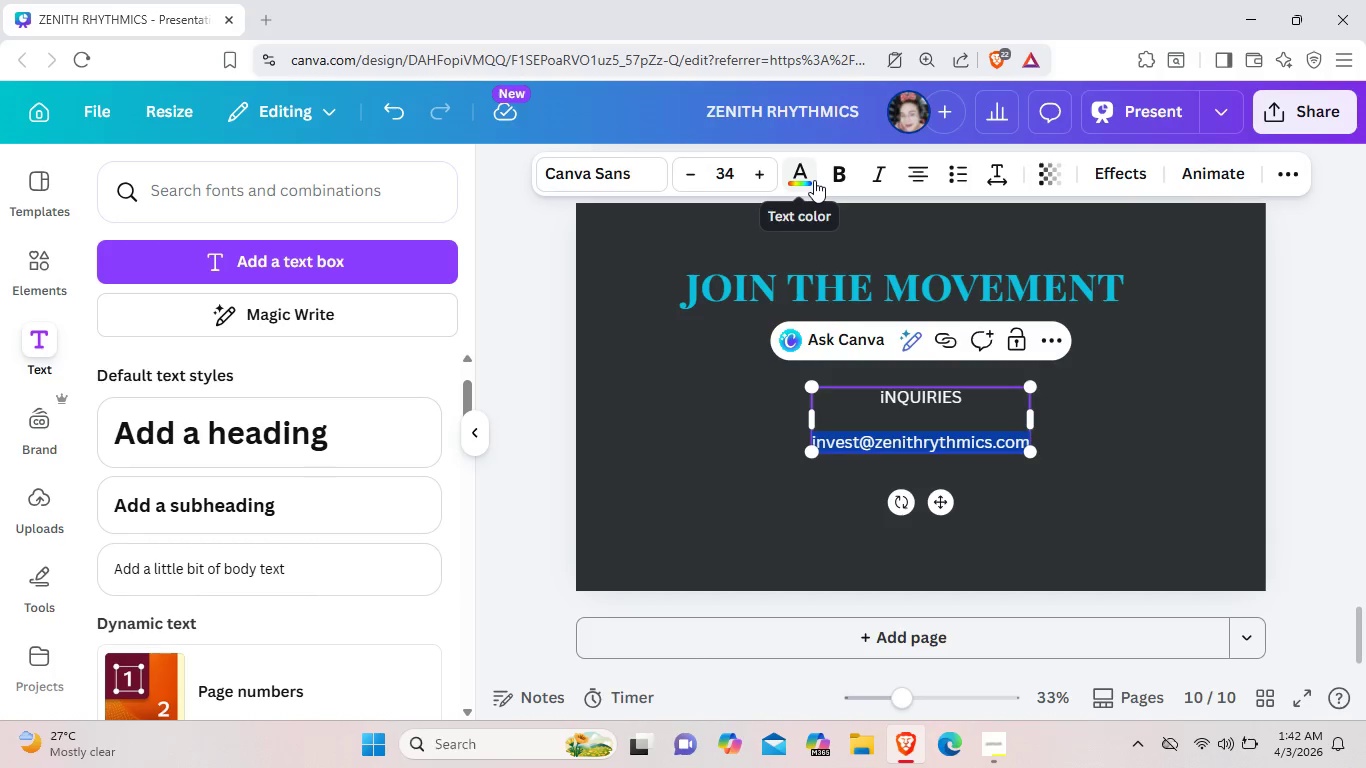 
left_click([814, 180])
 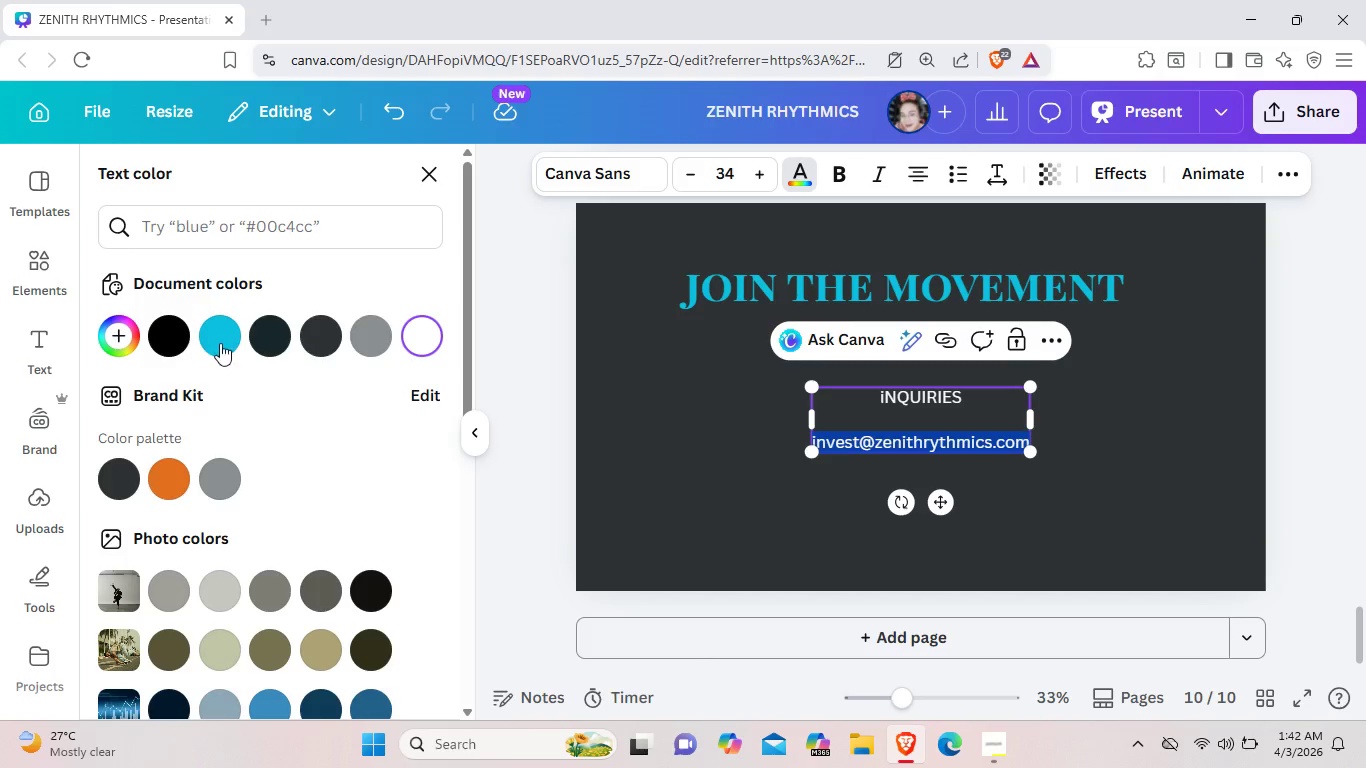 
left_click([220, 343])
 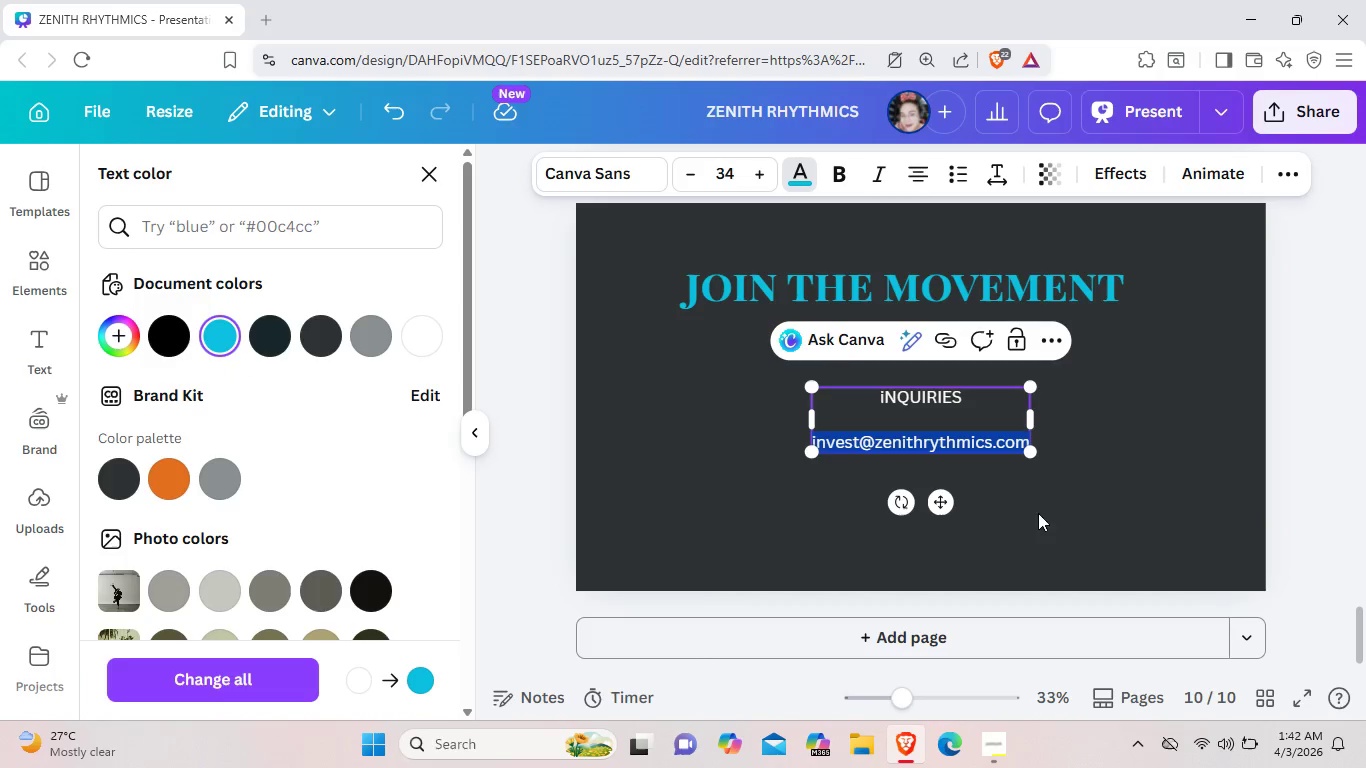 
left_click([1073, 513])
 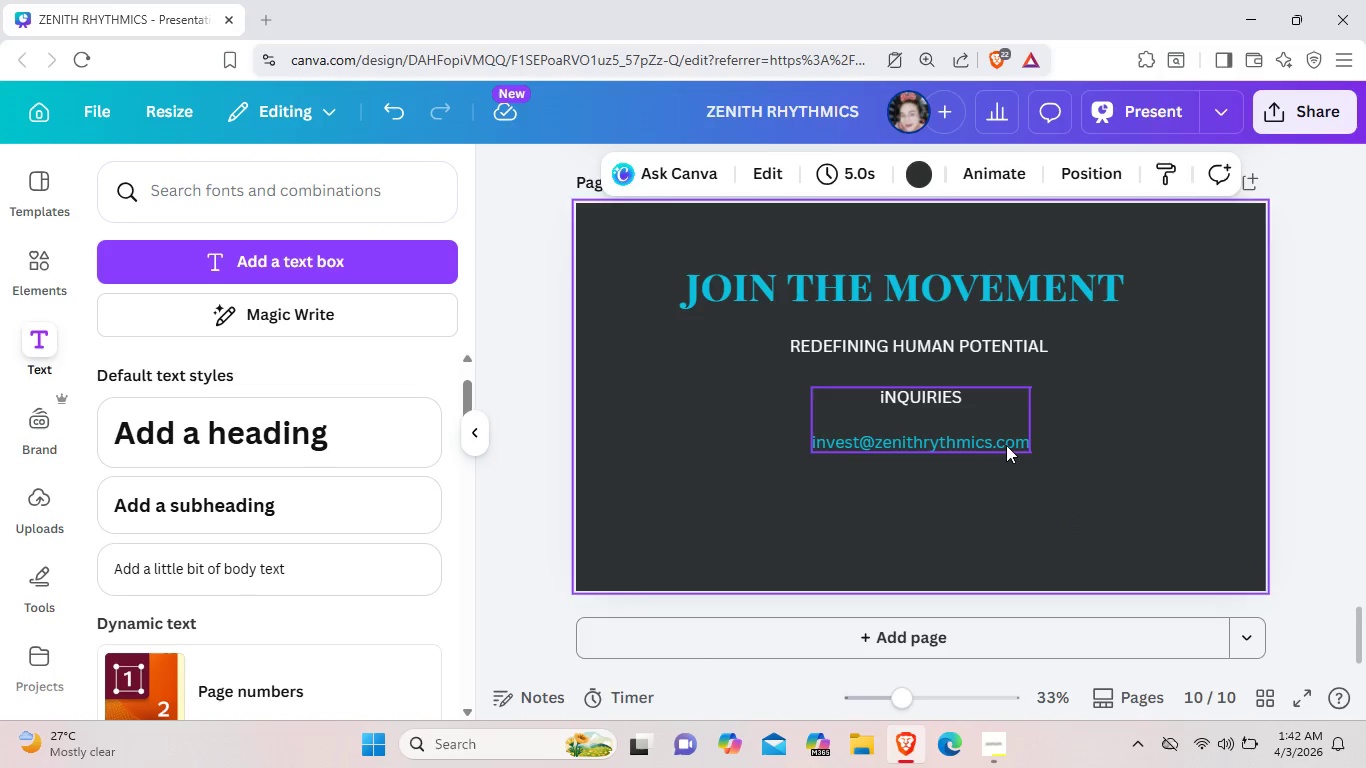 
left_click_drag(start_coordinate=[1006, 445], to_coordinate=[809, 433])
 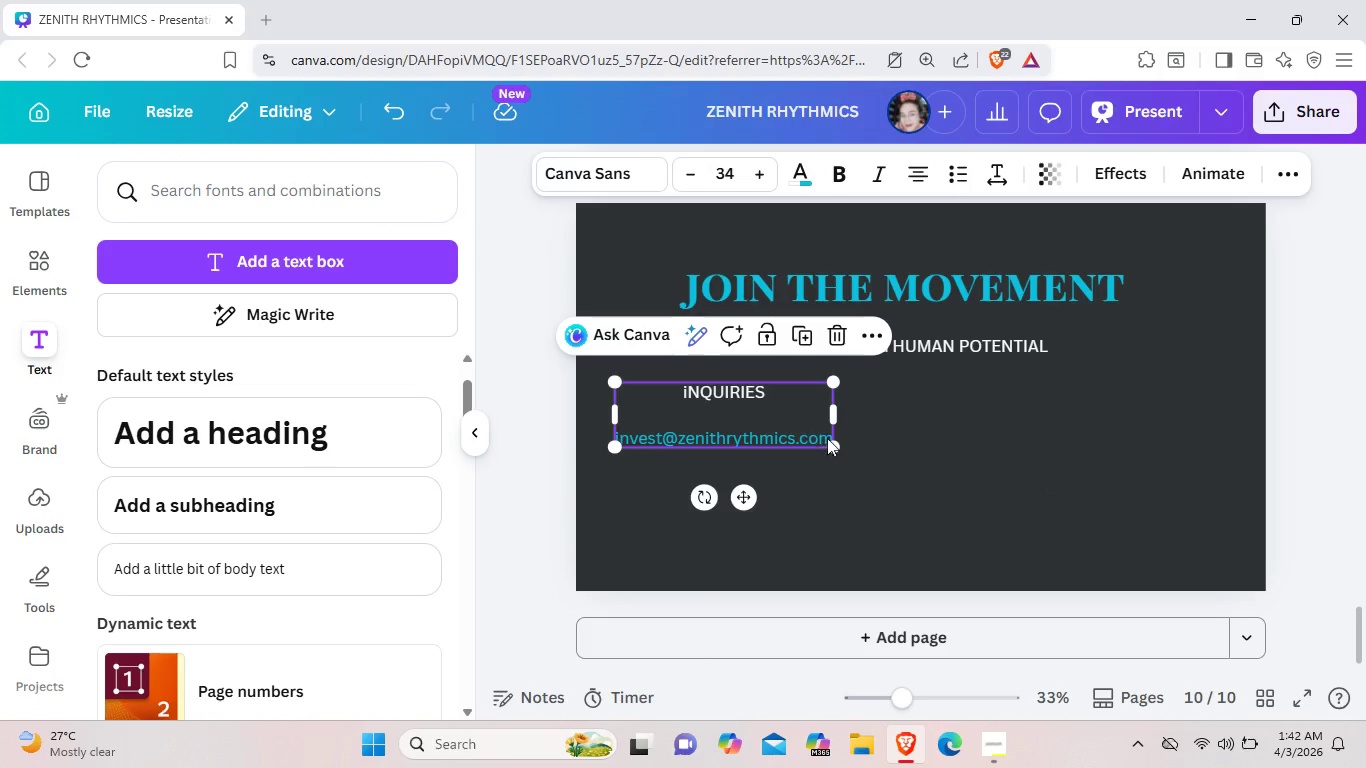 
left_click([941, 453])
 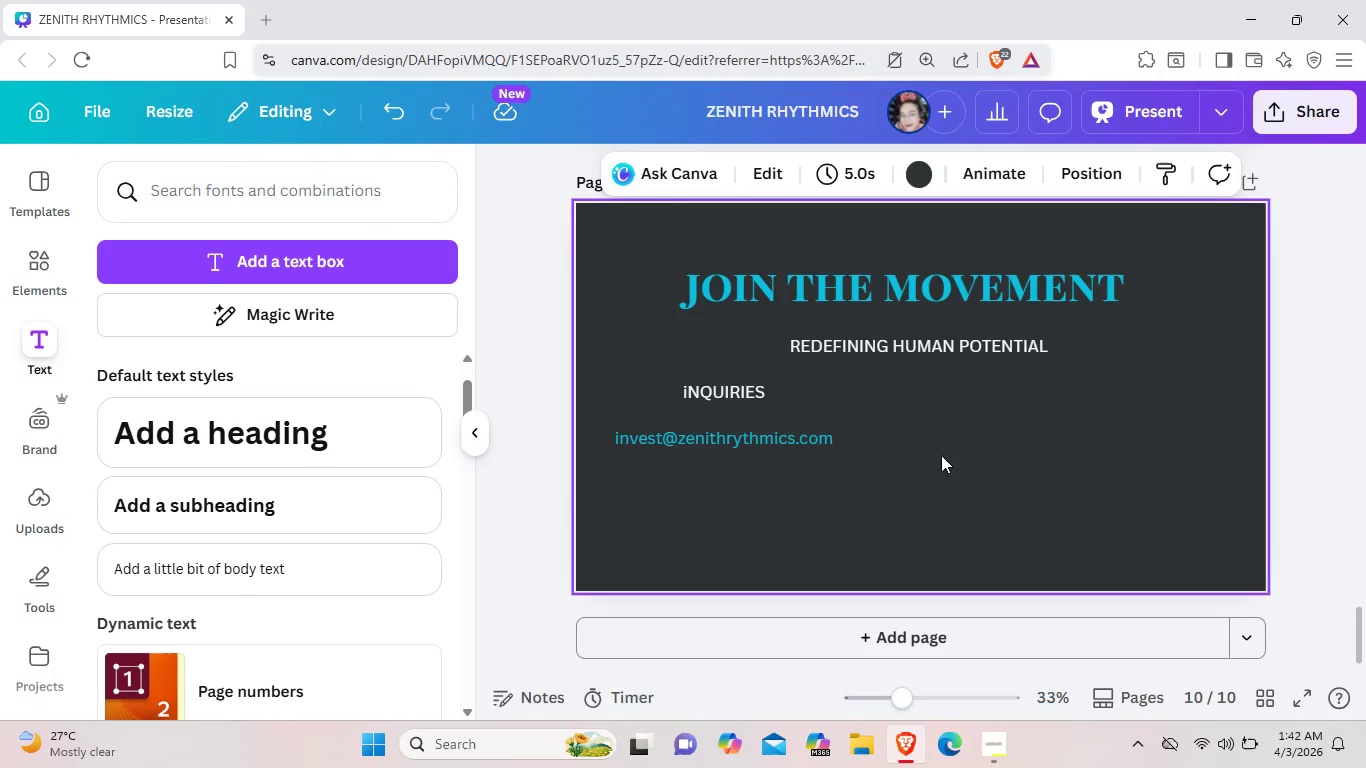 
left_click([809, 430])
 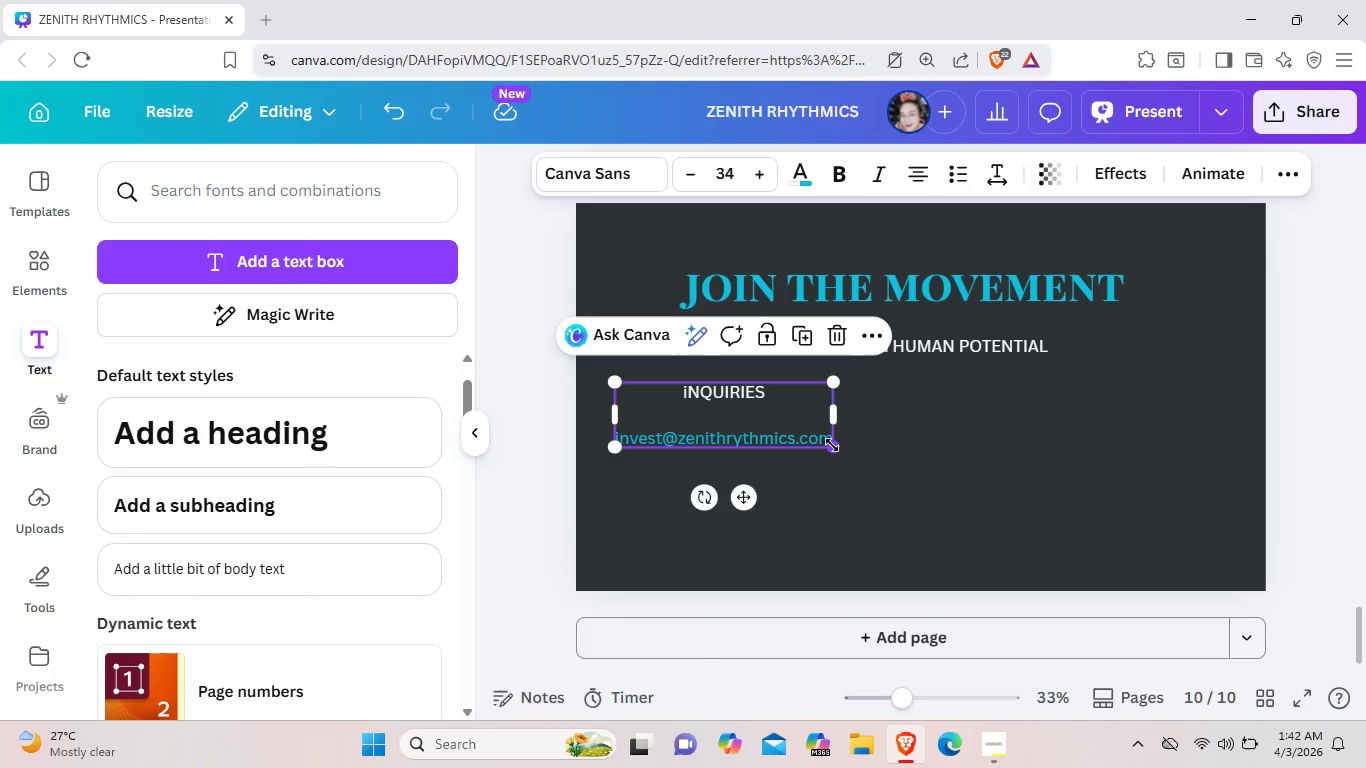 
left_click_drag(start_coordinate=[839, 450], to_coordinate=[807, 428])
 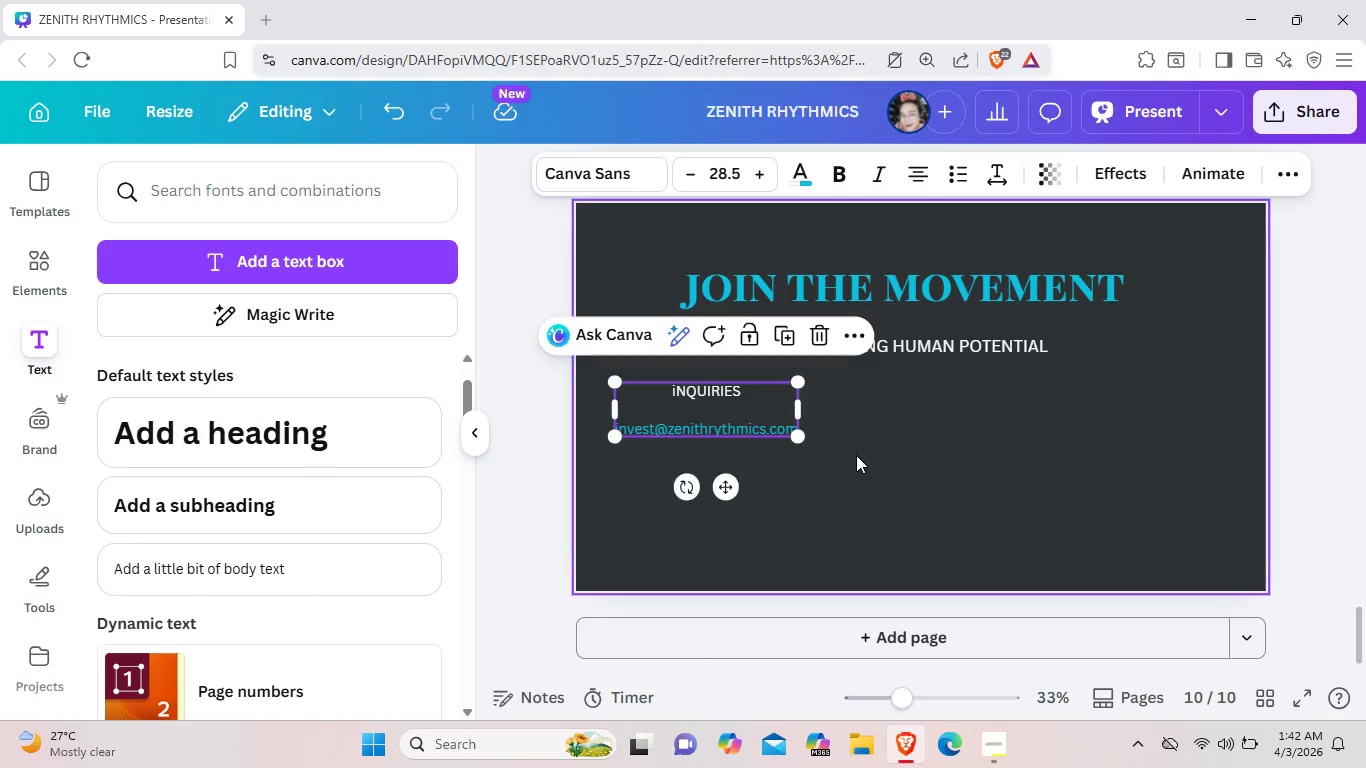 
left_click([856, 455])
 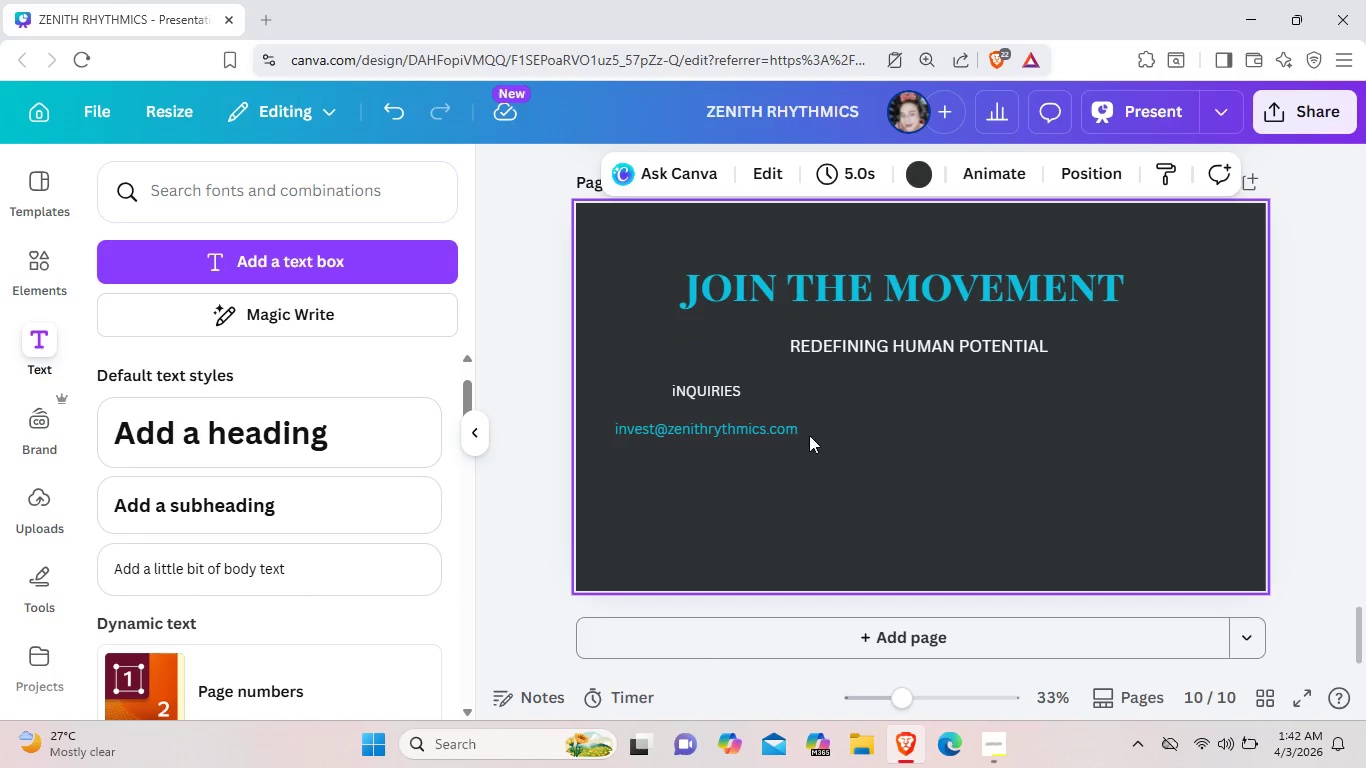 
double_click([771, 431])
 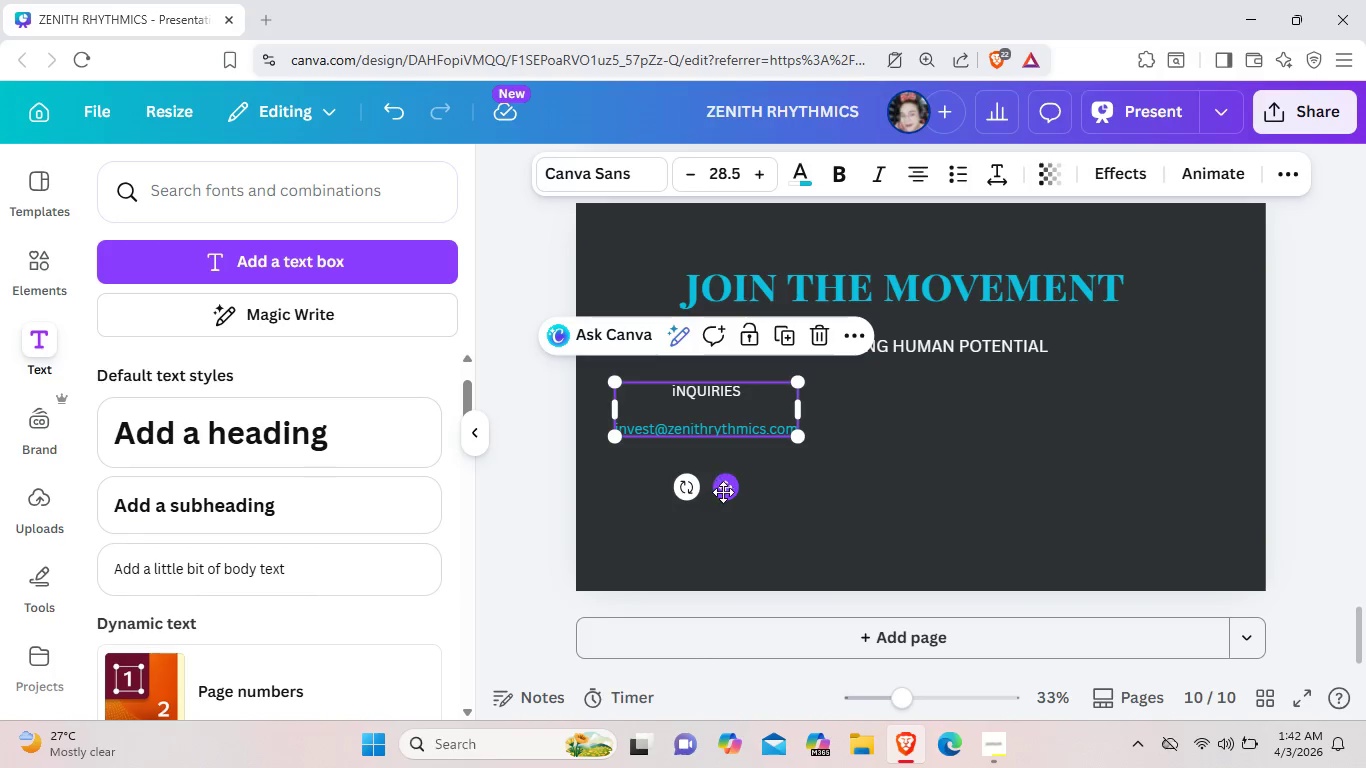 
left_click([725, 493])
 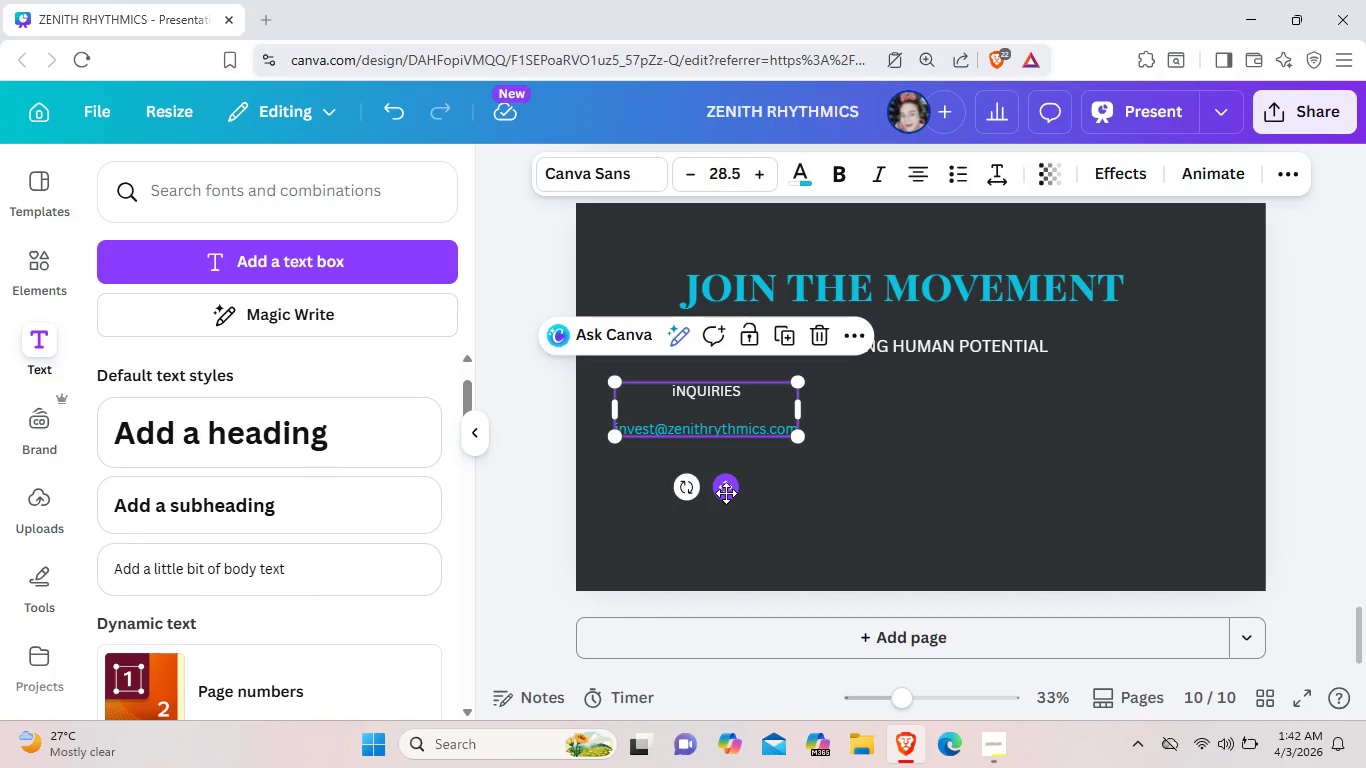 
key(Control+C)
 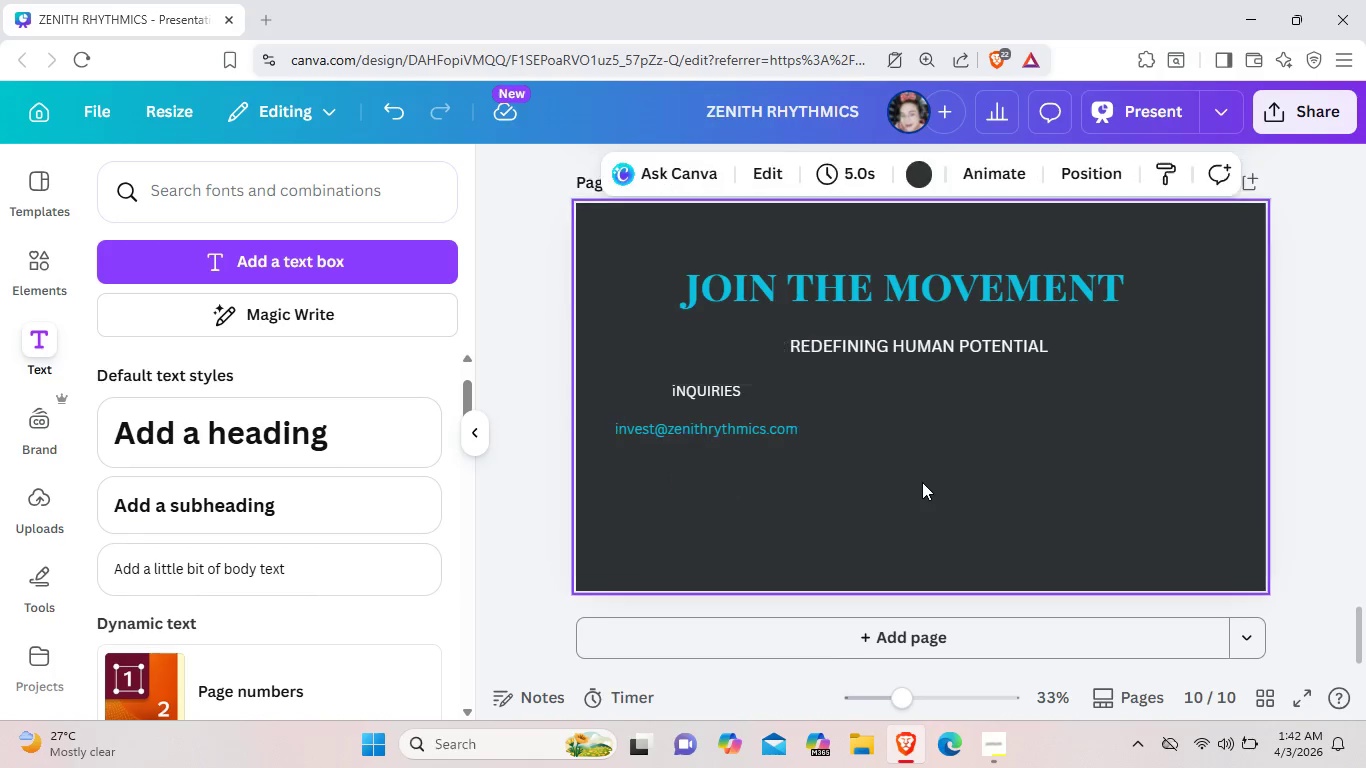 
left_click([922, 482])
 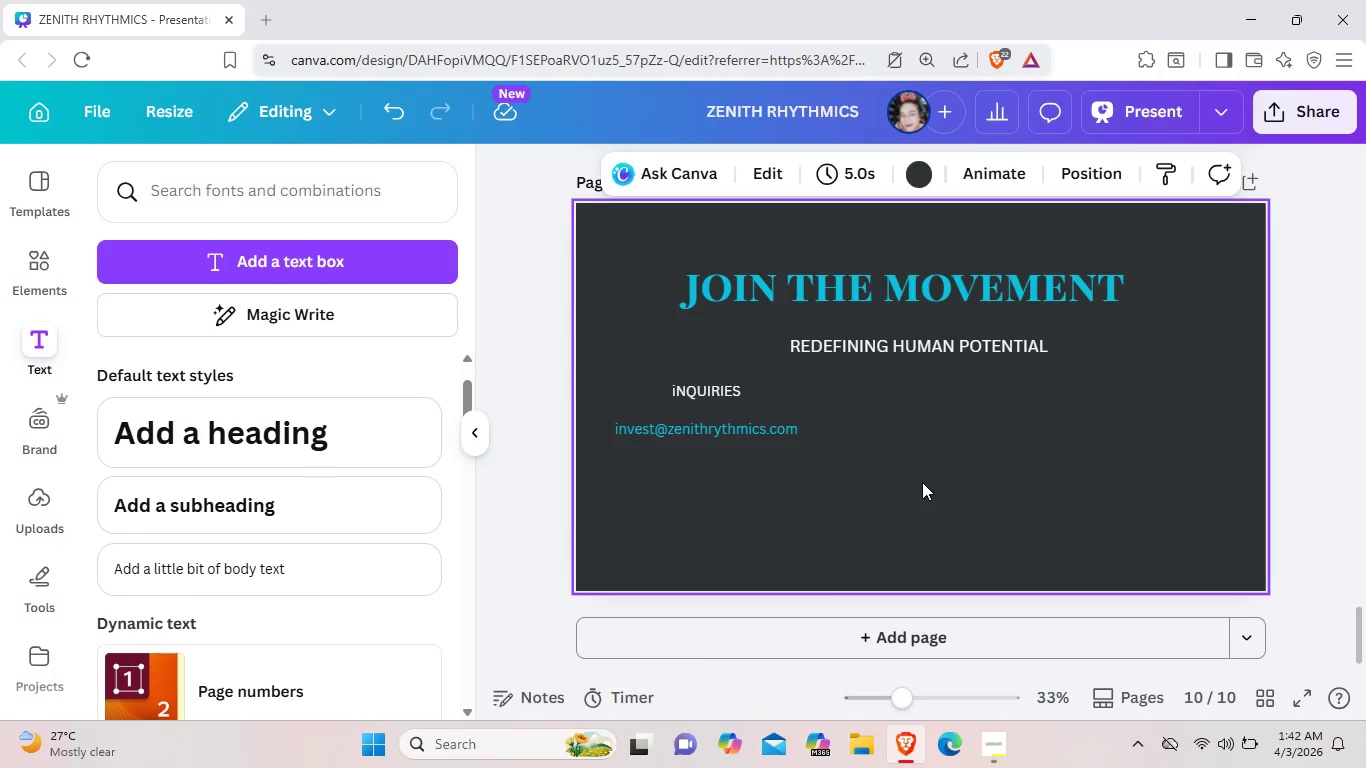 
key(Control+V)
 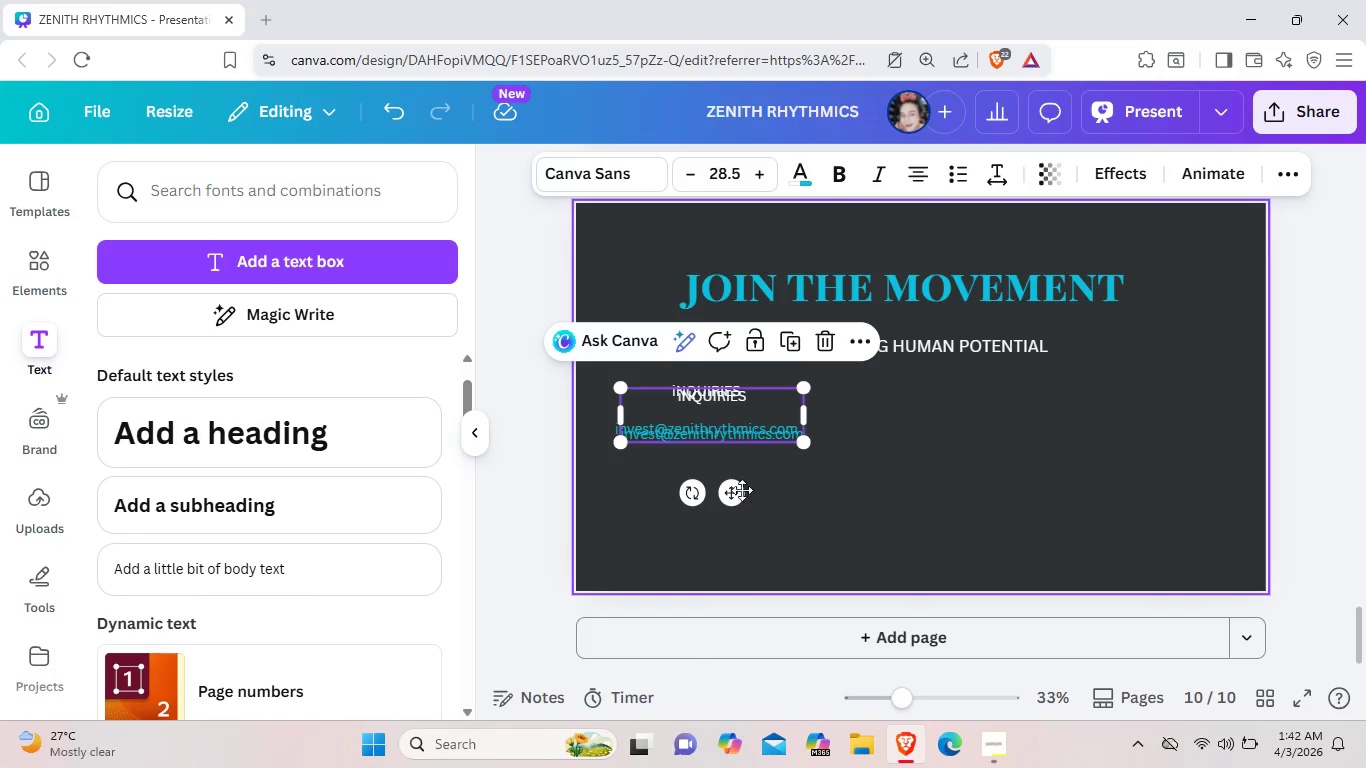 
left_click_drag(start_coordinate=[740, 490], to_coordinate=[956, 485])
 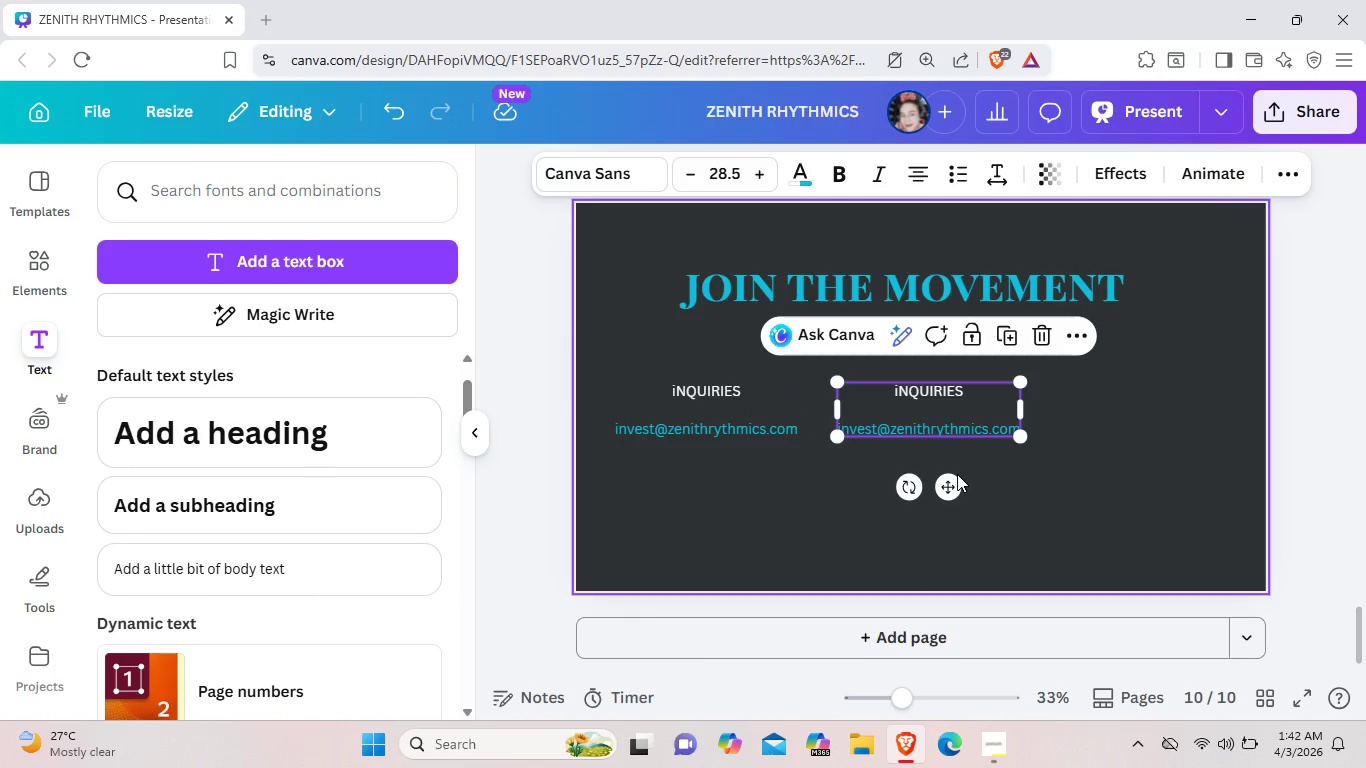 
left_click([763, 433])
 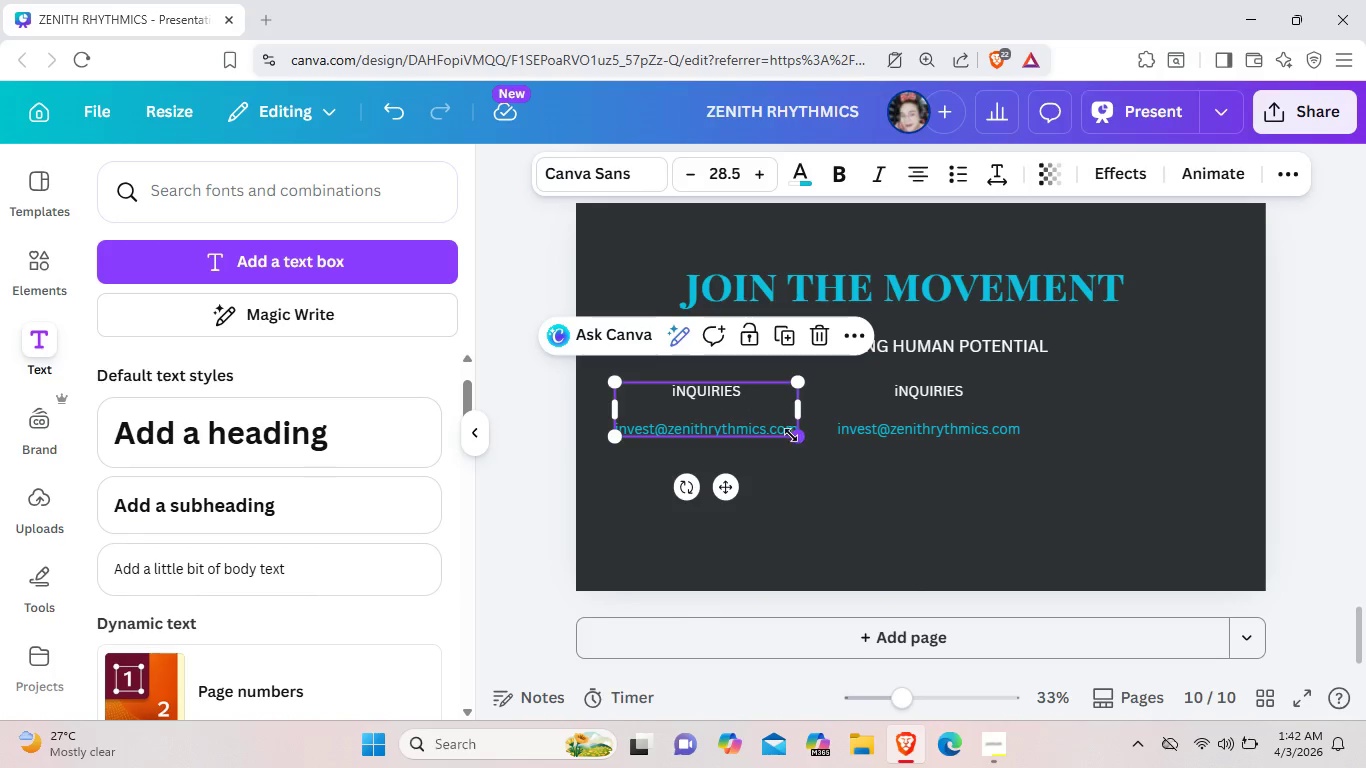 
left_click_drag(start_coordinate=[794, 435], to_coordinate=[773, 424])
 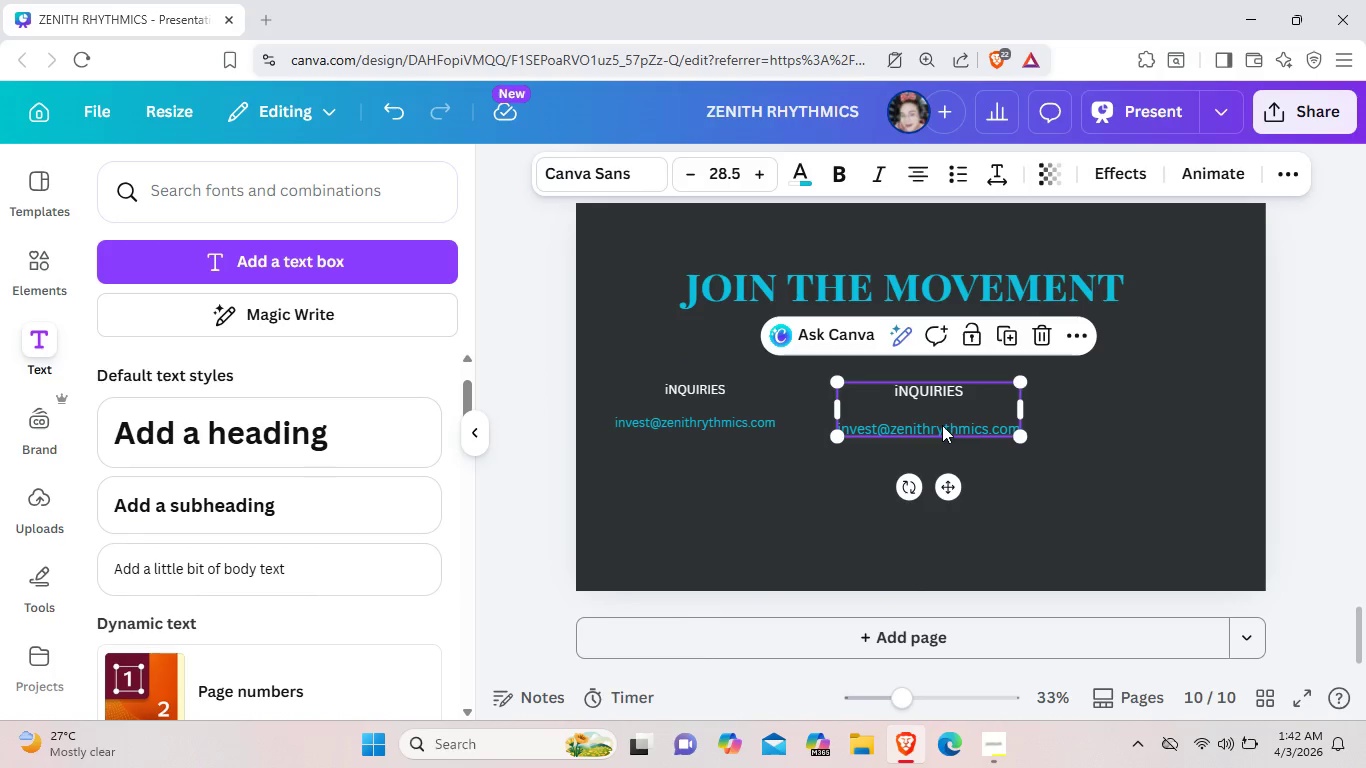 
left_click([942, 425])
 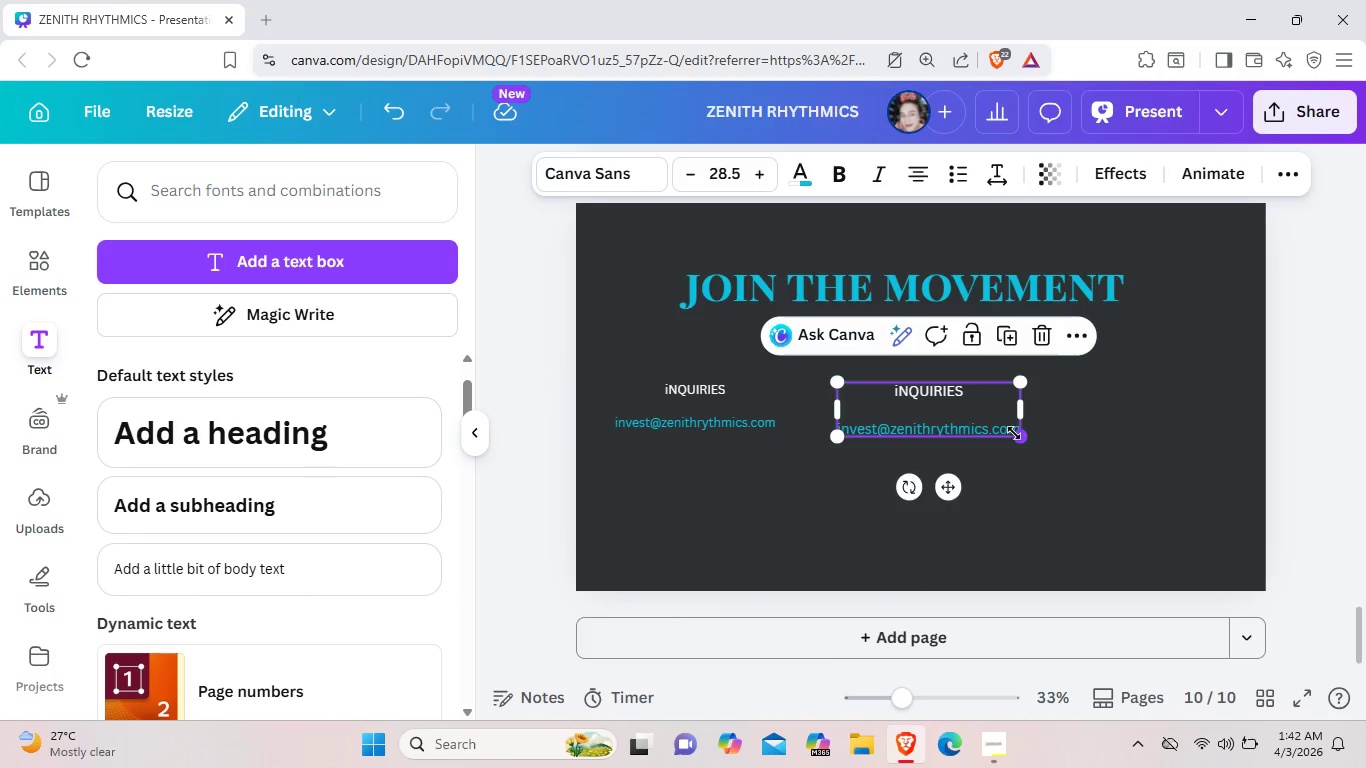 
left_click_drag(start_coordinate=[1023, 438], to_coordinate=[1002, 428])
 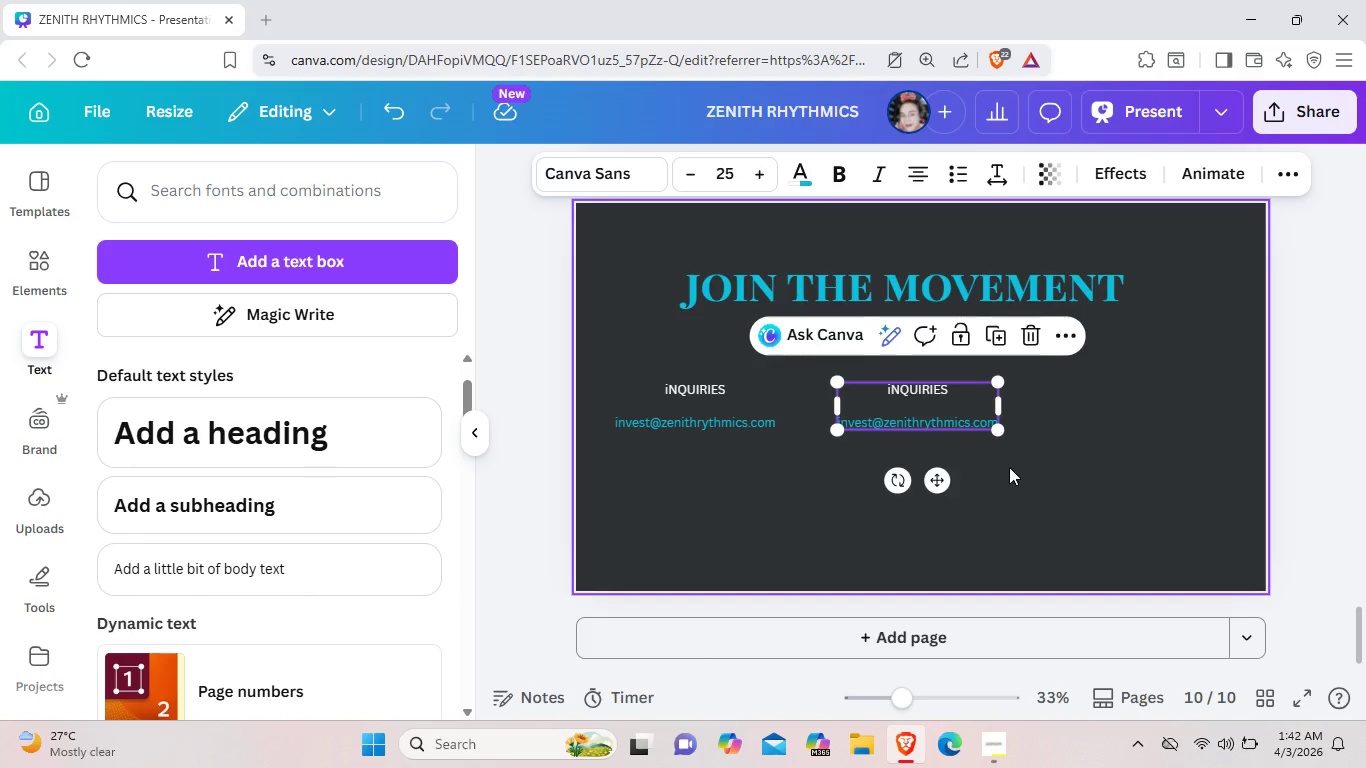 
left_click([1012, 469])
 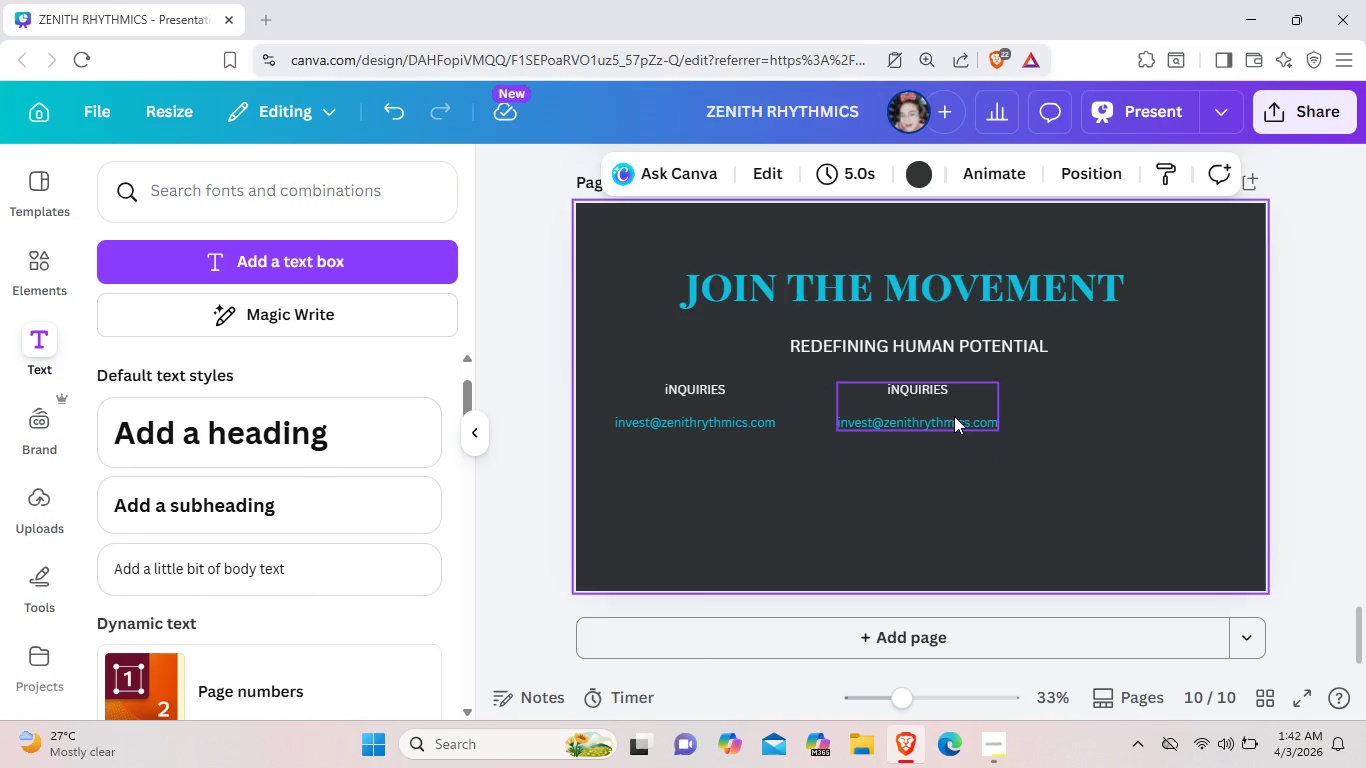 
left_click_drag(start_coordinate=[957, 416], to_coordinate=[947, 416])
 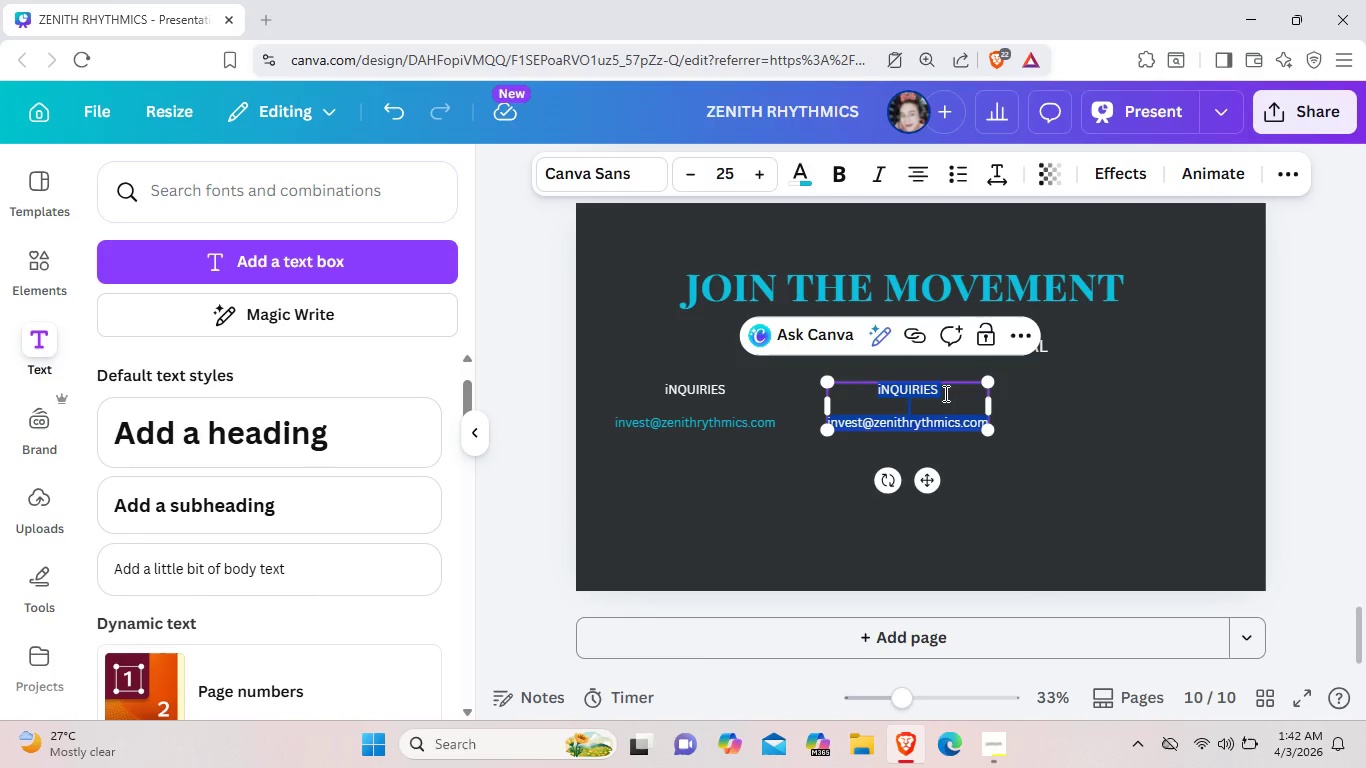 
double_click([944, 393])
 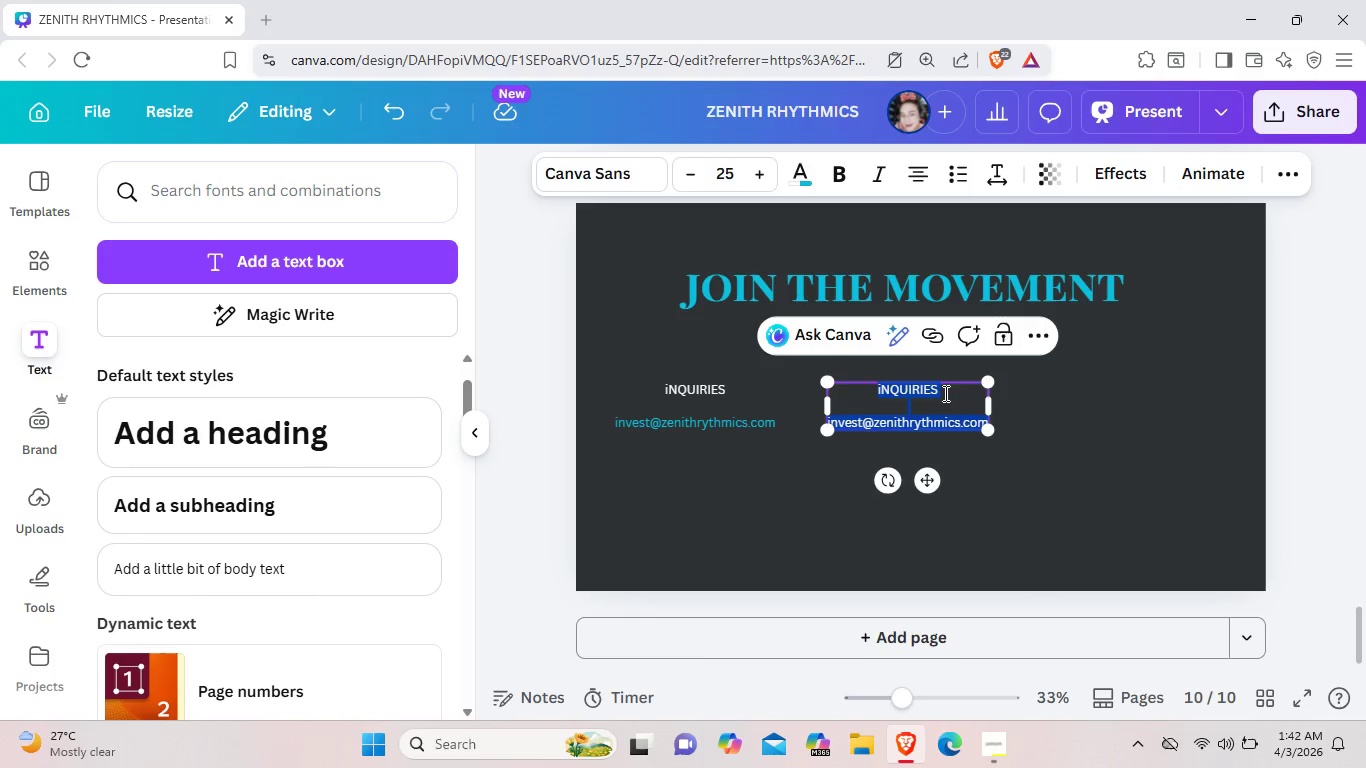 
left_click([944, 393])
 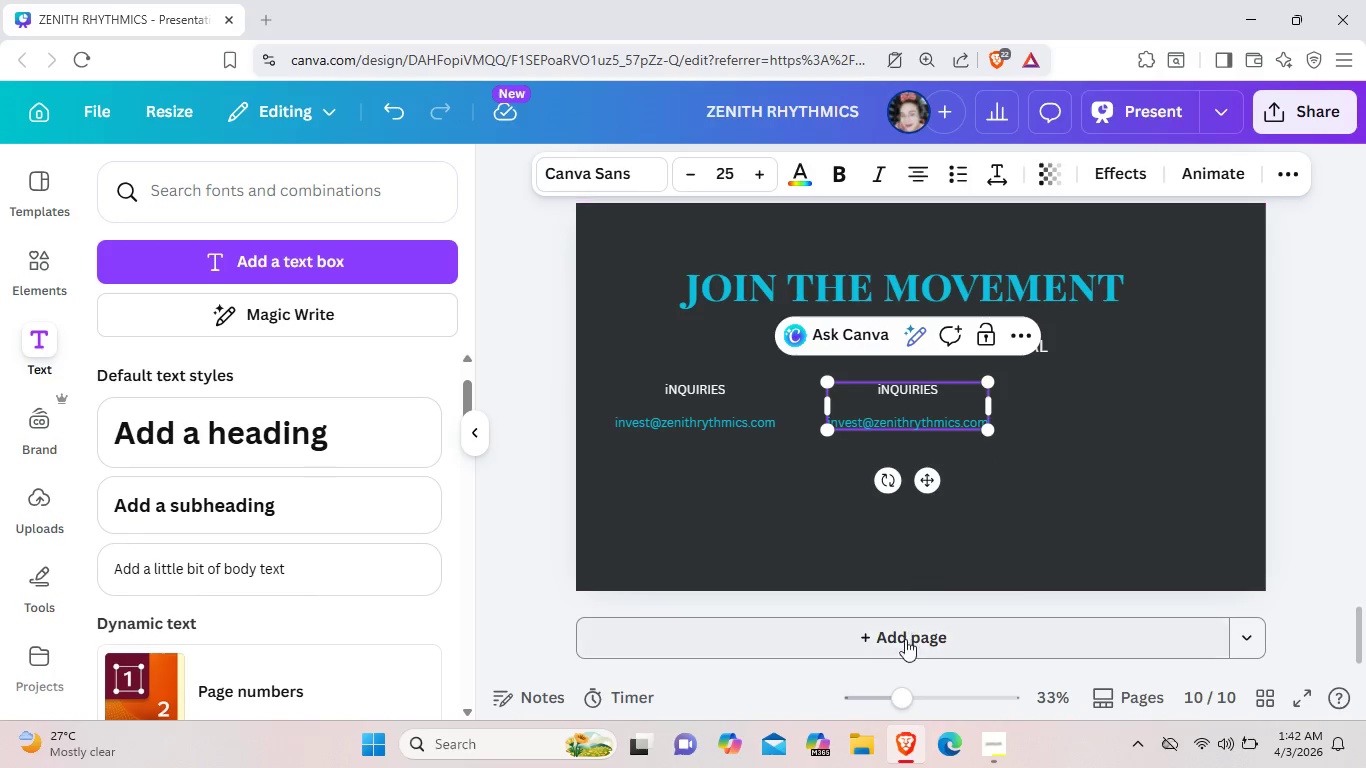 
left_click([944, 699])
 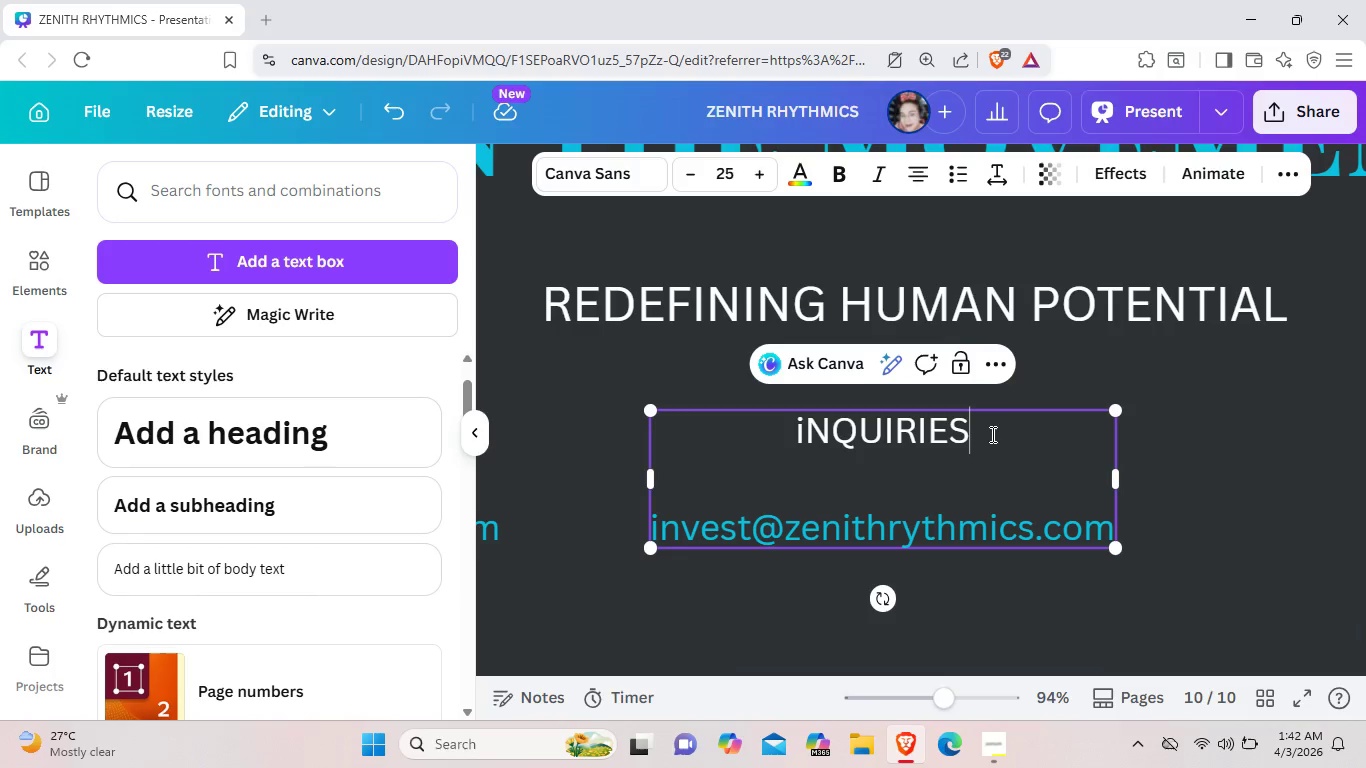 
left_click([991, 434])
 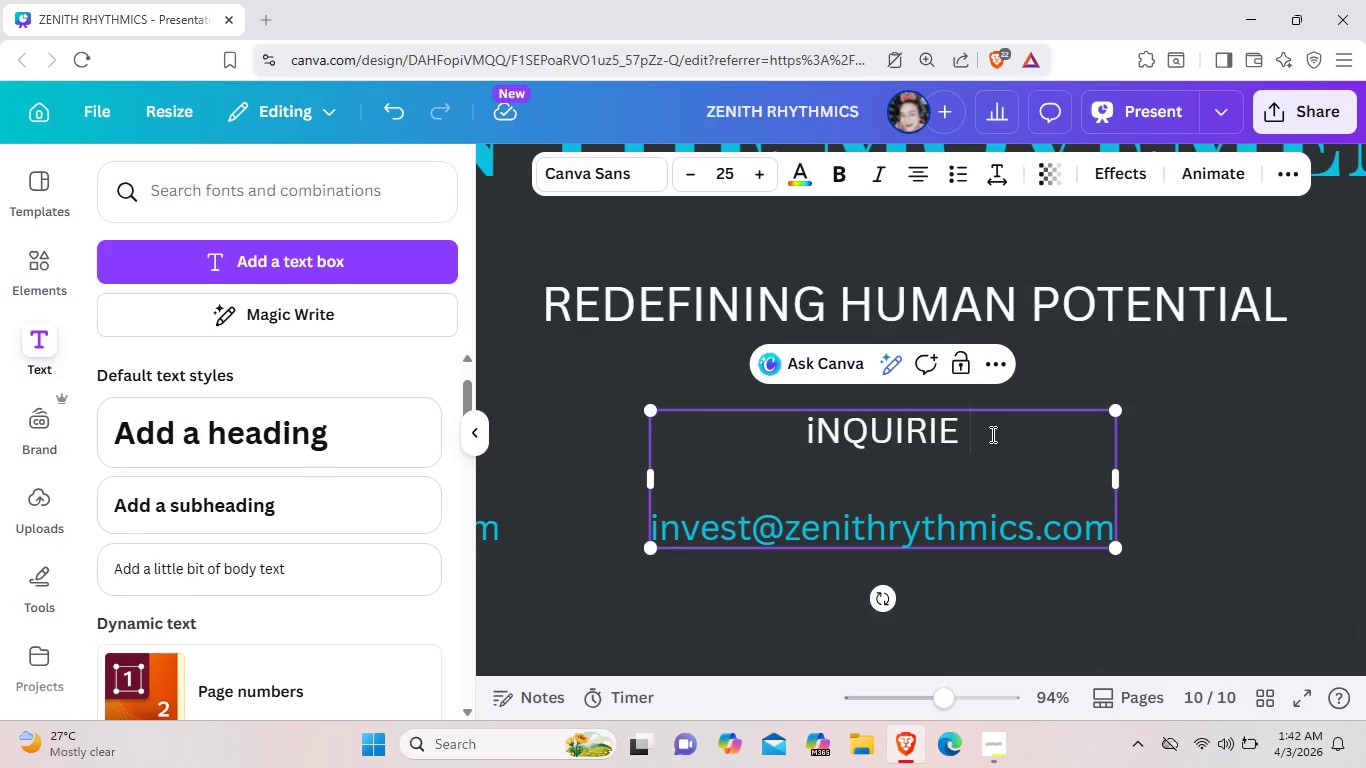 
key(Backspace)
 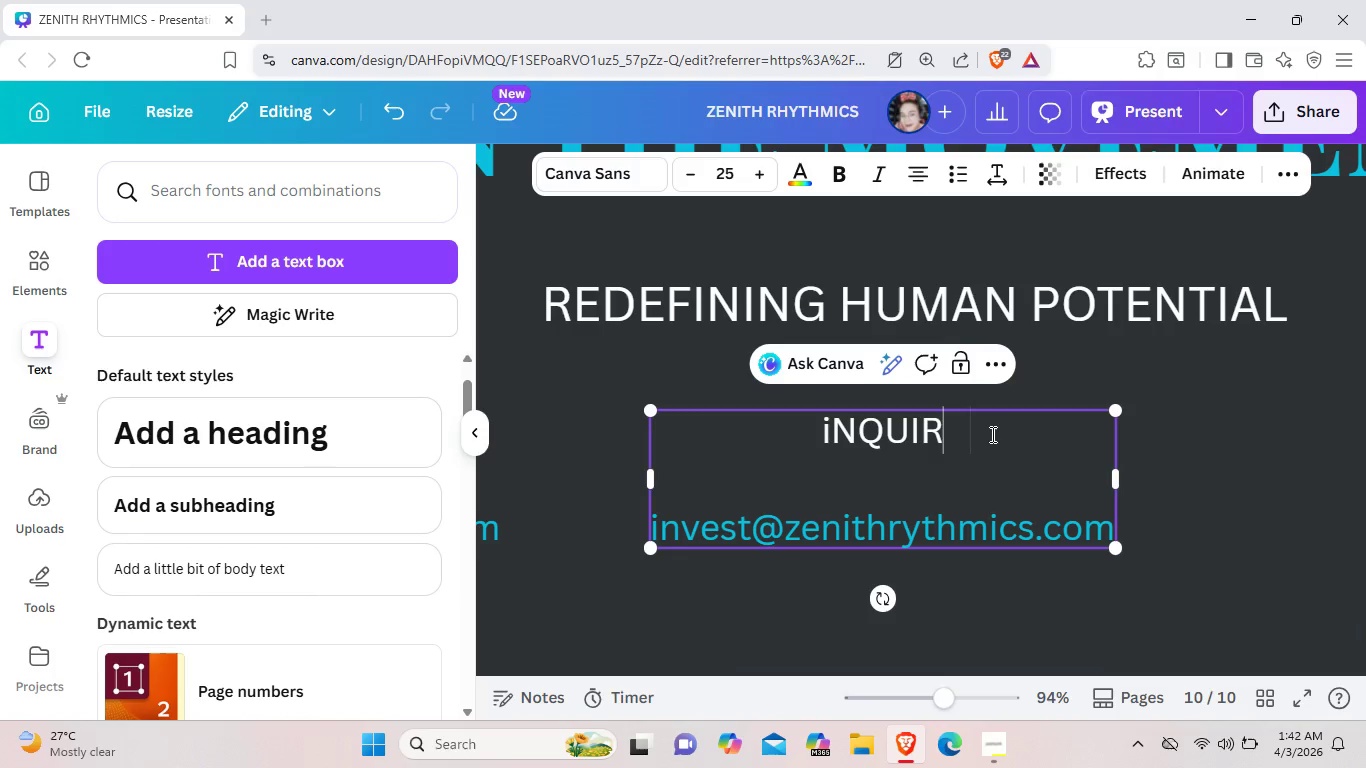 
key(Backspace)
 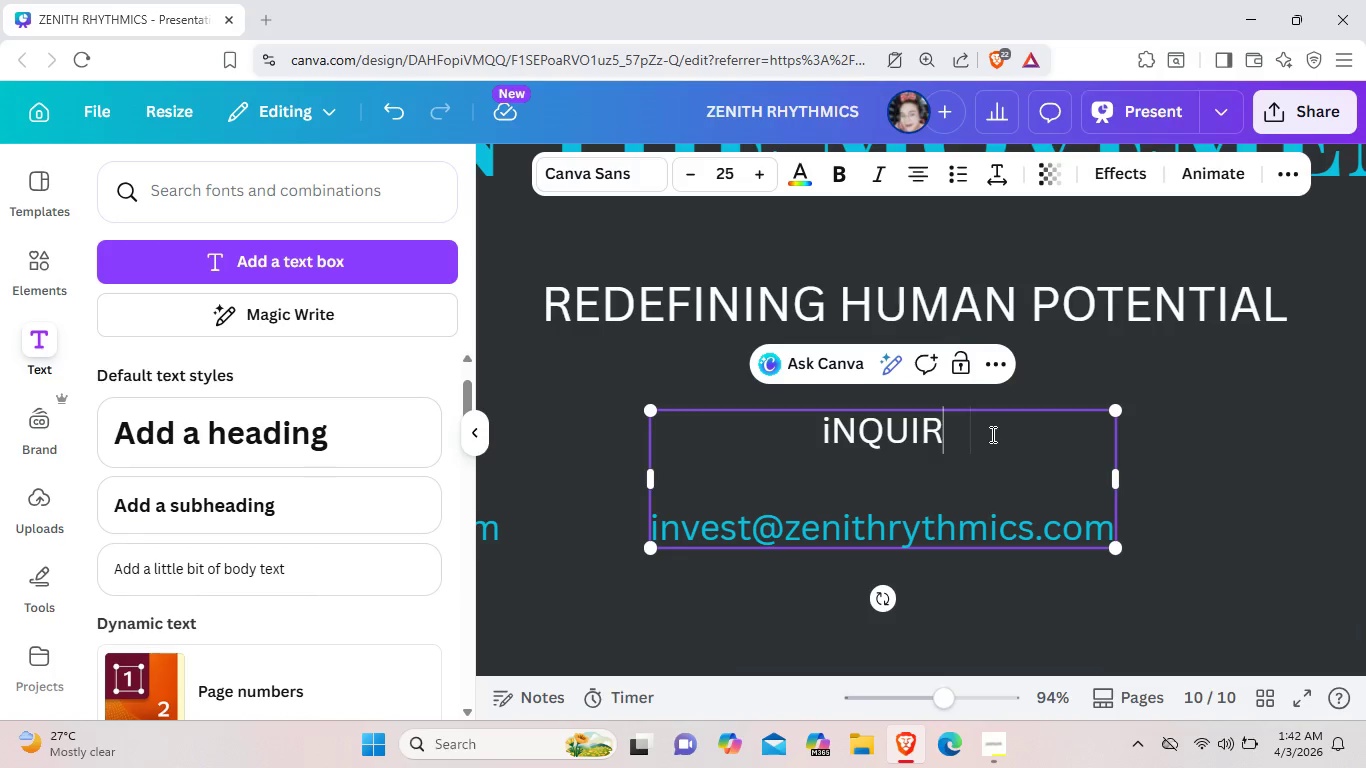 
key(Backspace)
 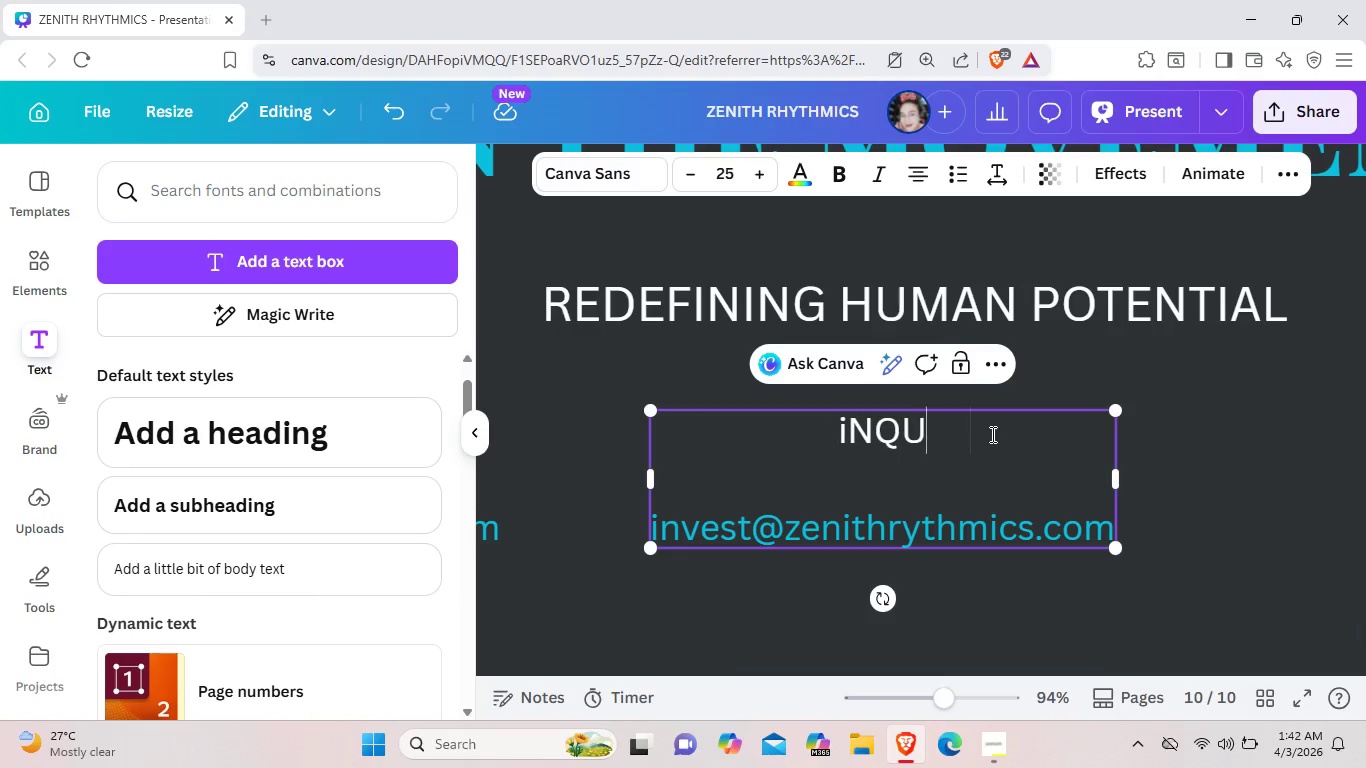 
key(Backspace)
 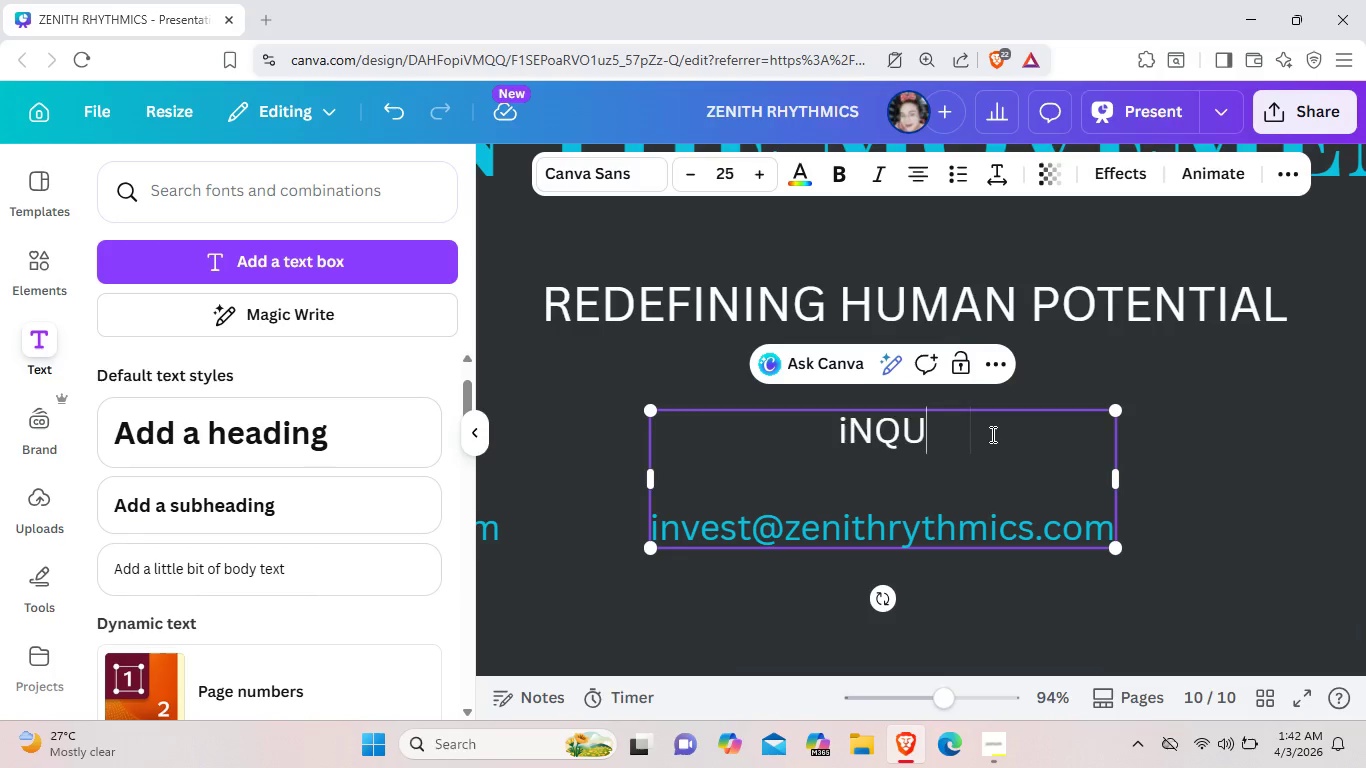 
key(Backspace)
 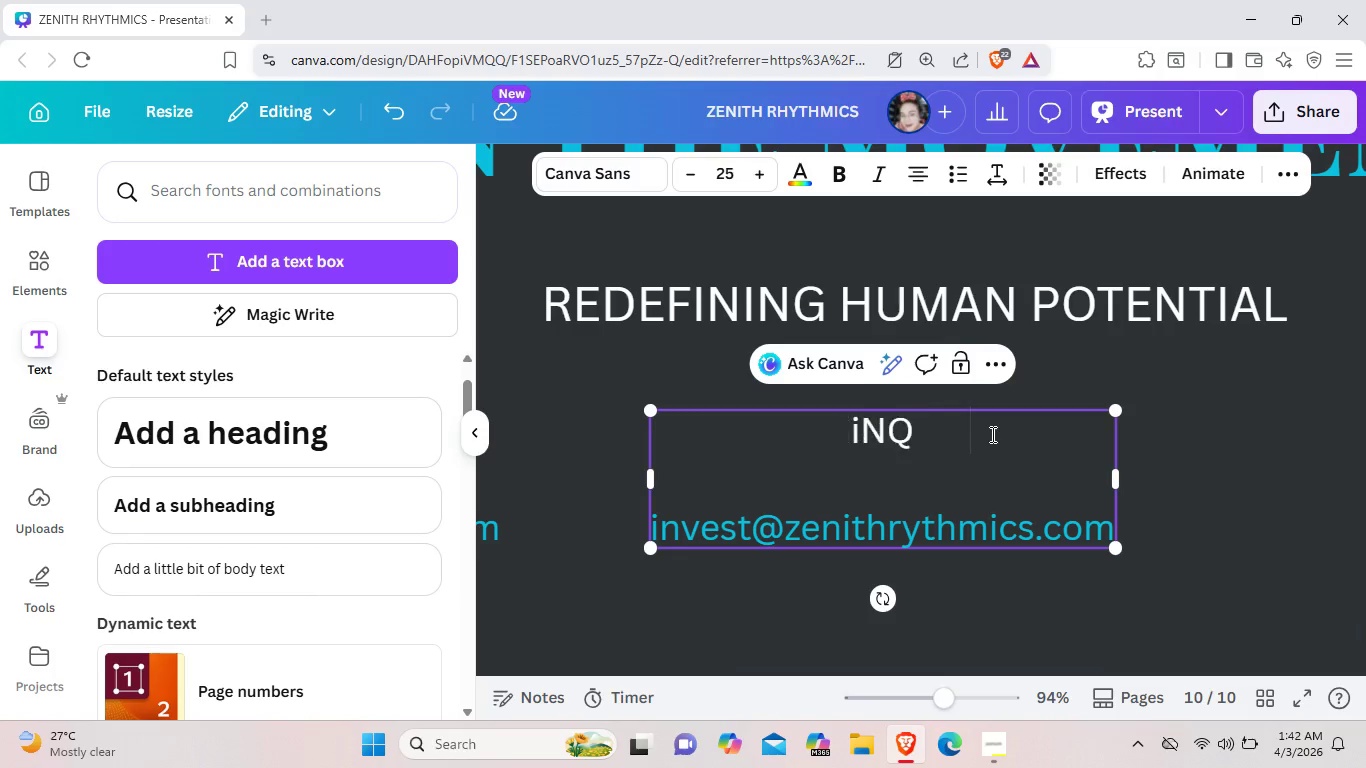 
key(Backspace)
 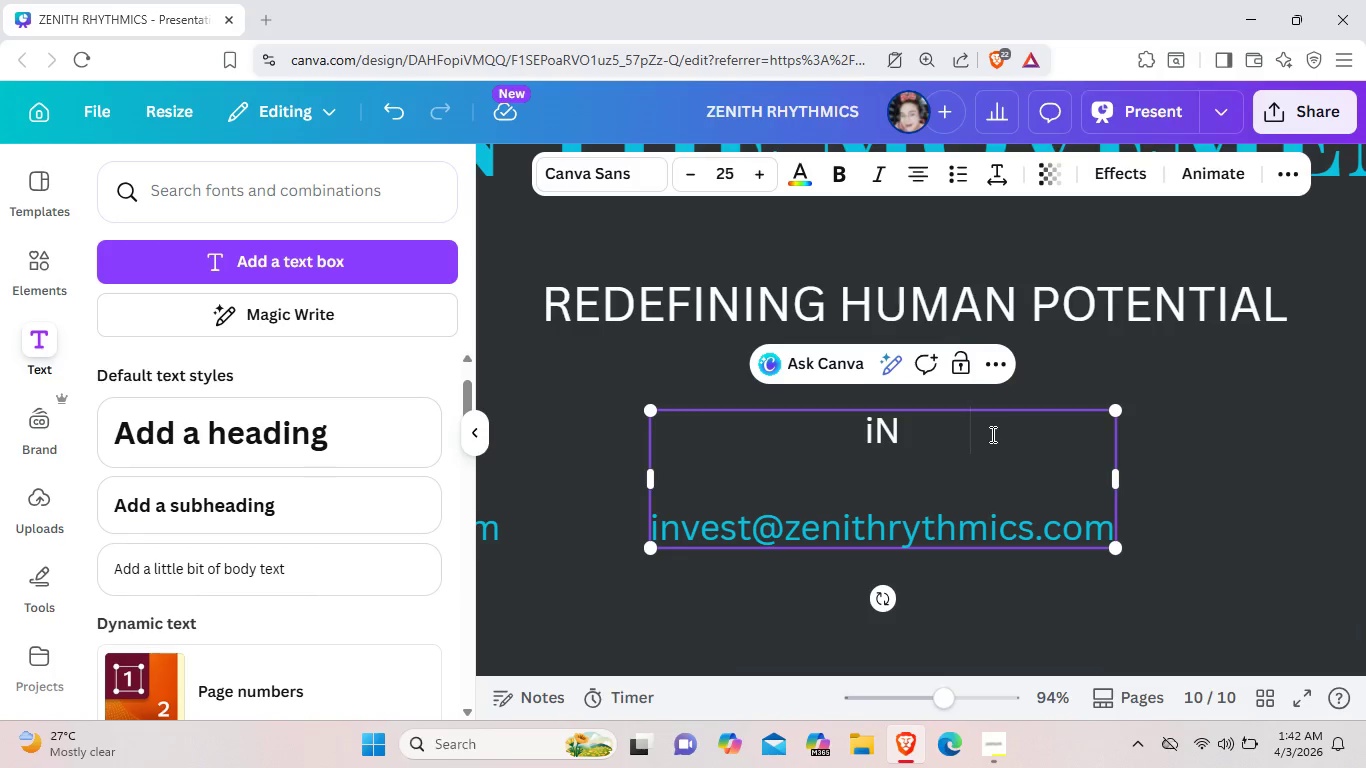 
key(Backspace)
 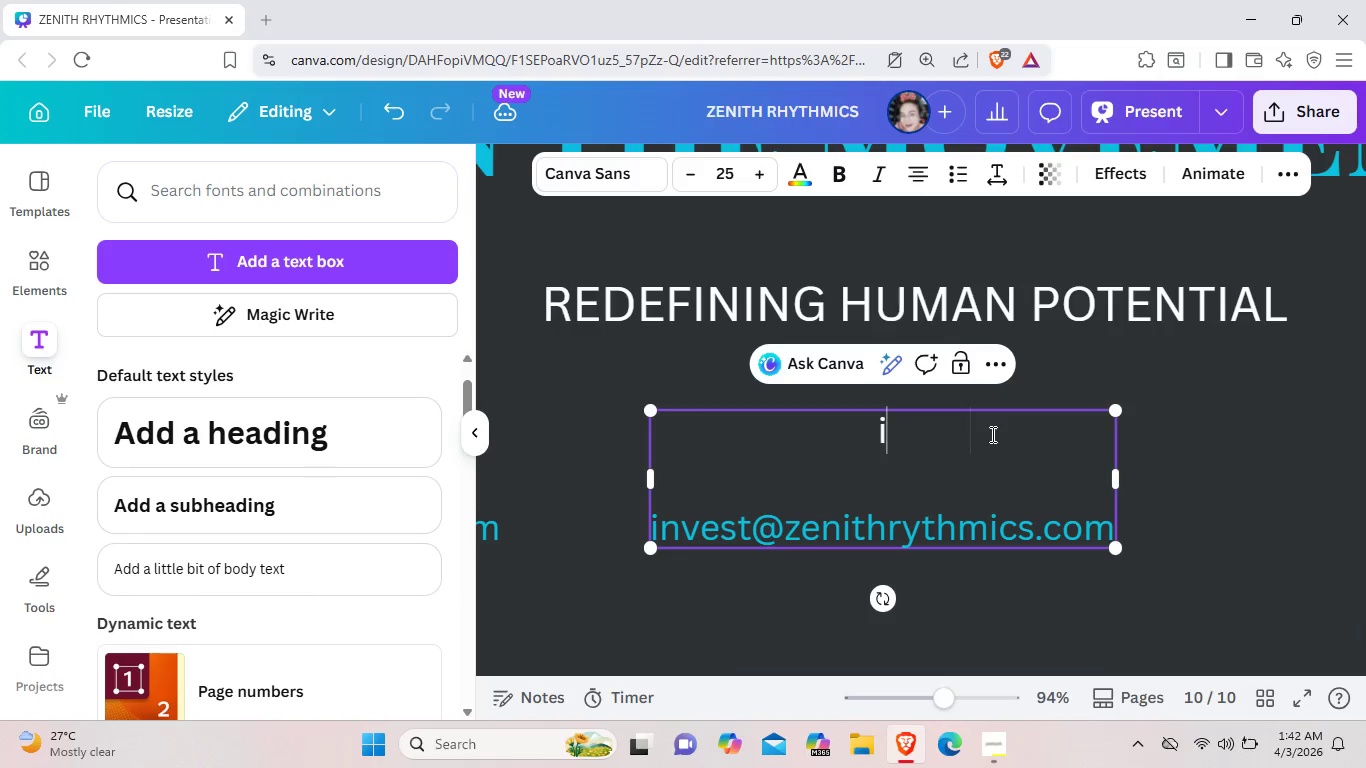 
key(Backspace)
 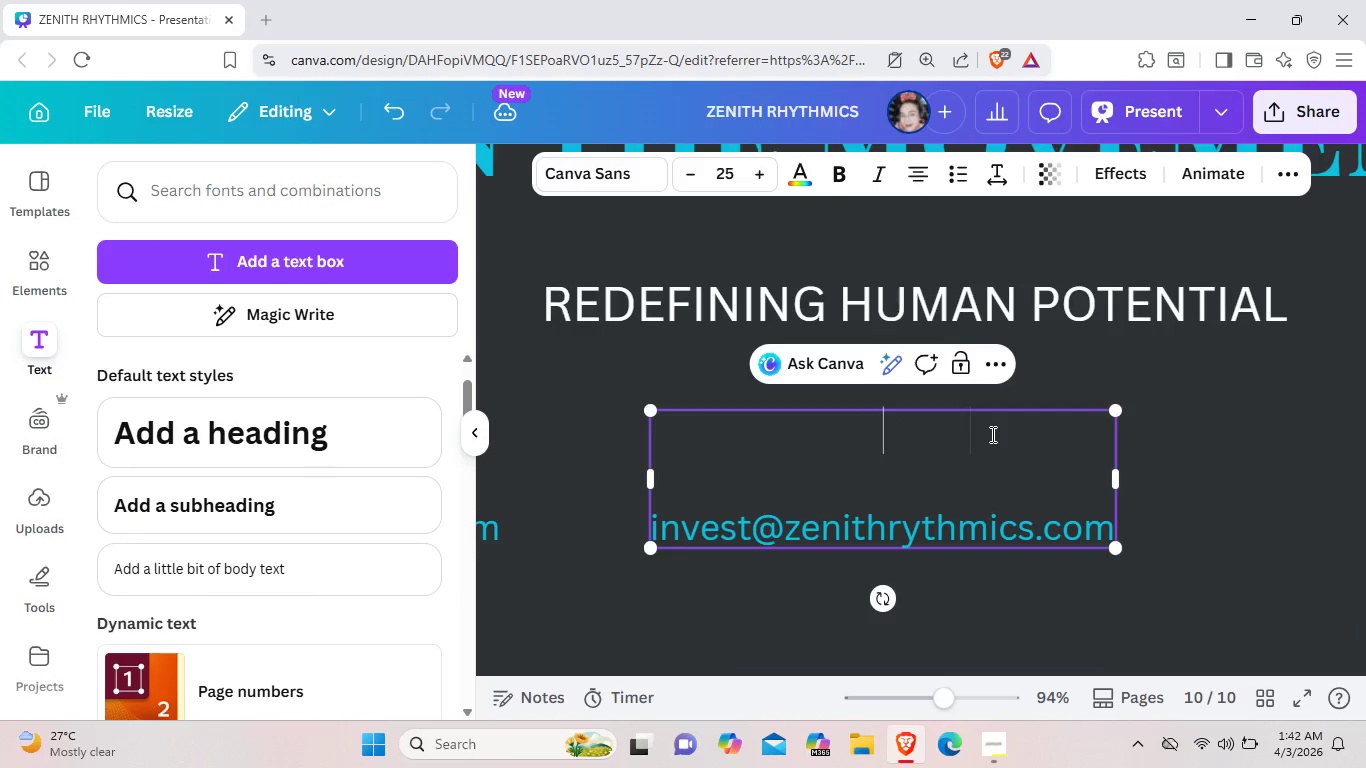 
key(Backspace)
 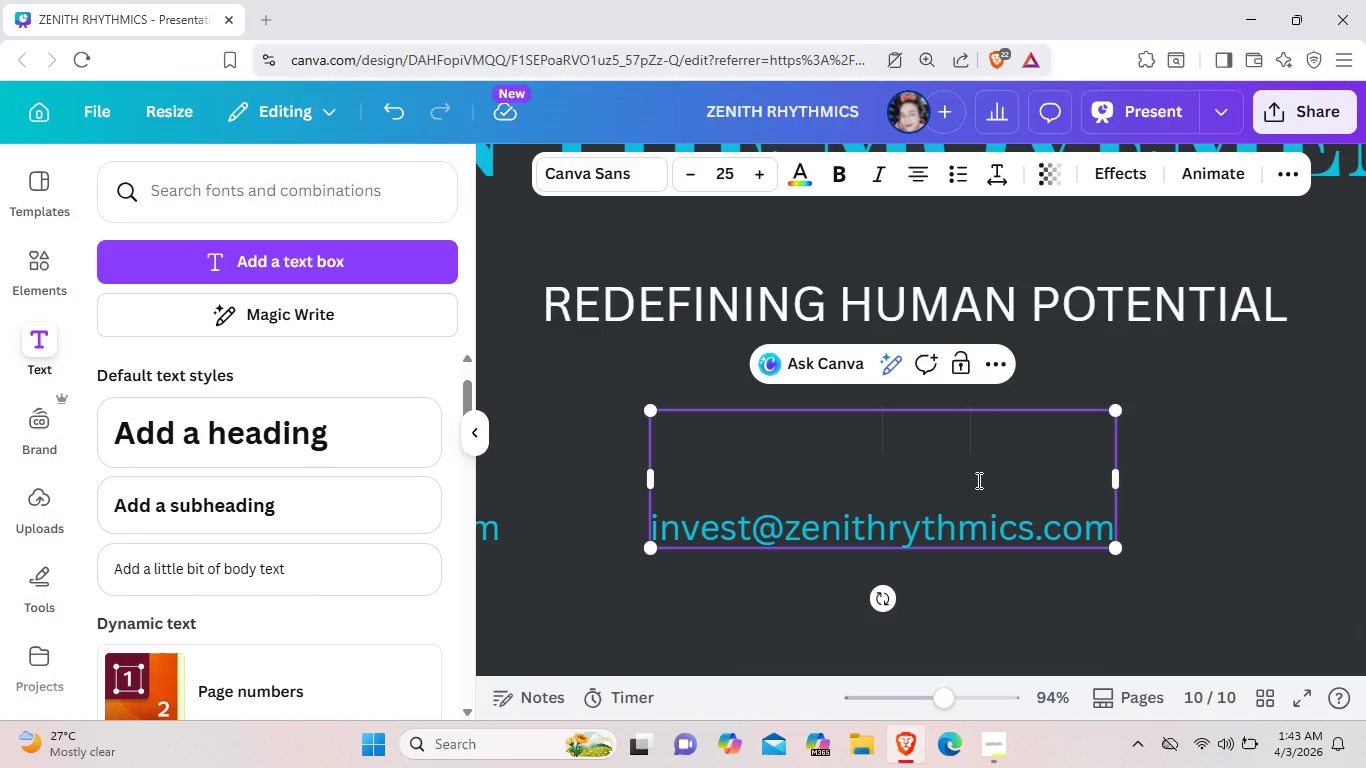 
type(PLA)
key(Backspace)
key(Backspace)
key(Backspace)
type(platform)
 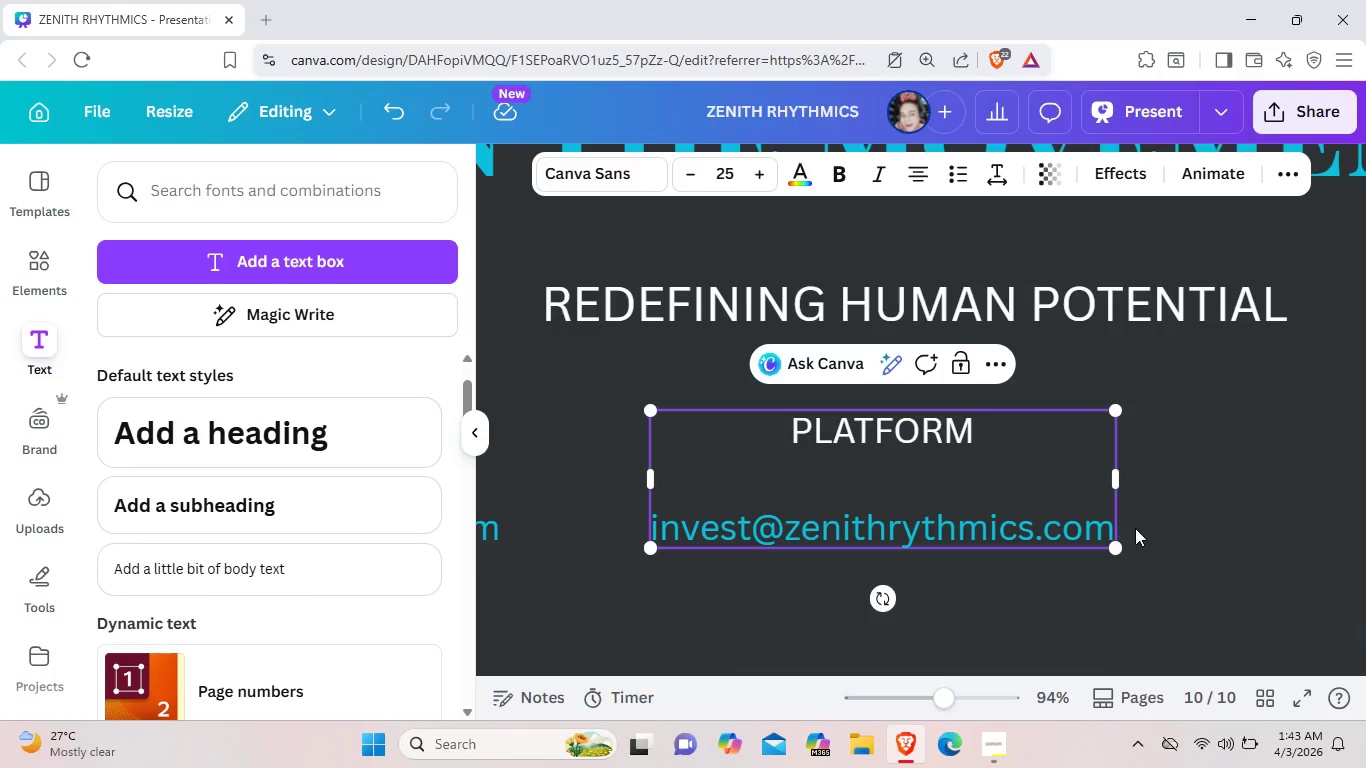 
left_click([1109, 528])
 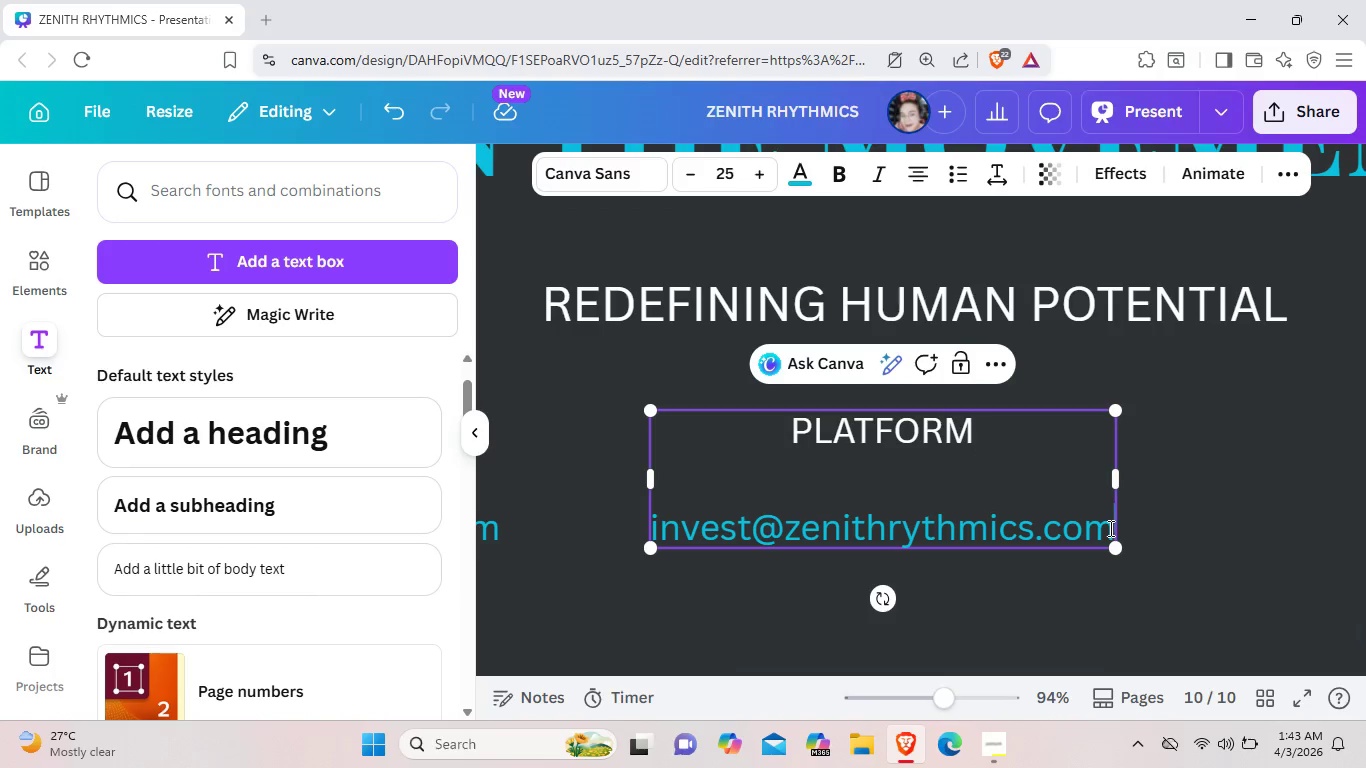 
key(Backspace)
key(Backspace)
key(Backspace)
key(Backspace)
key(Backspace)
key(Backspace)
key(Backspace)
key(Backspace)
key(Backspace)
key(Backspace)
key(Backspace)
key(Backspace)
key(Backspace)
key(Backspace)
key(Backspace)
key(Backspace)
key(Backspace)
key(Backspace)
key(Backspace)
key(Backspace)
key(Backspace)
key(Backspace)
key(Backspace)
key(Backspace)
key(Backspace)
type(www.x)
key(Backspace)
type(zenith)
 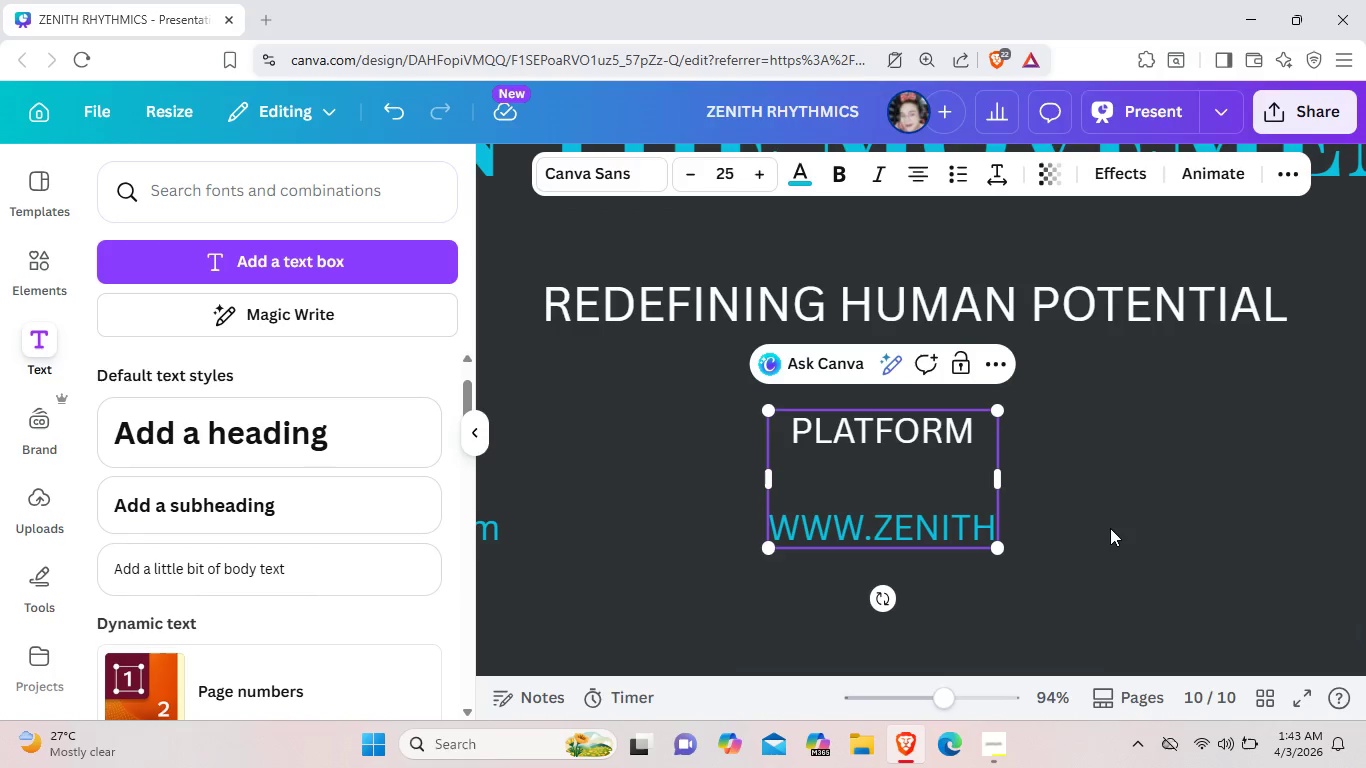 
type(rhythmics.com)
 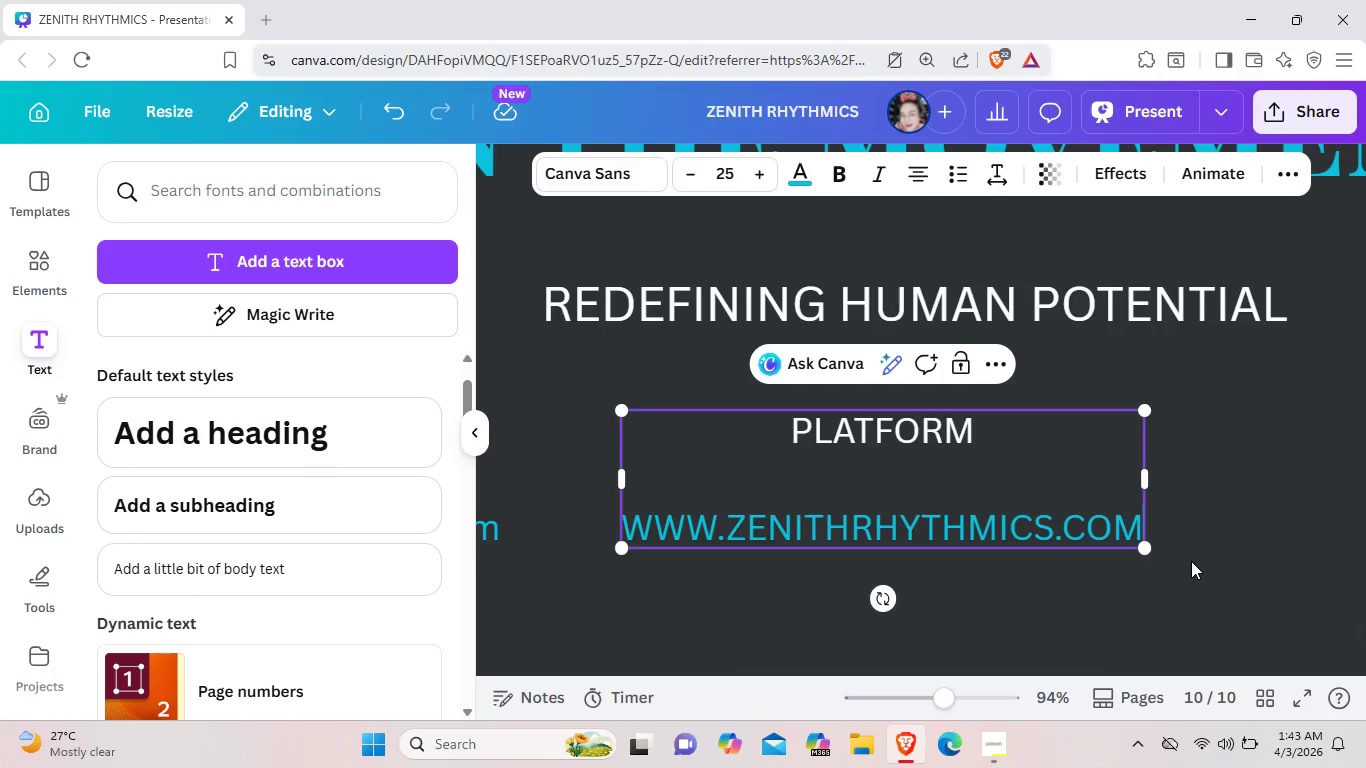 
left_click([1191, 561])
 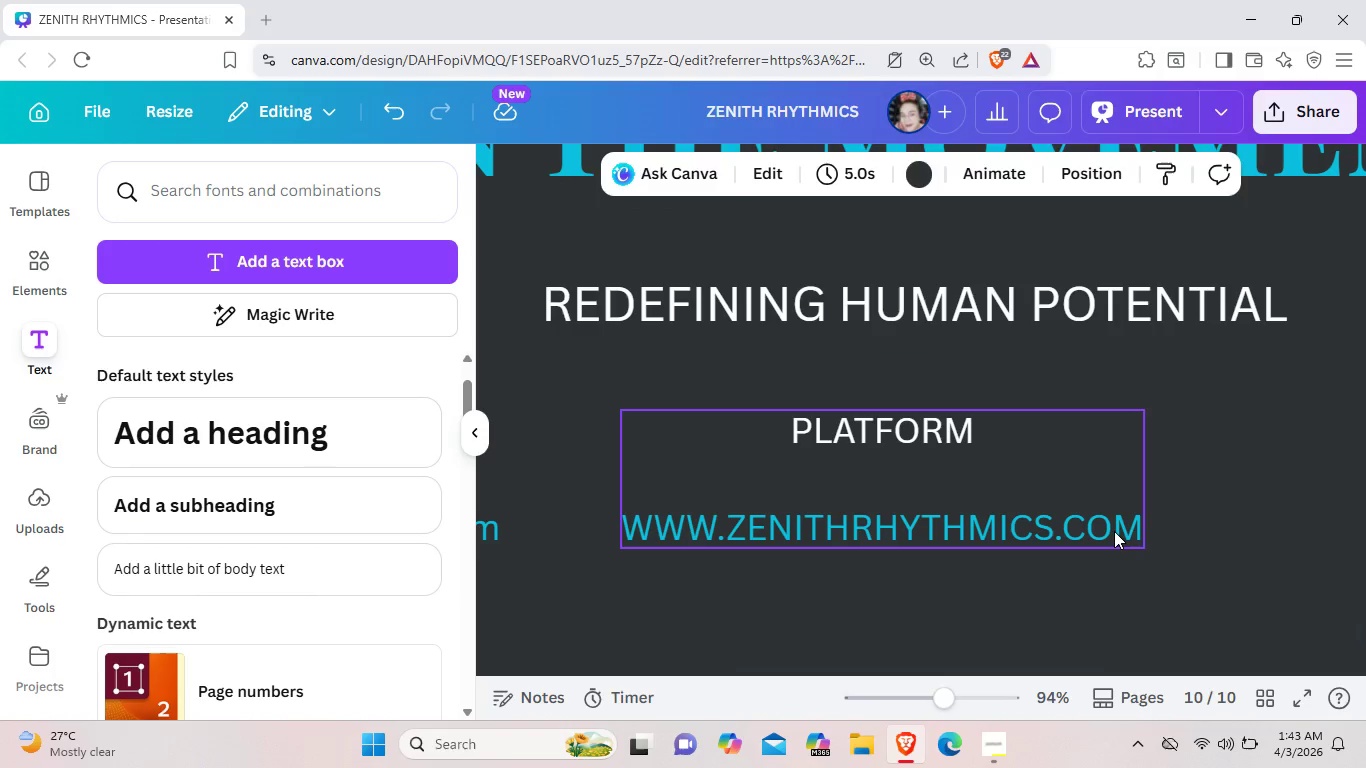 
left_click([1114, 531])
 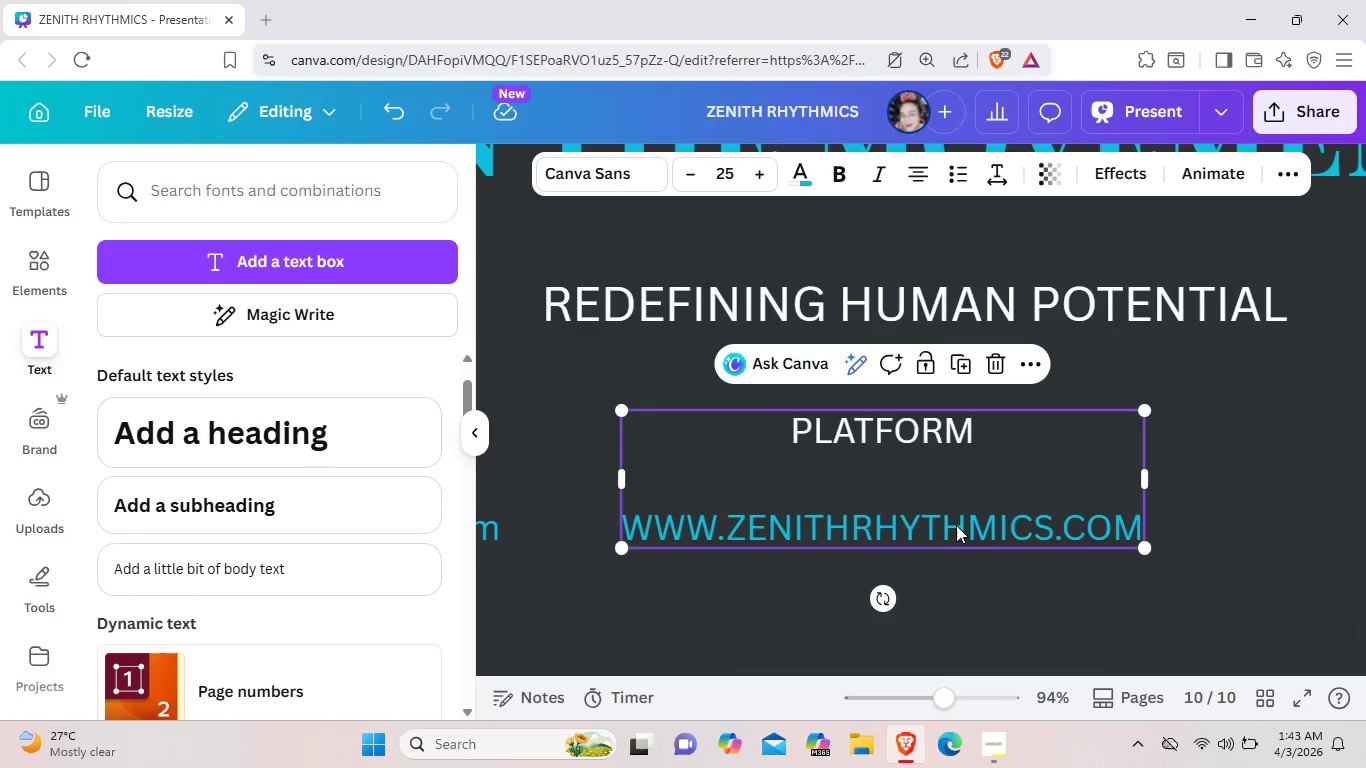 
left_click([957, 521])
 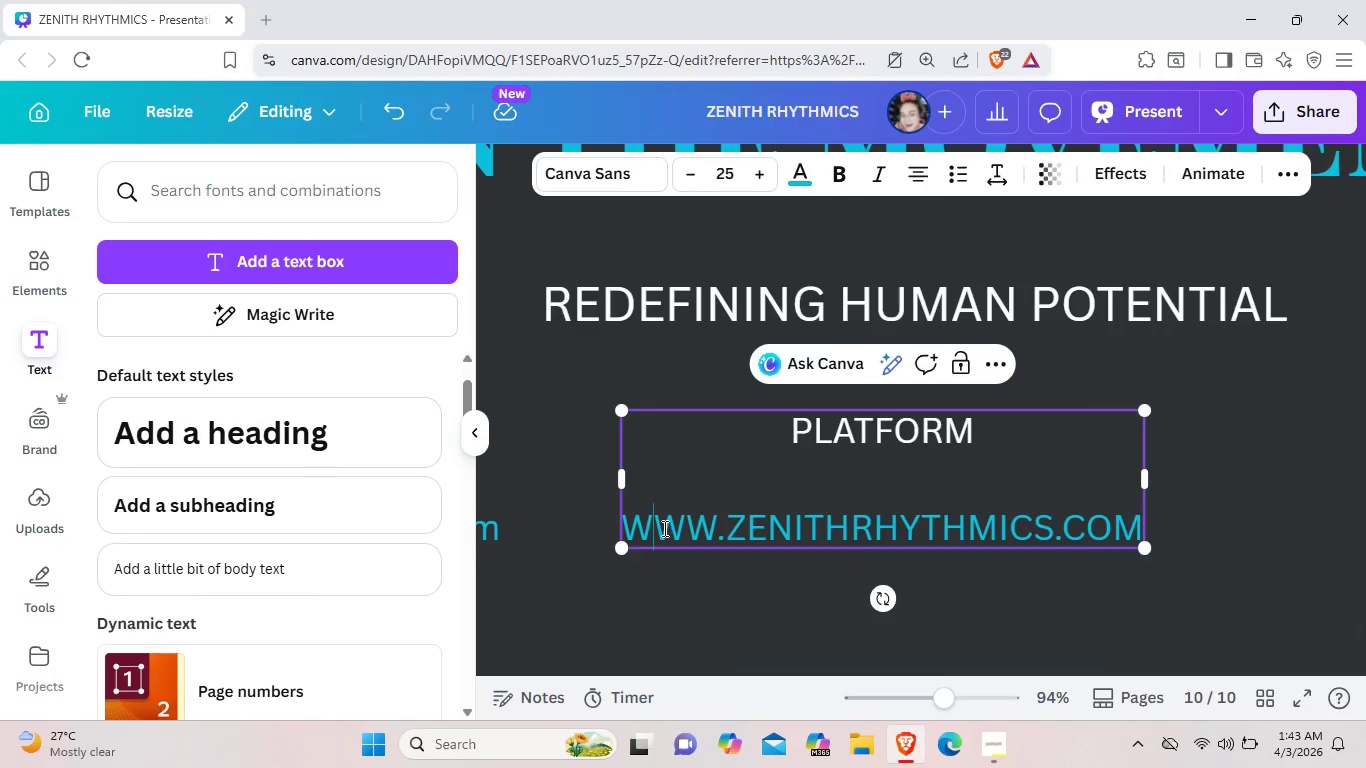 
left_click([665, 529])
 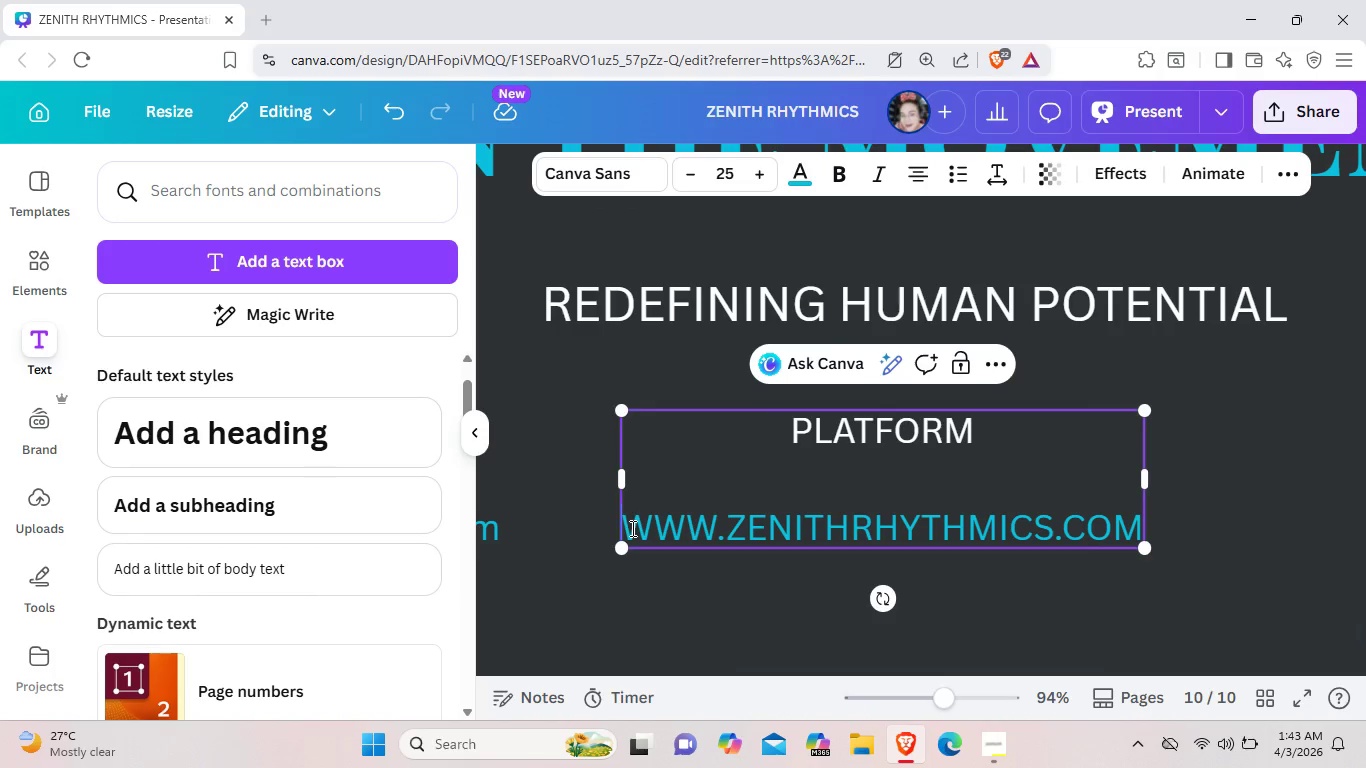 
left_click([631, 528])
 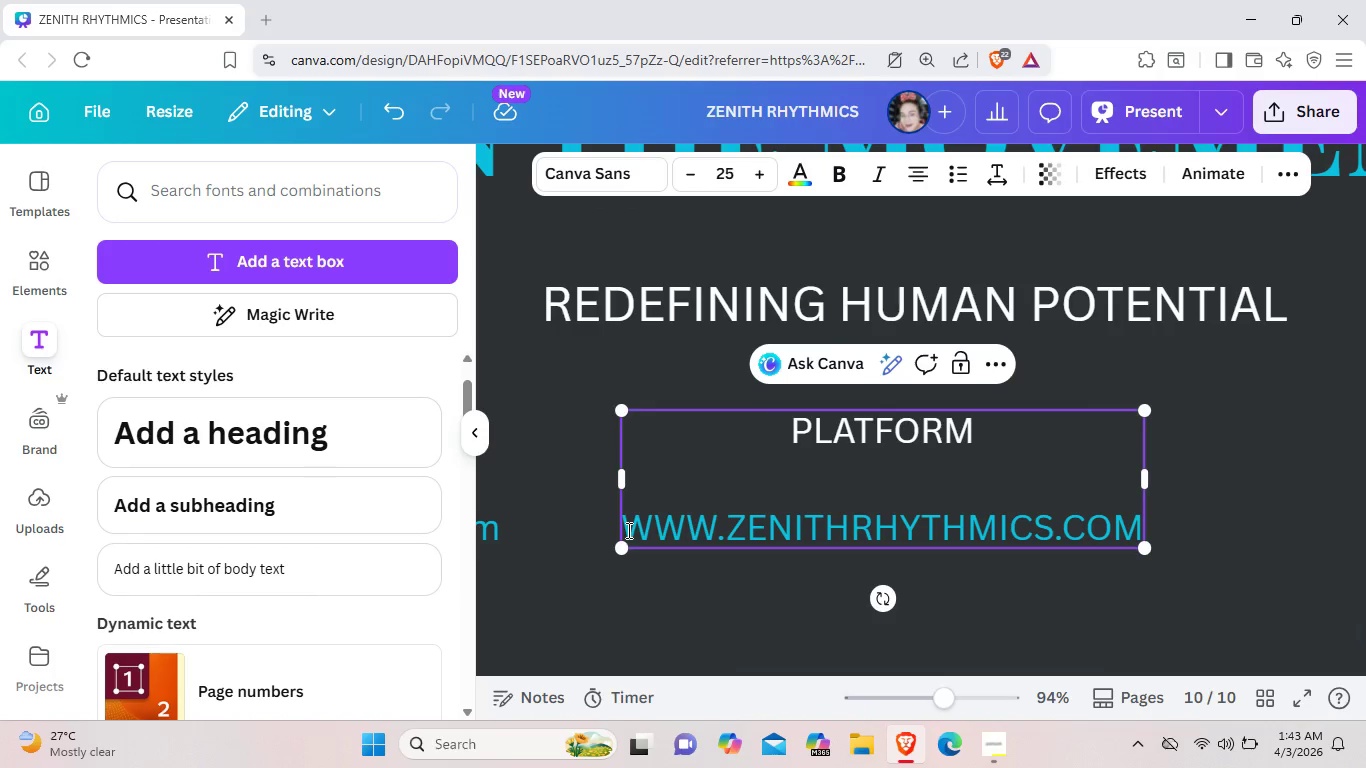 
left_click([627, 530])
 